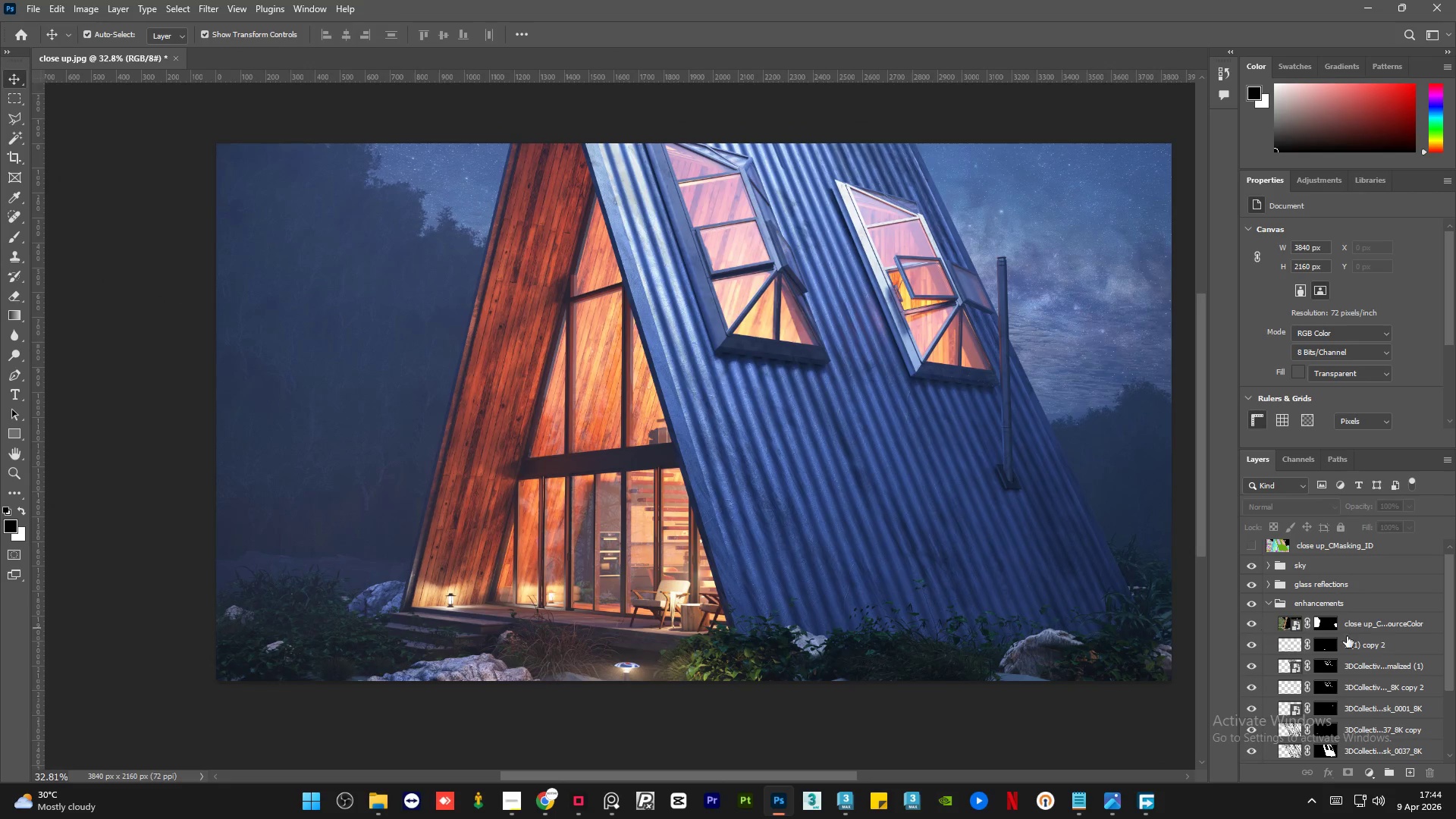 
left_click([1401, 626])
 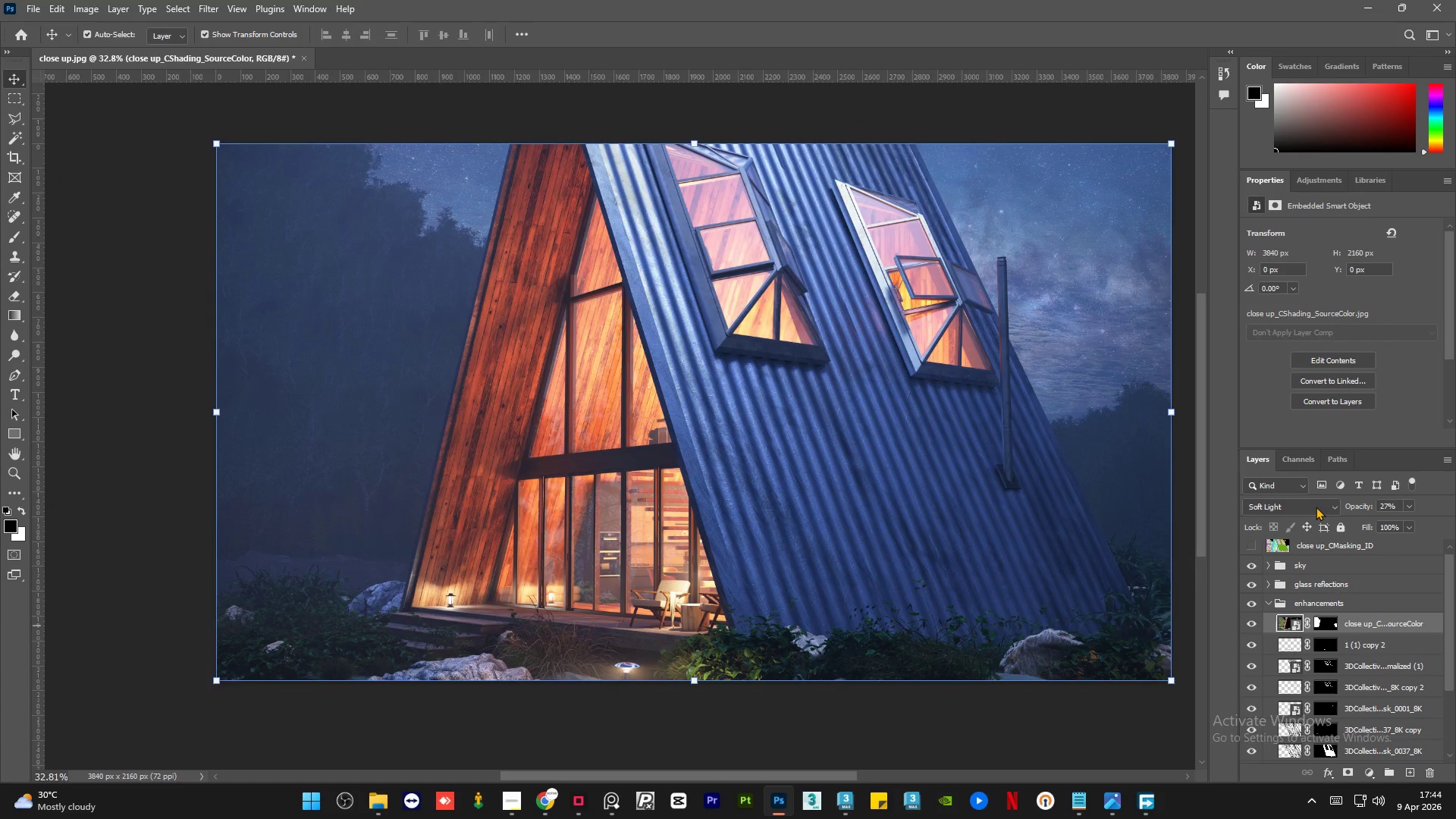 
left_click([1316, 507])
 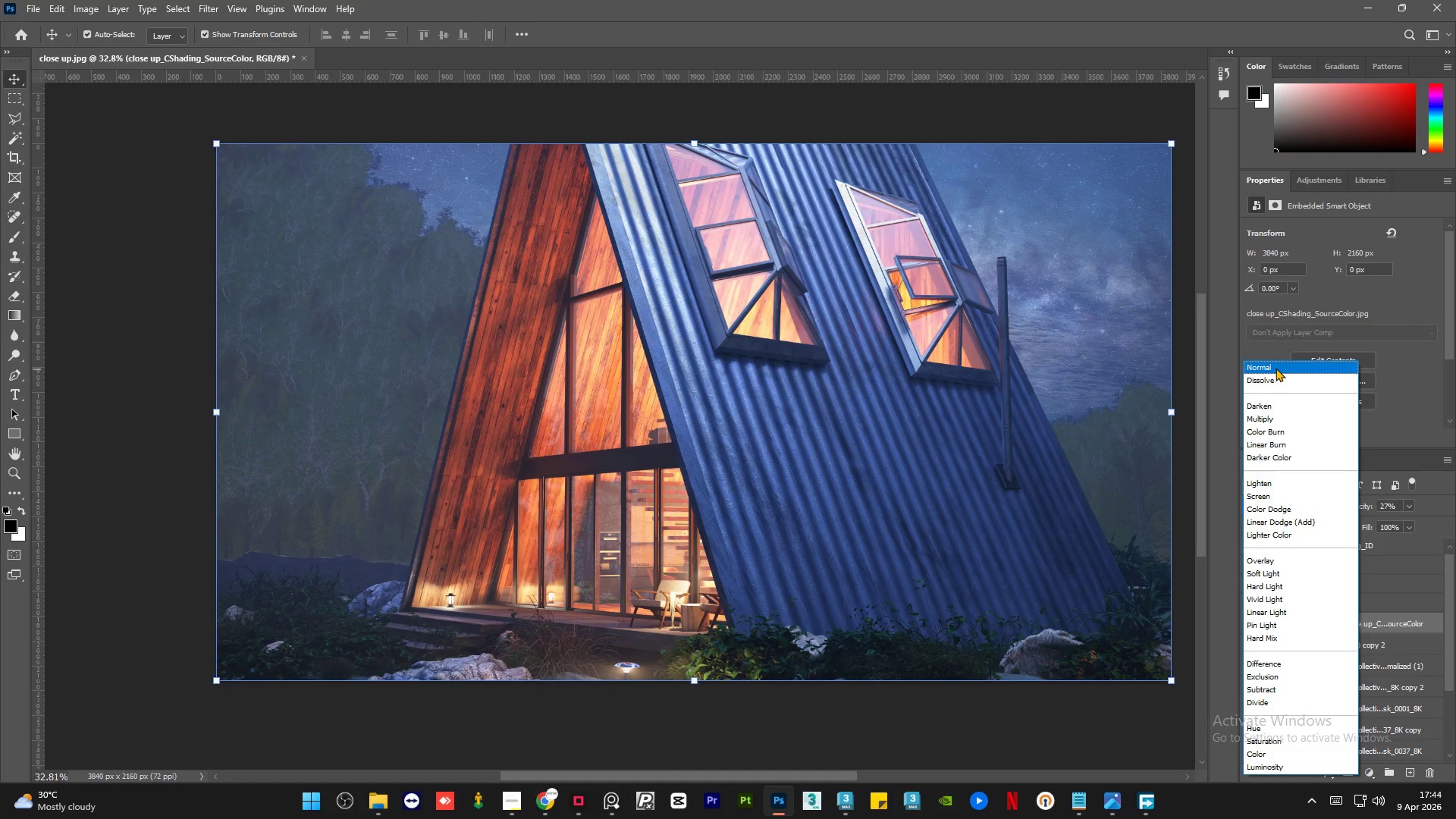 
left_click([1276, 368])
 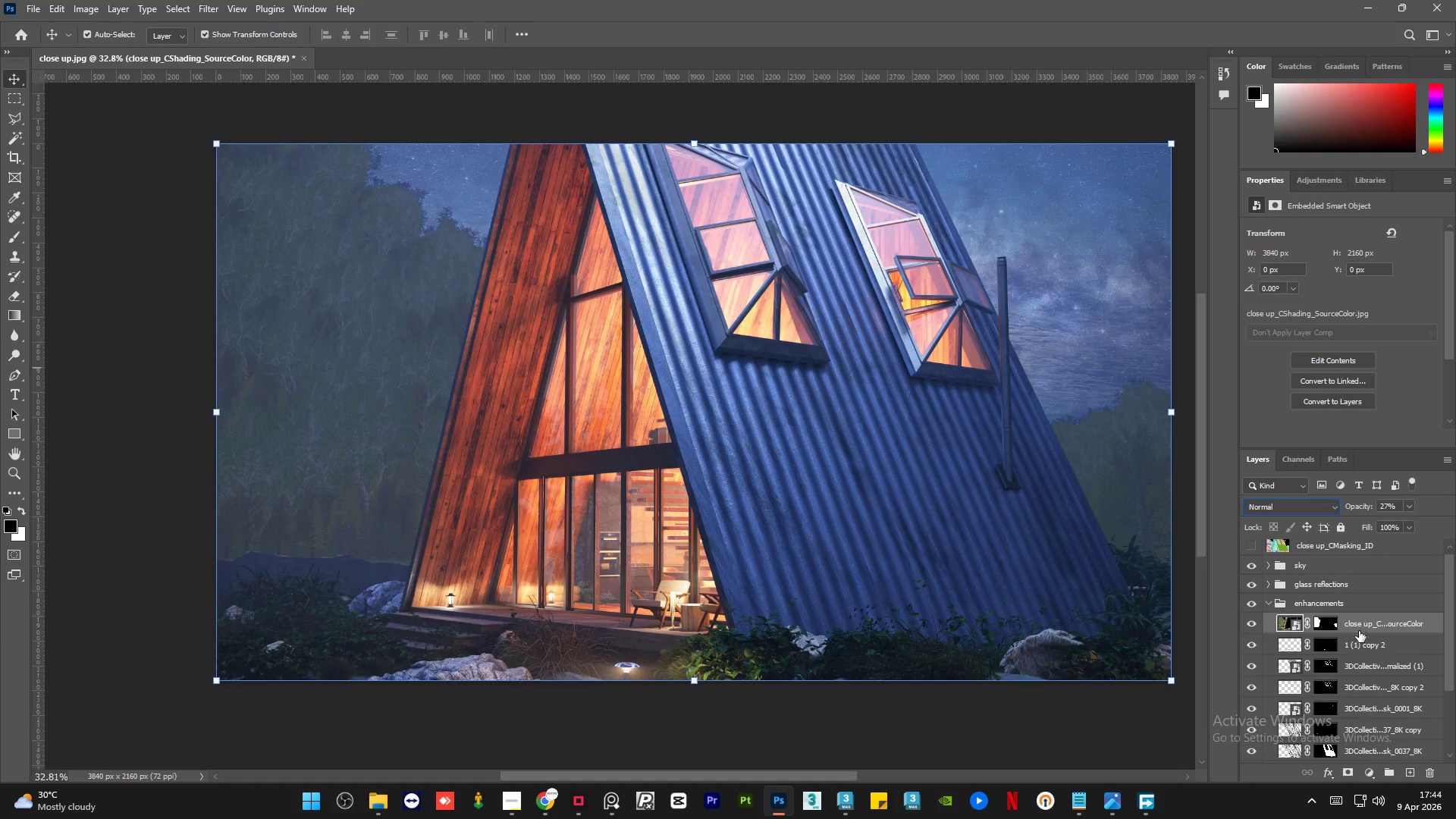 
left_click([1432, 648])
 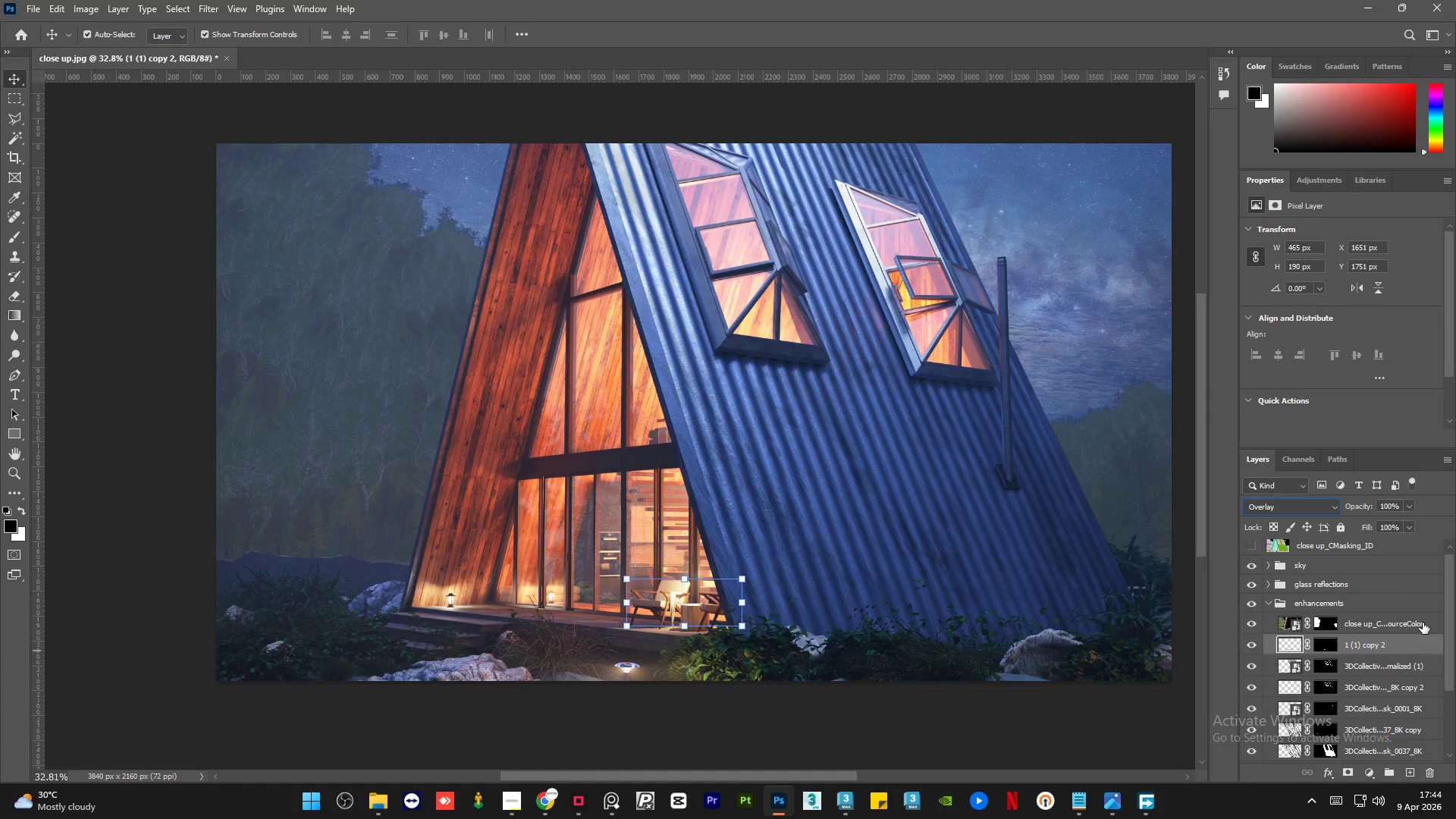 
left_click([1423, 623])
 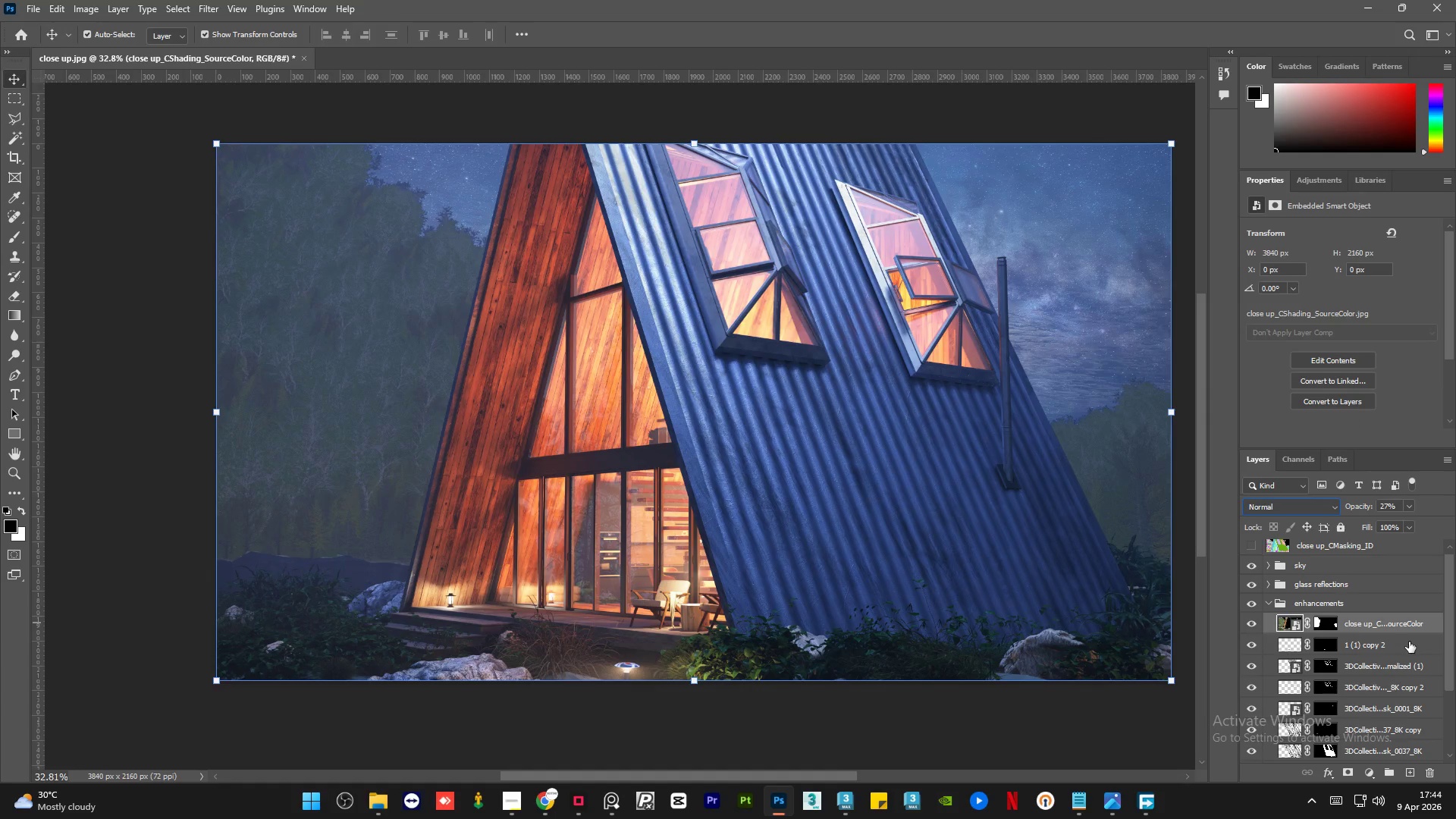 
left_click([1409, 642])
 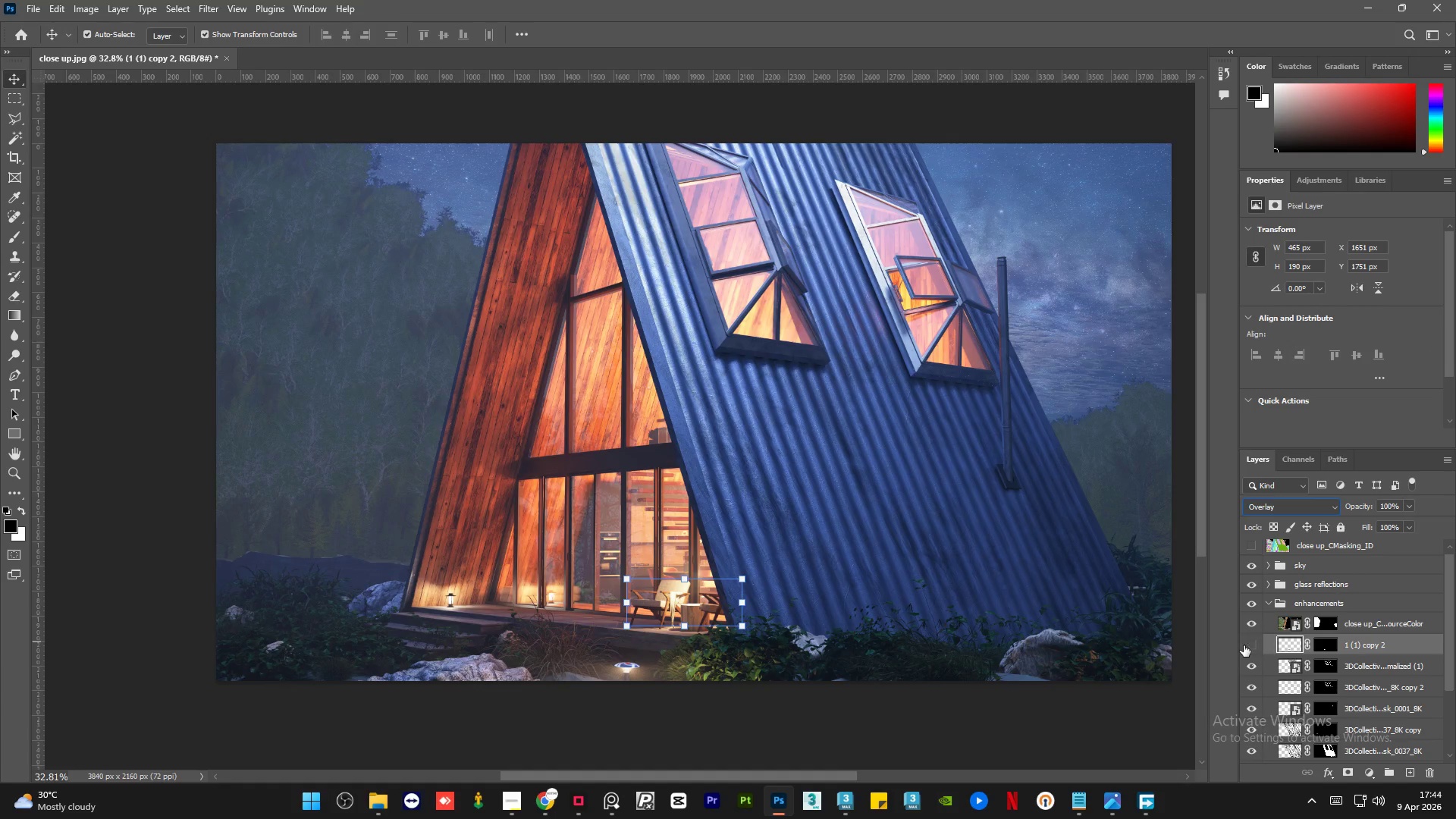 
double_click([1244, 645])
 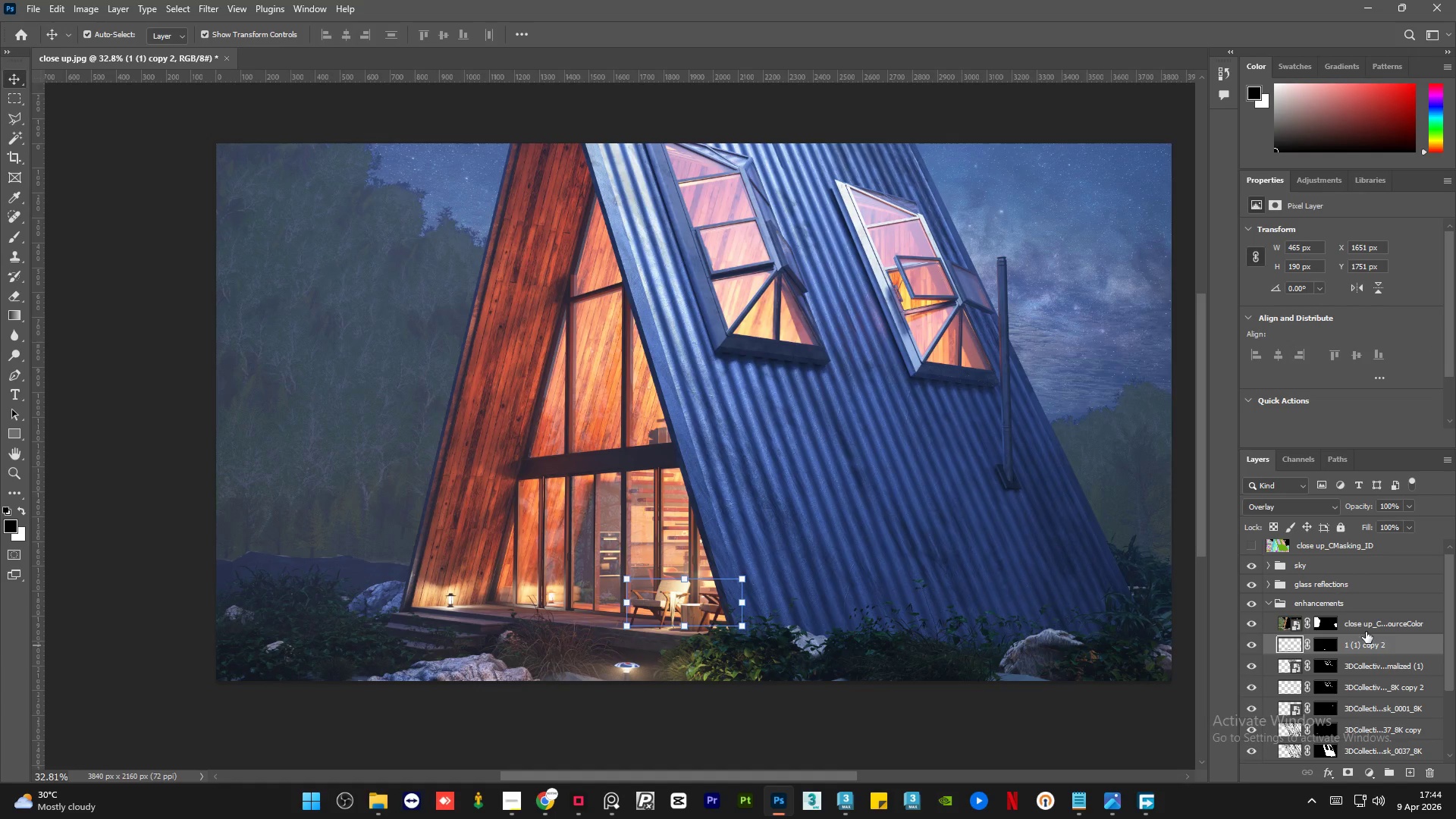 
left_click([1399, 625])
 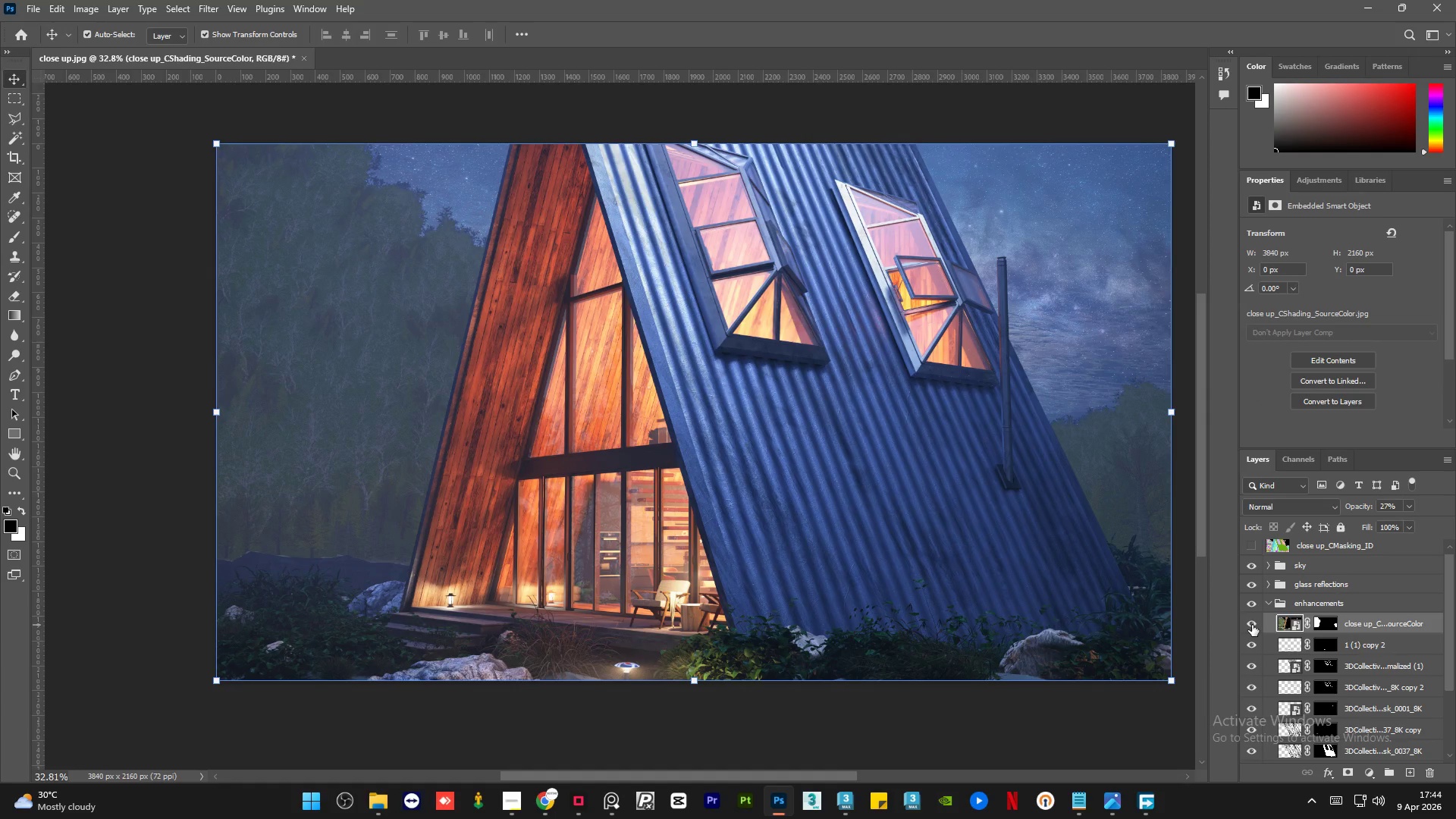 
left_click([1252, 625])
 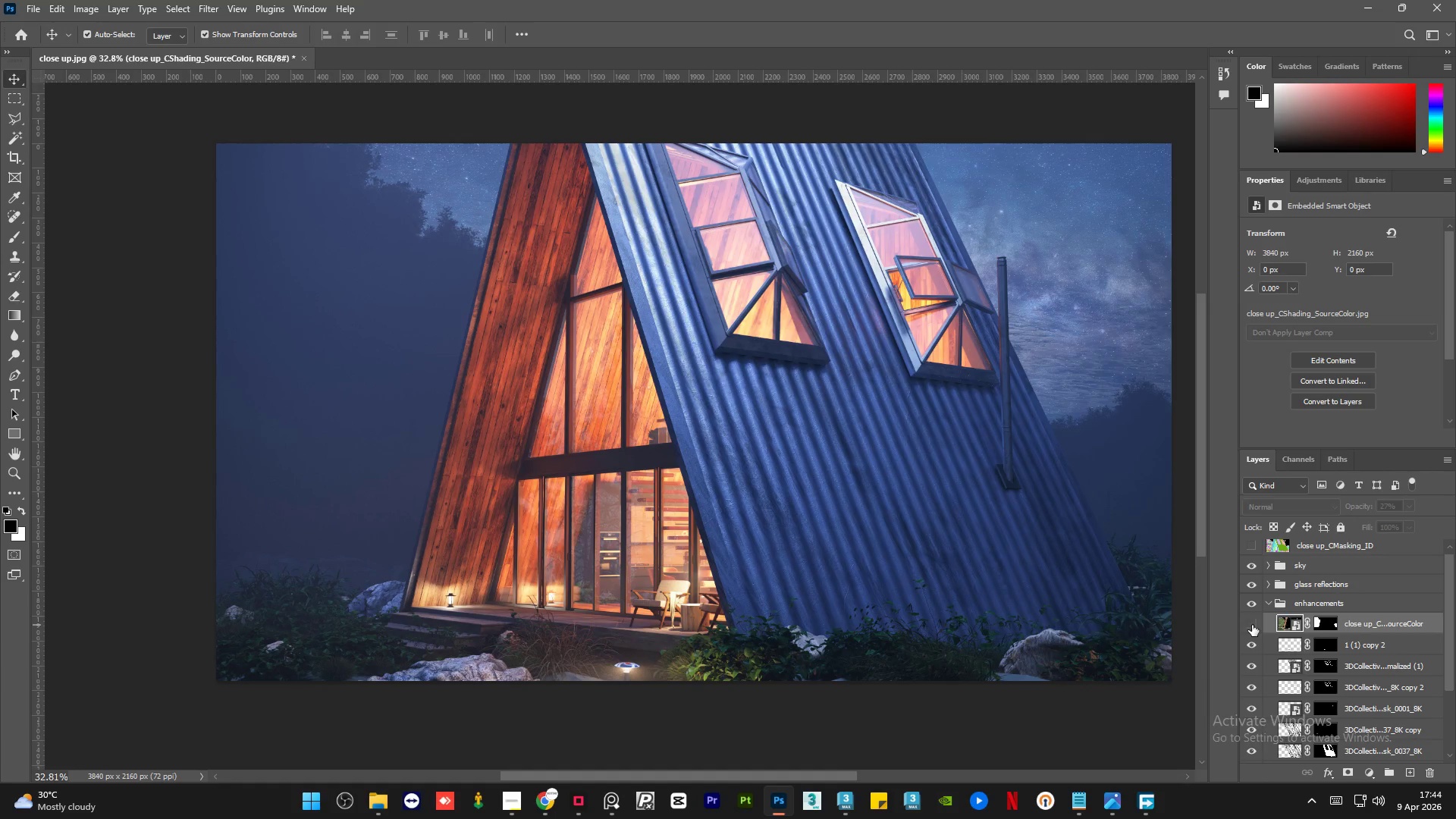 
left_click([1252, 625])
 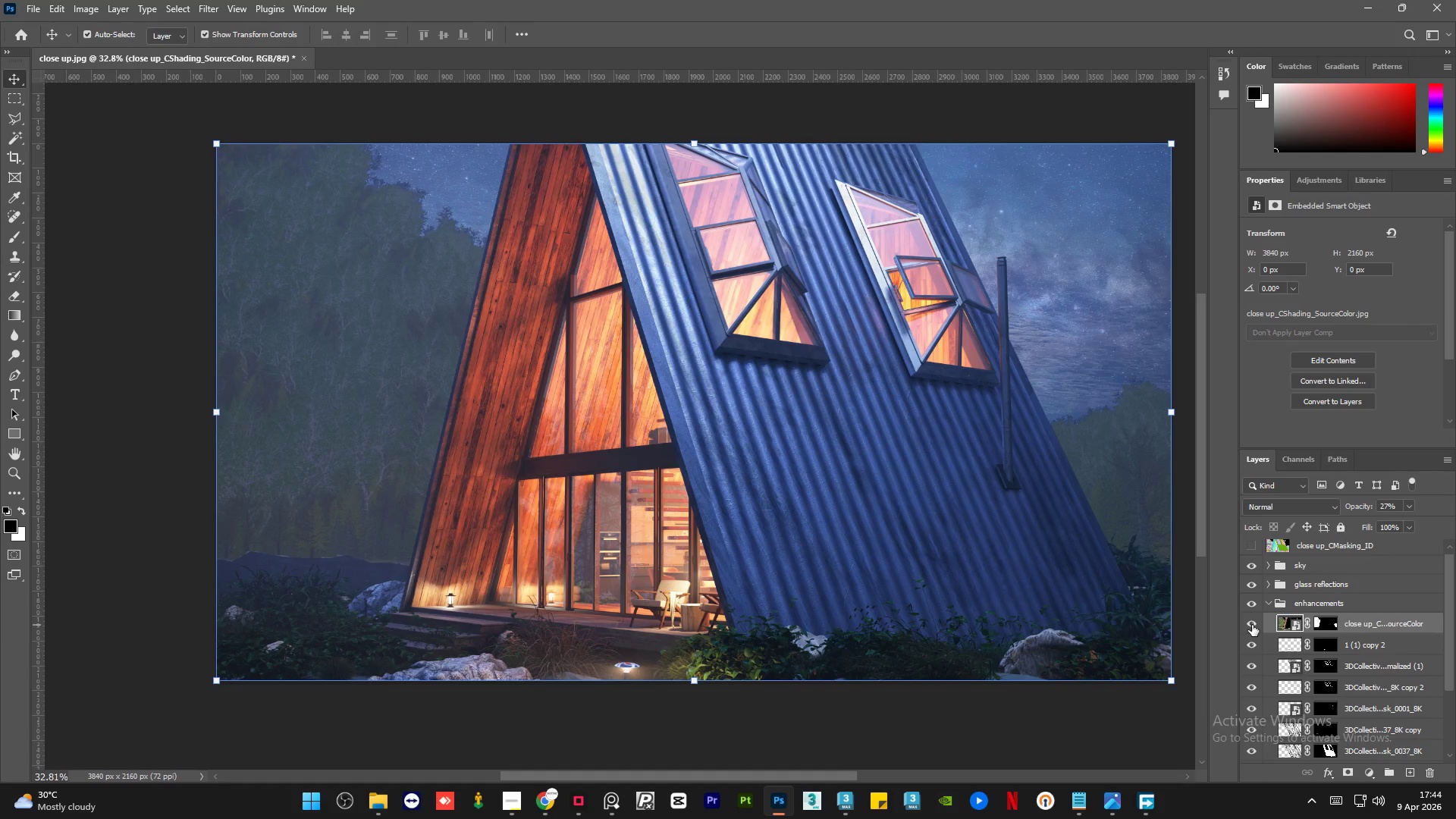 
left_click([1252, 625])
 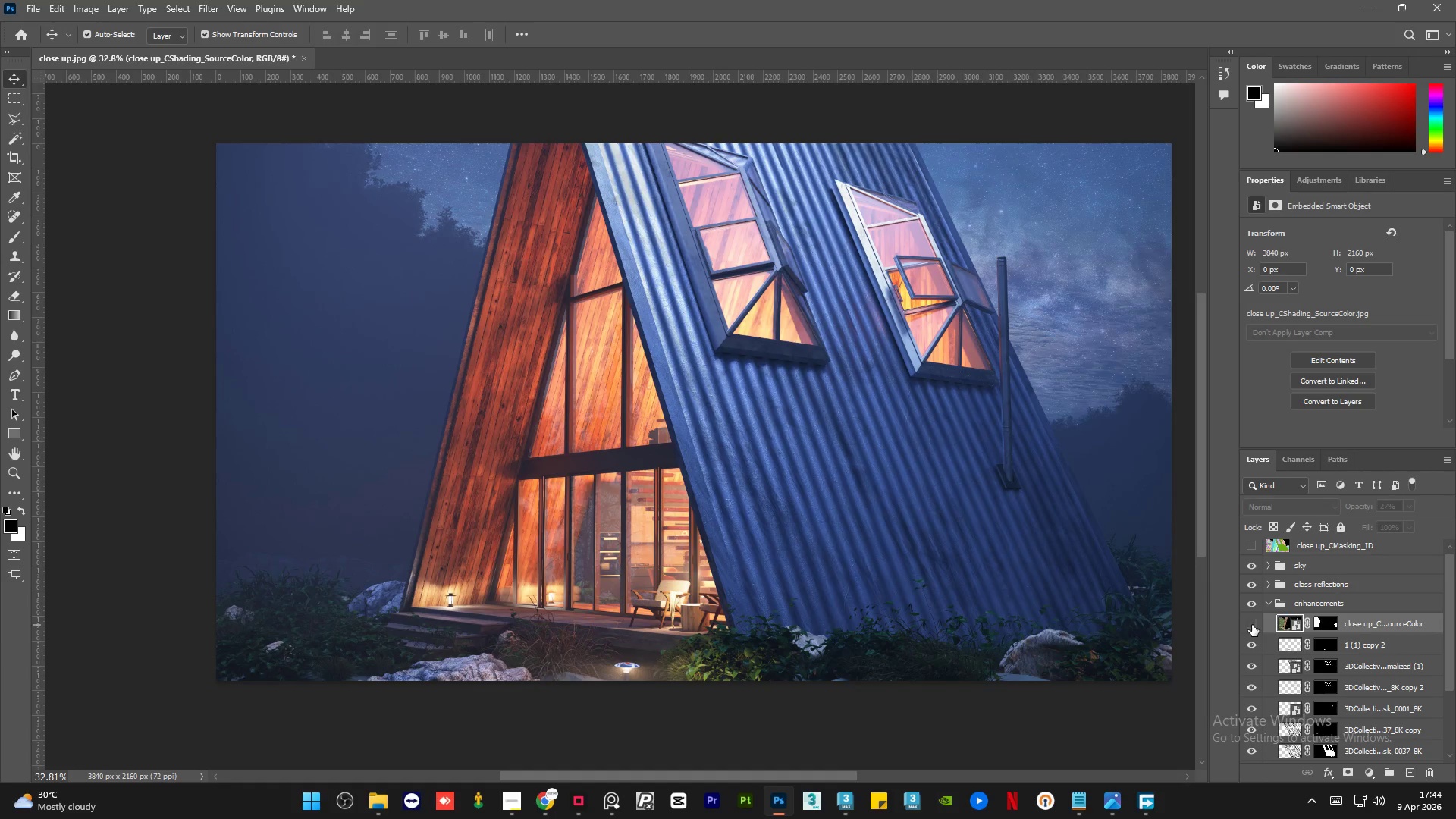 
left_click([1252, 625])
 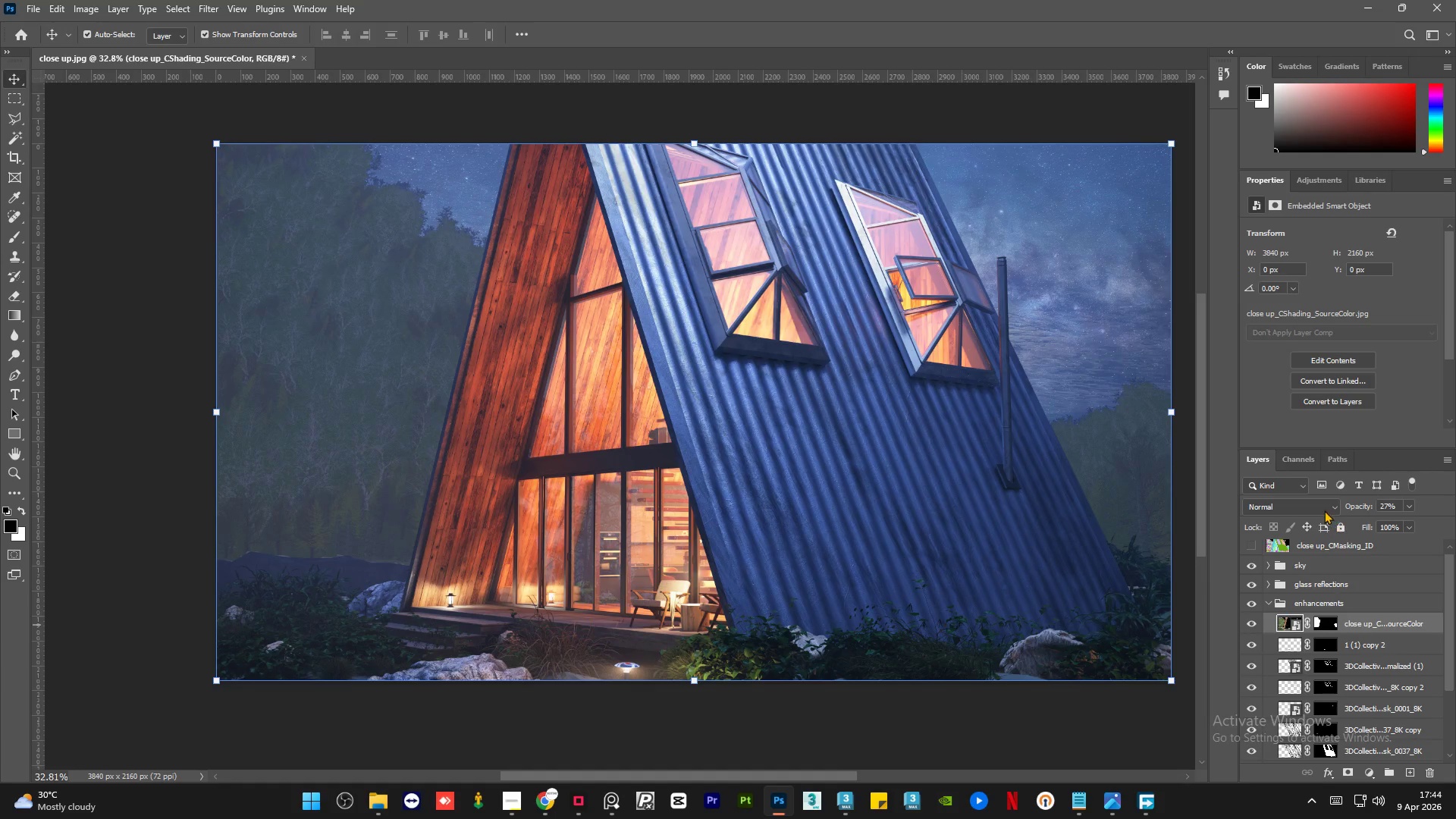 
left_click([1319, 510])
 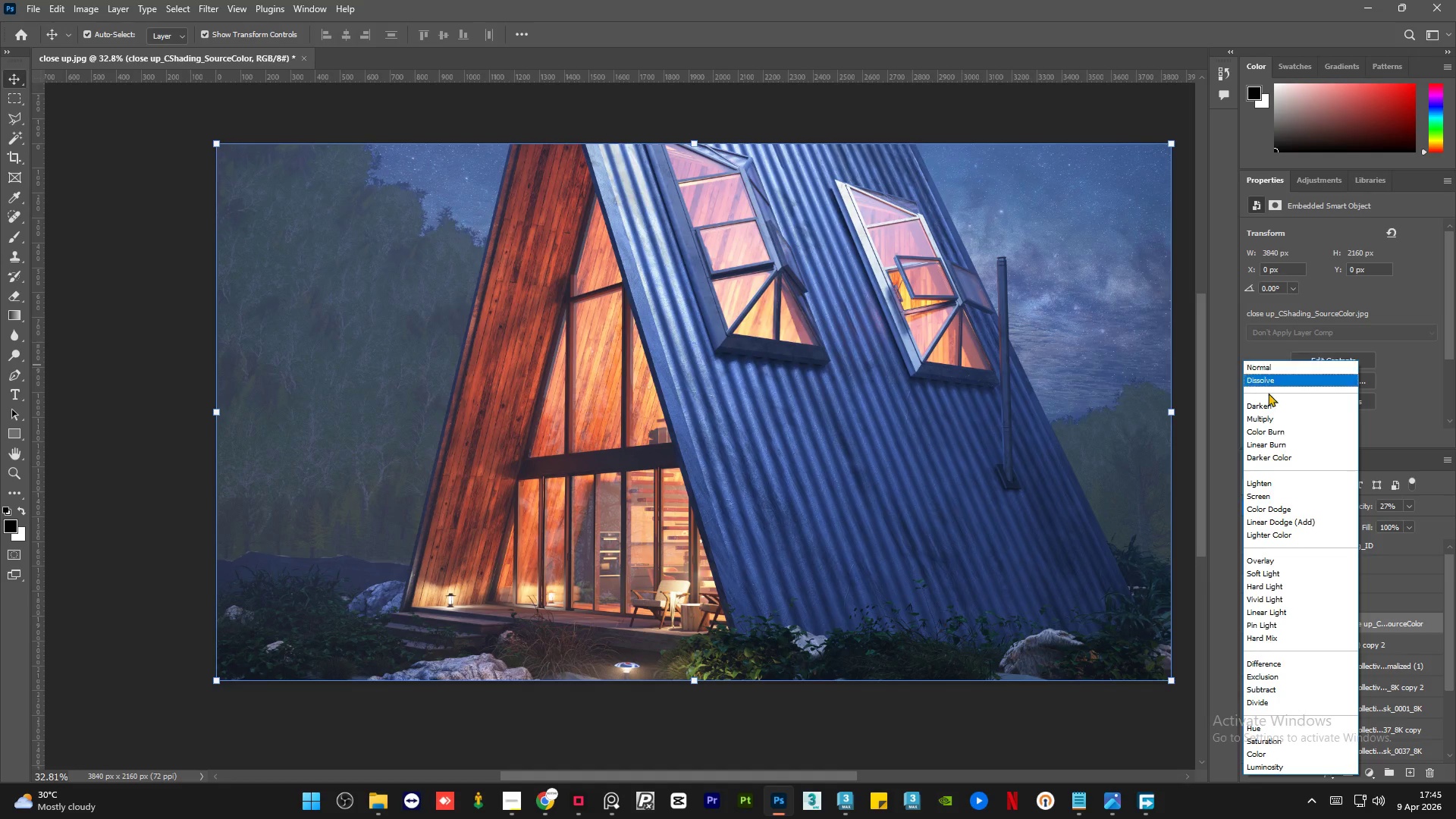 
mouse_move([1285, 557])
 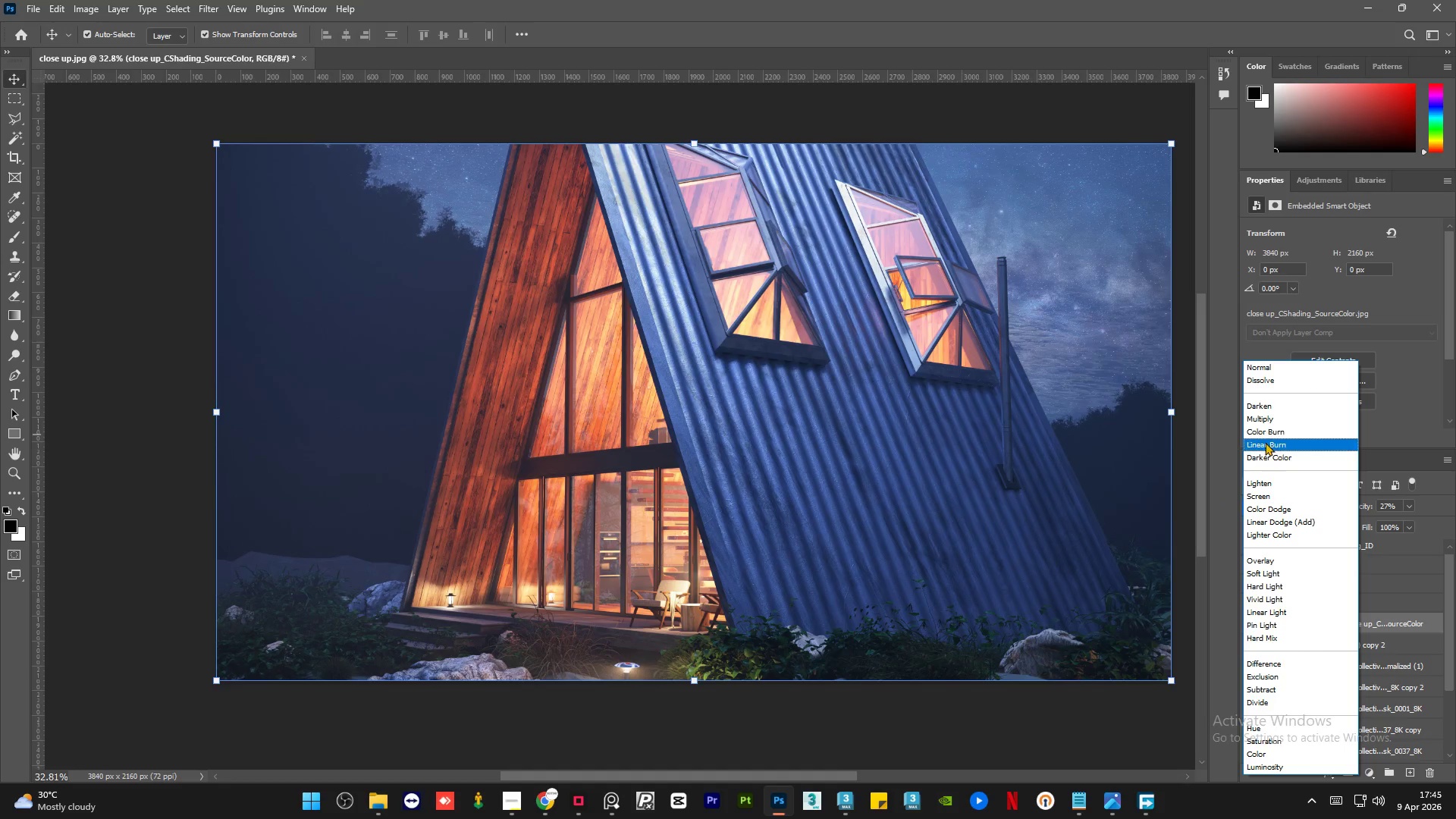 
wait(6.28)
 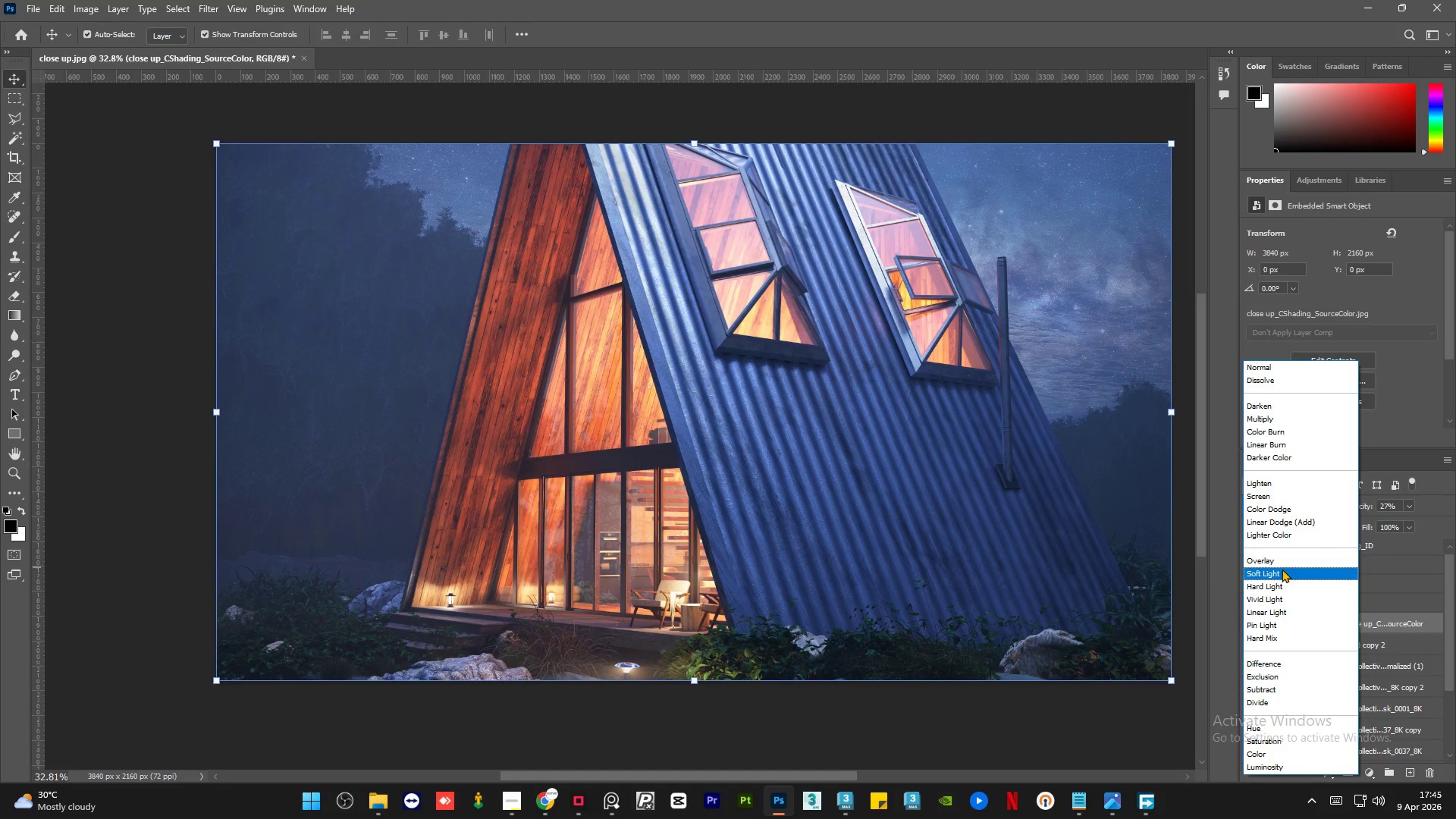 
left_click([1260, 370])
 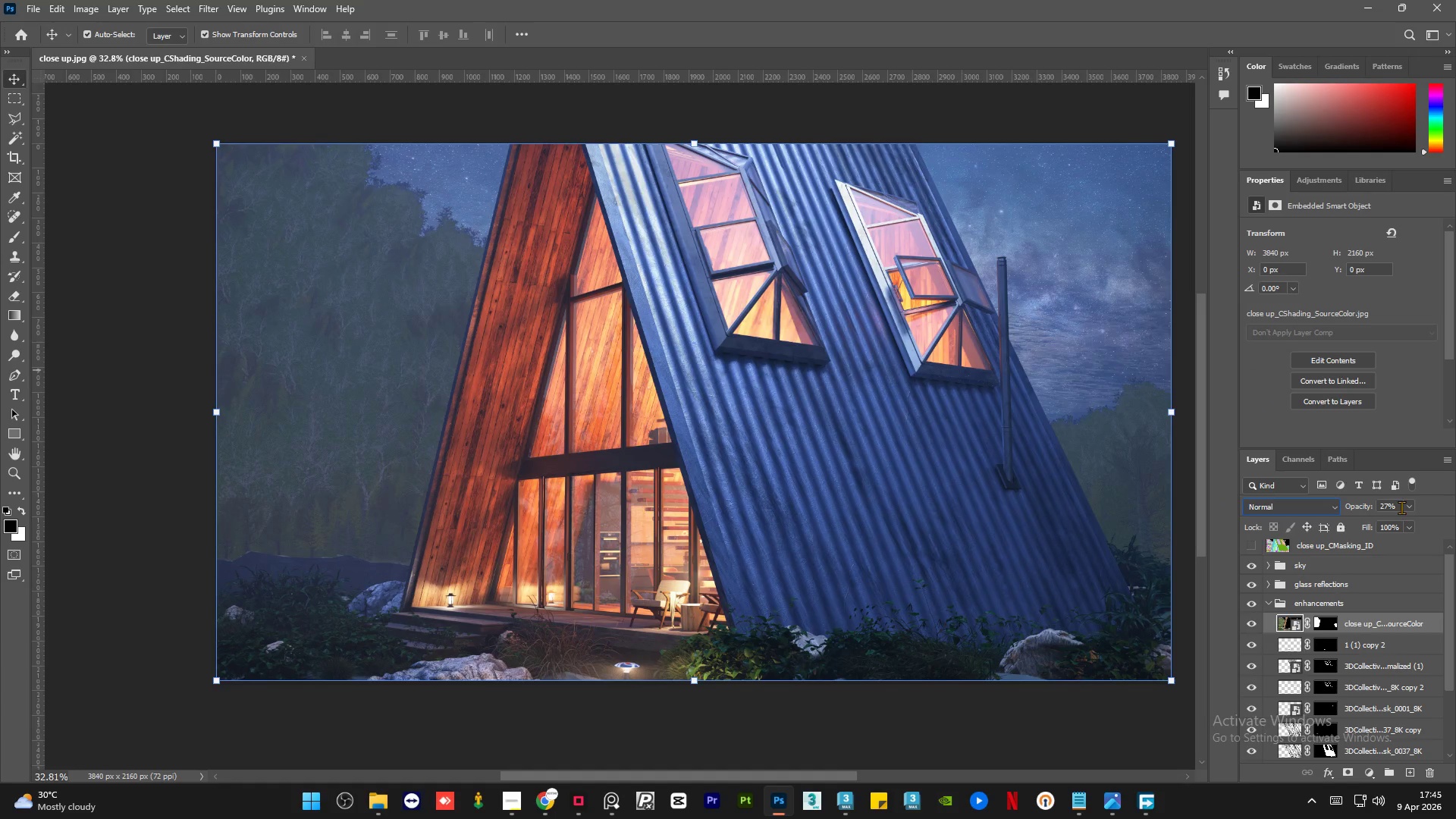 
left_click([1410, 505])
 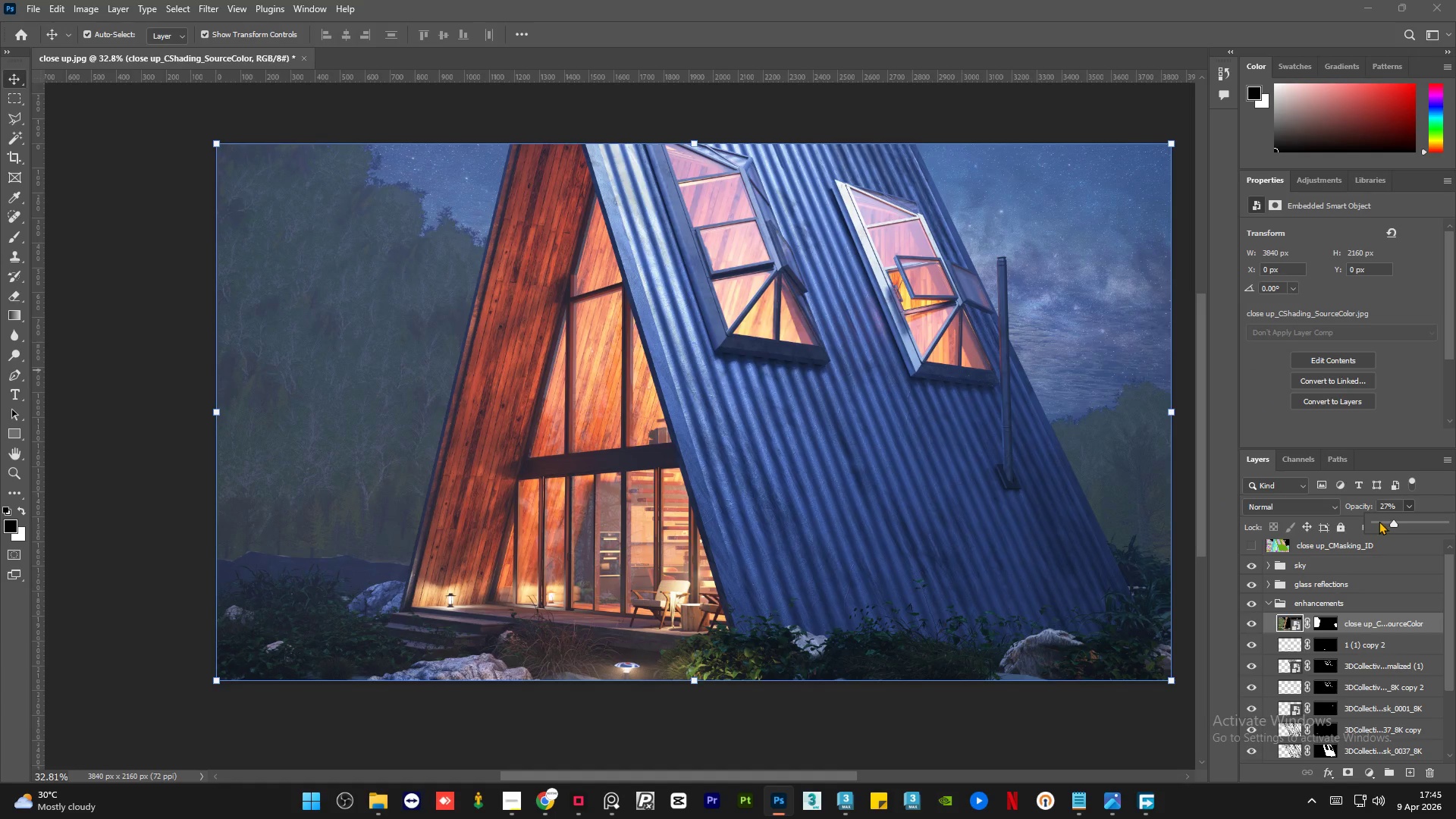 
left_click([1378, 521])
 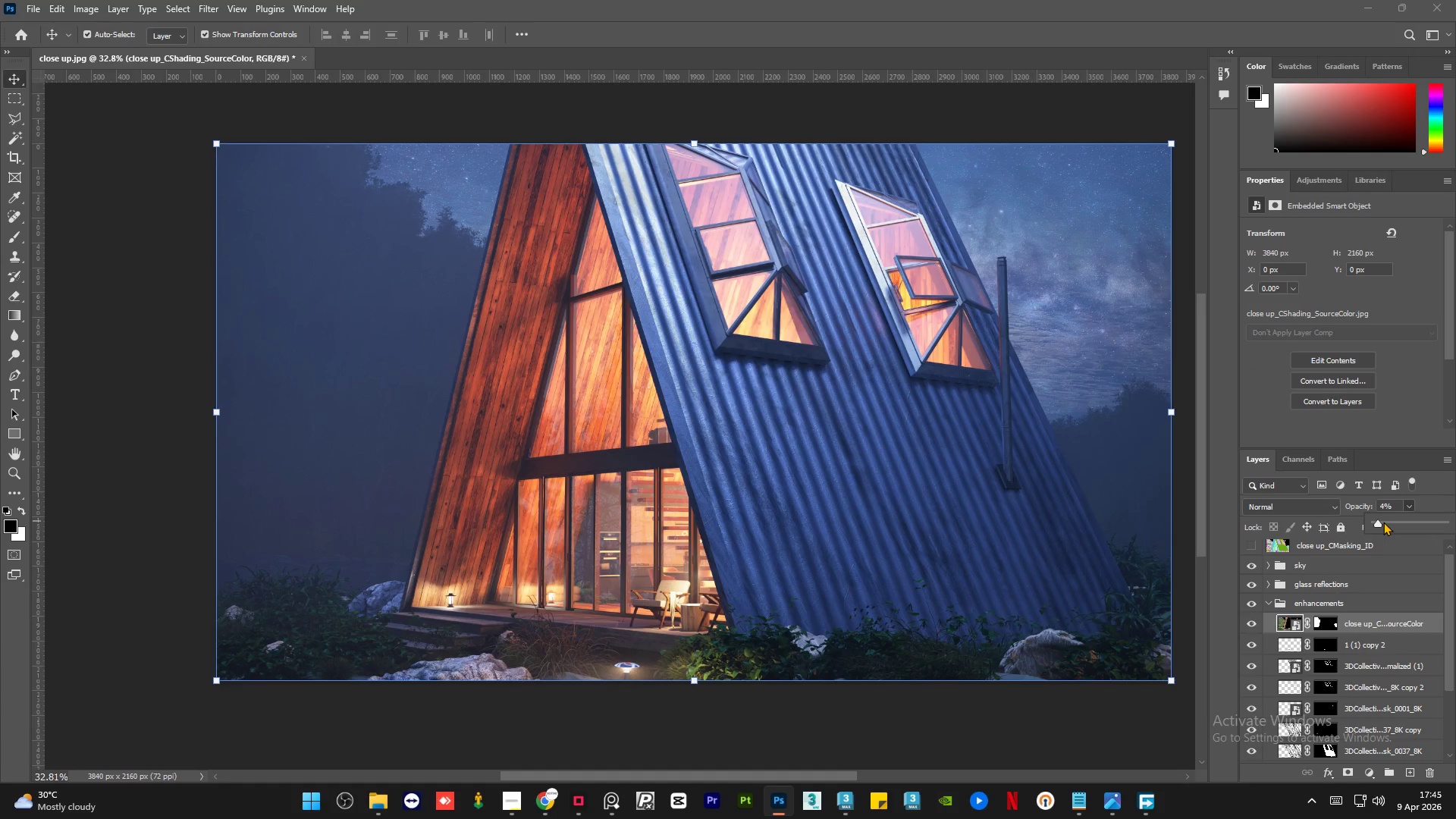 
left_click([1383, 522])
 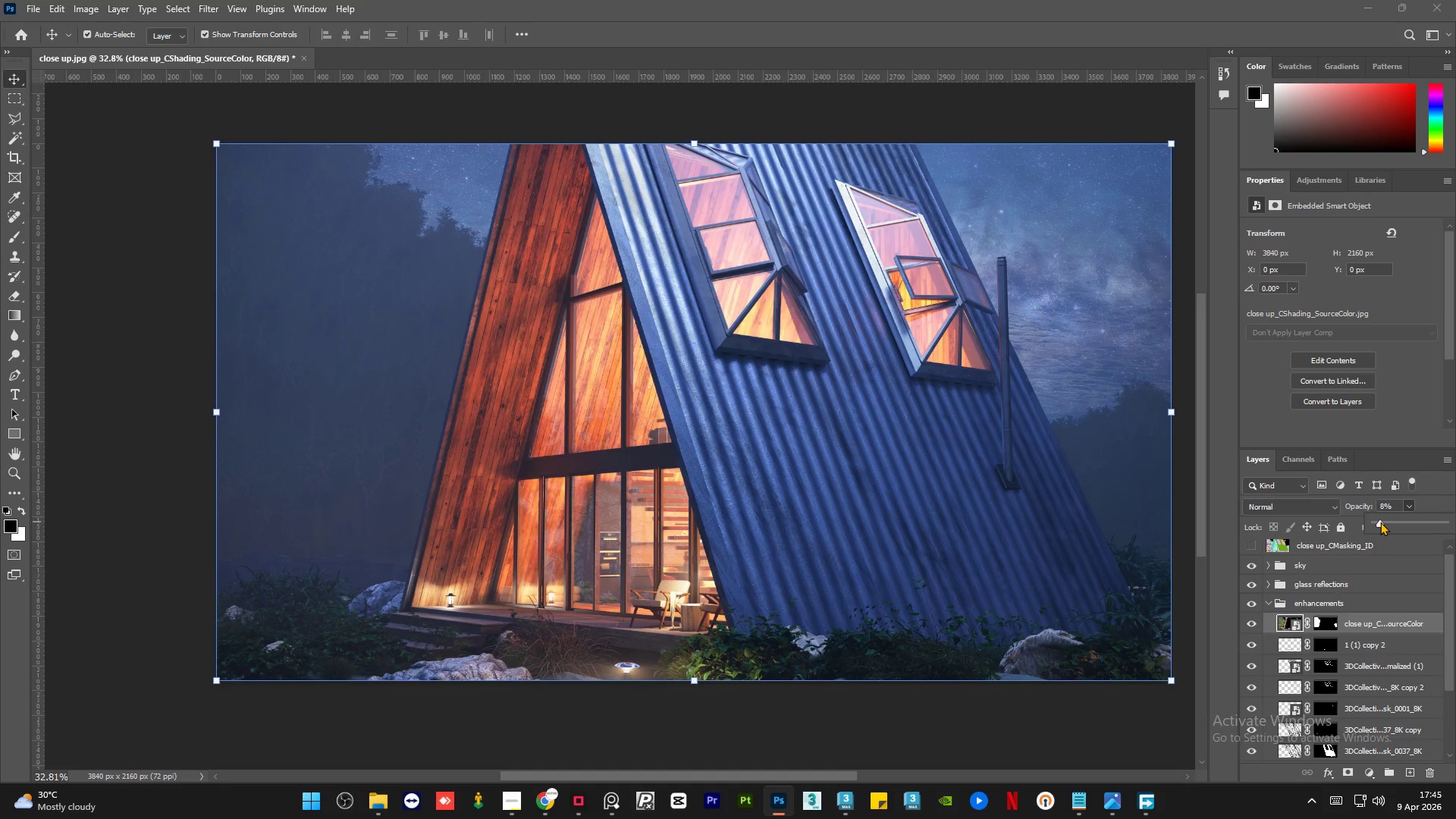 
left_click([151, 471])
 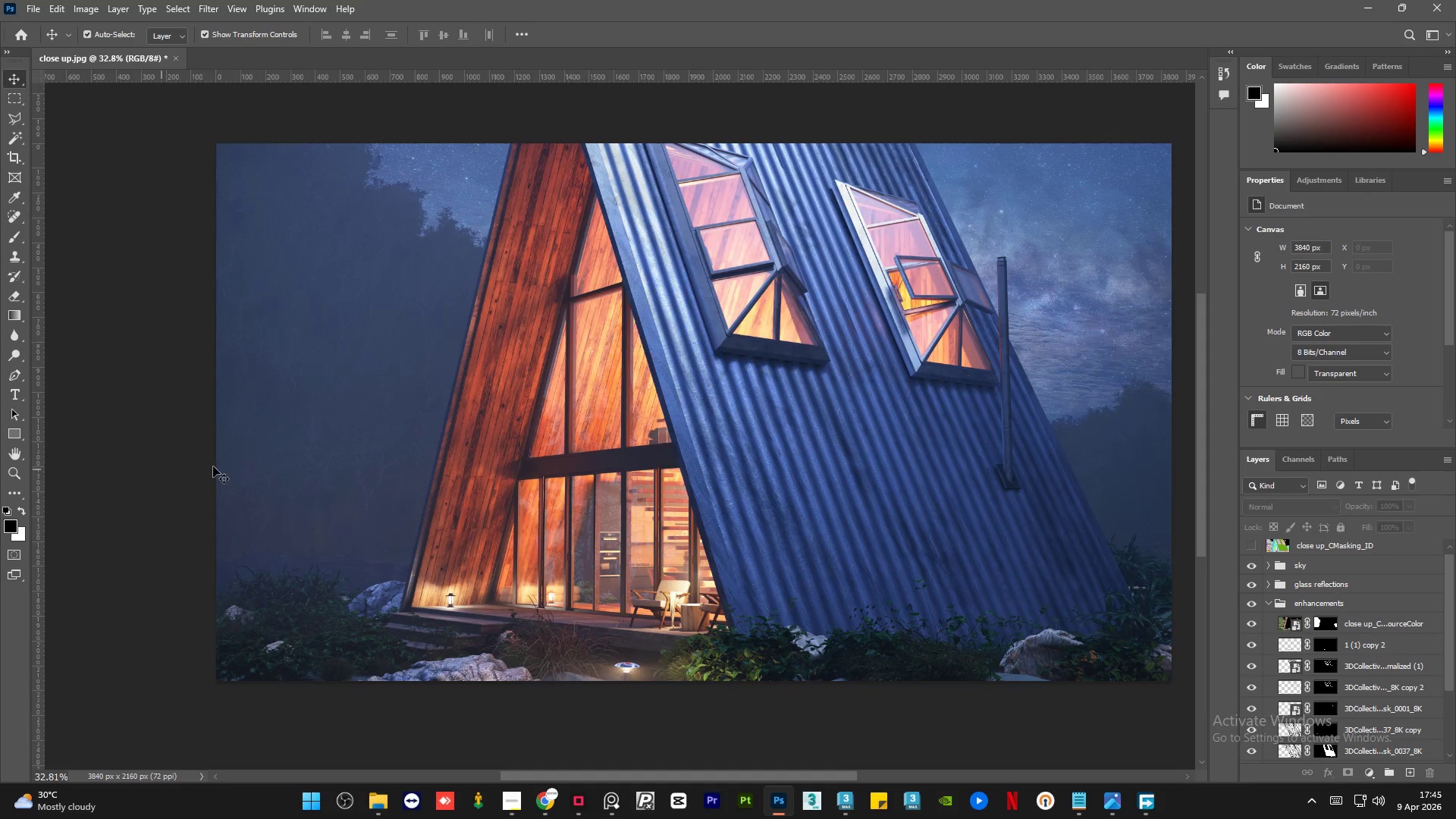 
hold_key(key=AltLeft, duration=1.5)
scroll: coordinate [294, 466], scroll_direction: up, amount: 15.0
 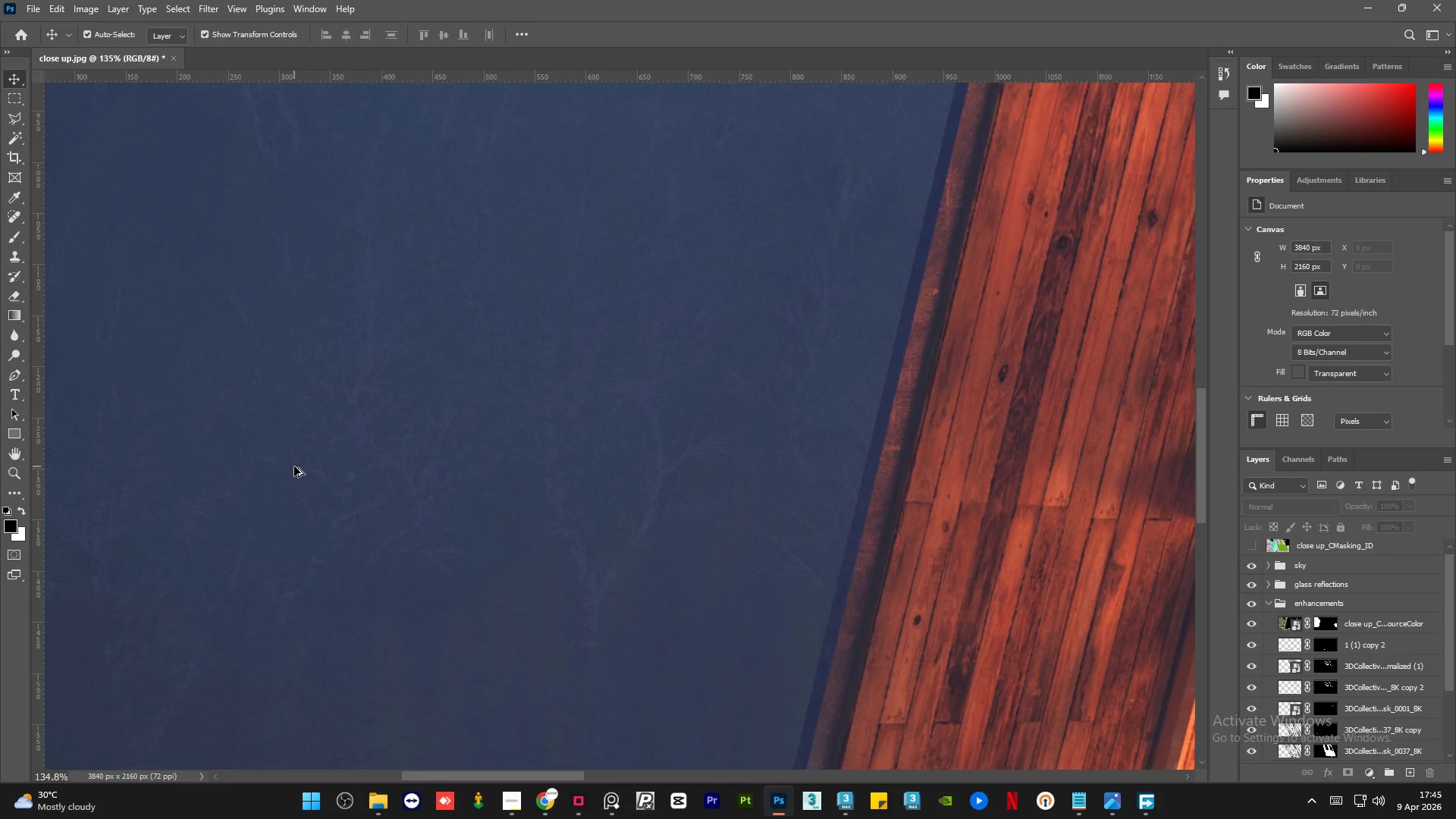 
hold_key(key=AltLeft, duration=1.52)
hold_key(key=AltLeft, duration=1.53)
scroll: coordinate [1038, 480], scroll_direction: up, amount: 2.0
 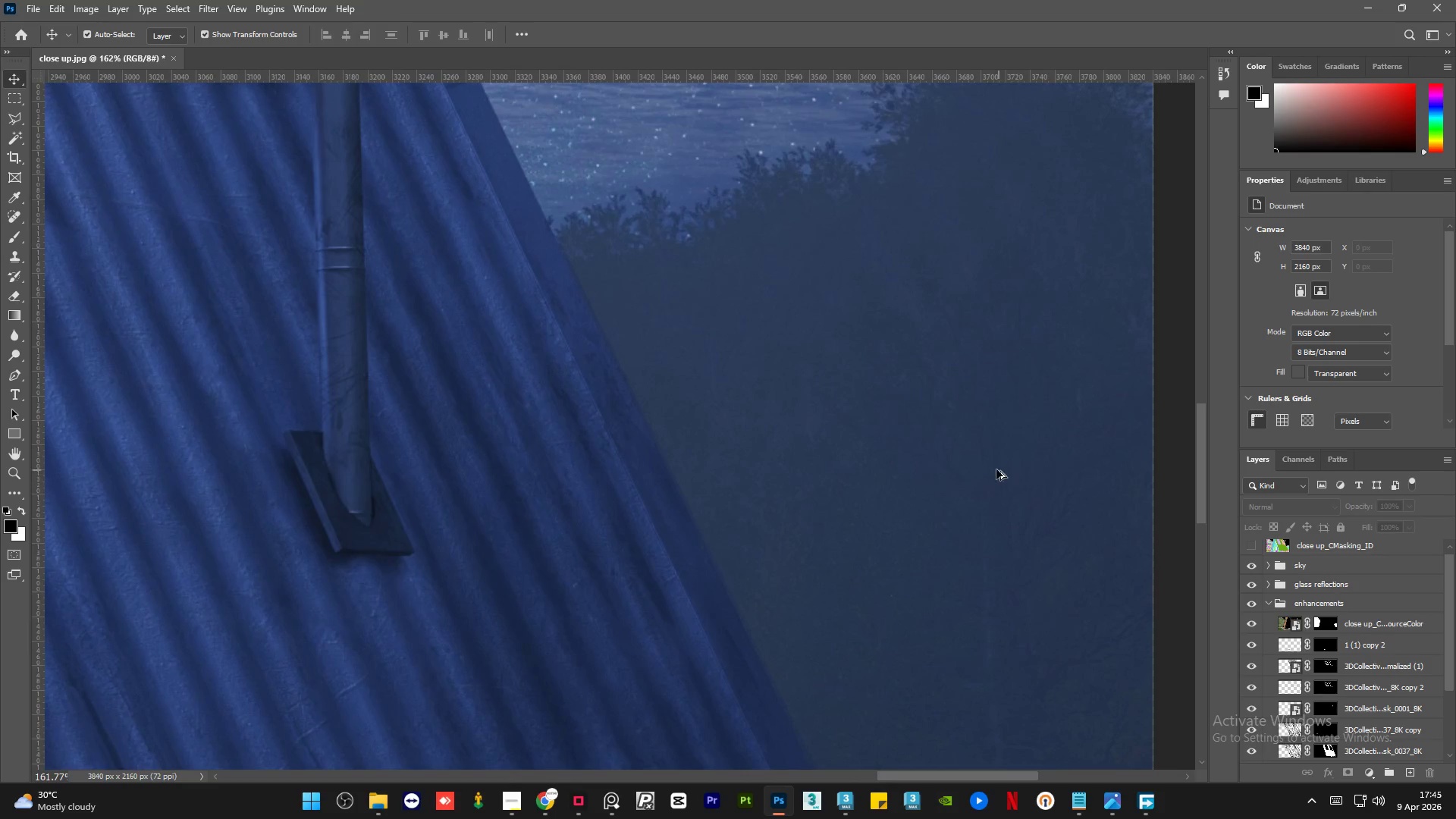 
hold_key(key=AltLeft, duration=1.52)
scroll: coordinate [996, 497], scroll_direction: down, amount: 13.0
 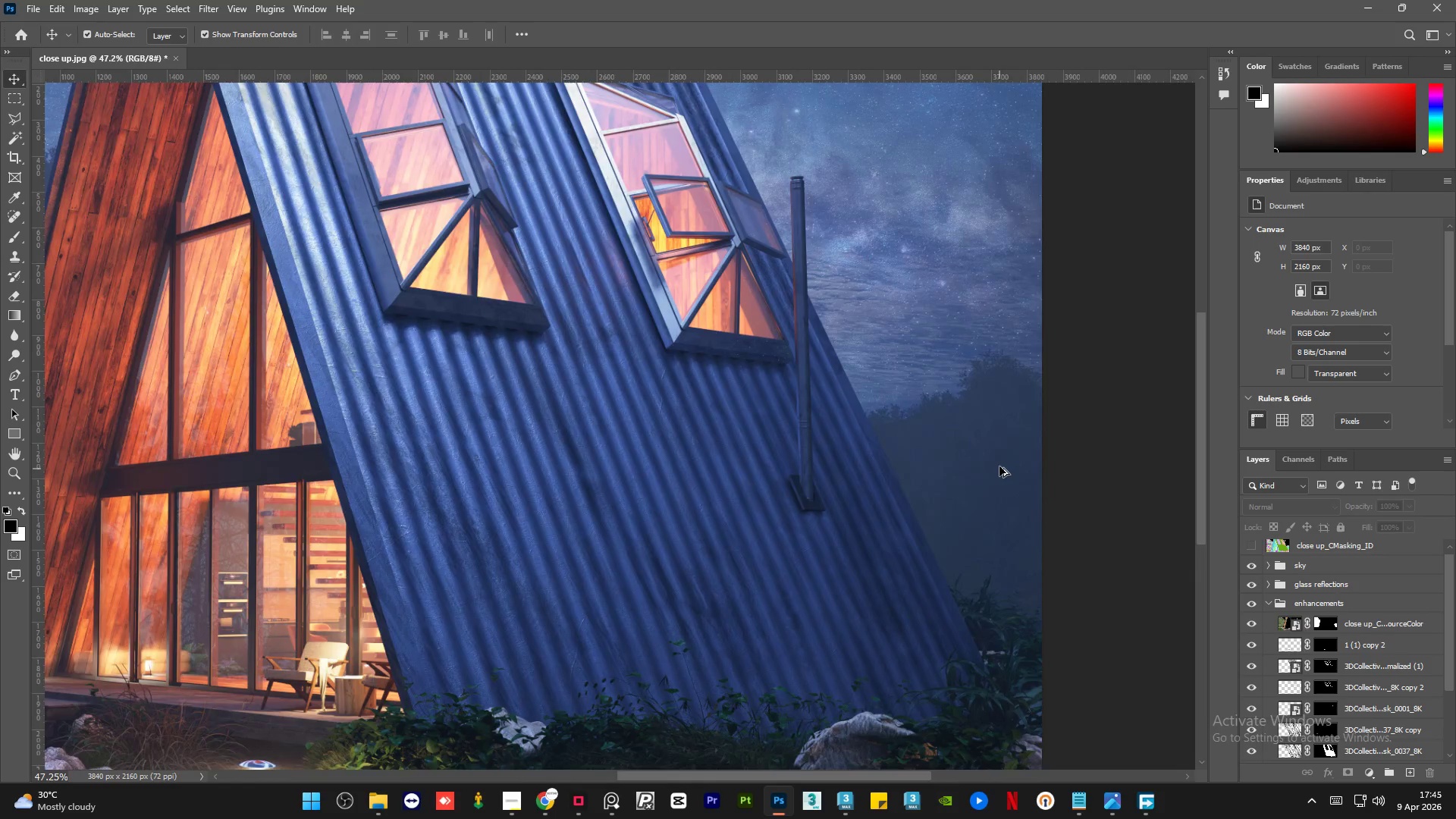 
hold_key(key=AltLeft, duration=1.51)
scroll: coordinate [993, 494], scroll_direction: up, amount: 14.0
 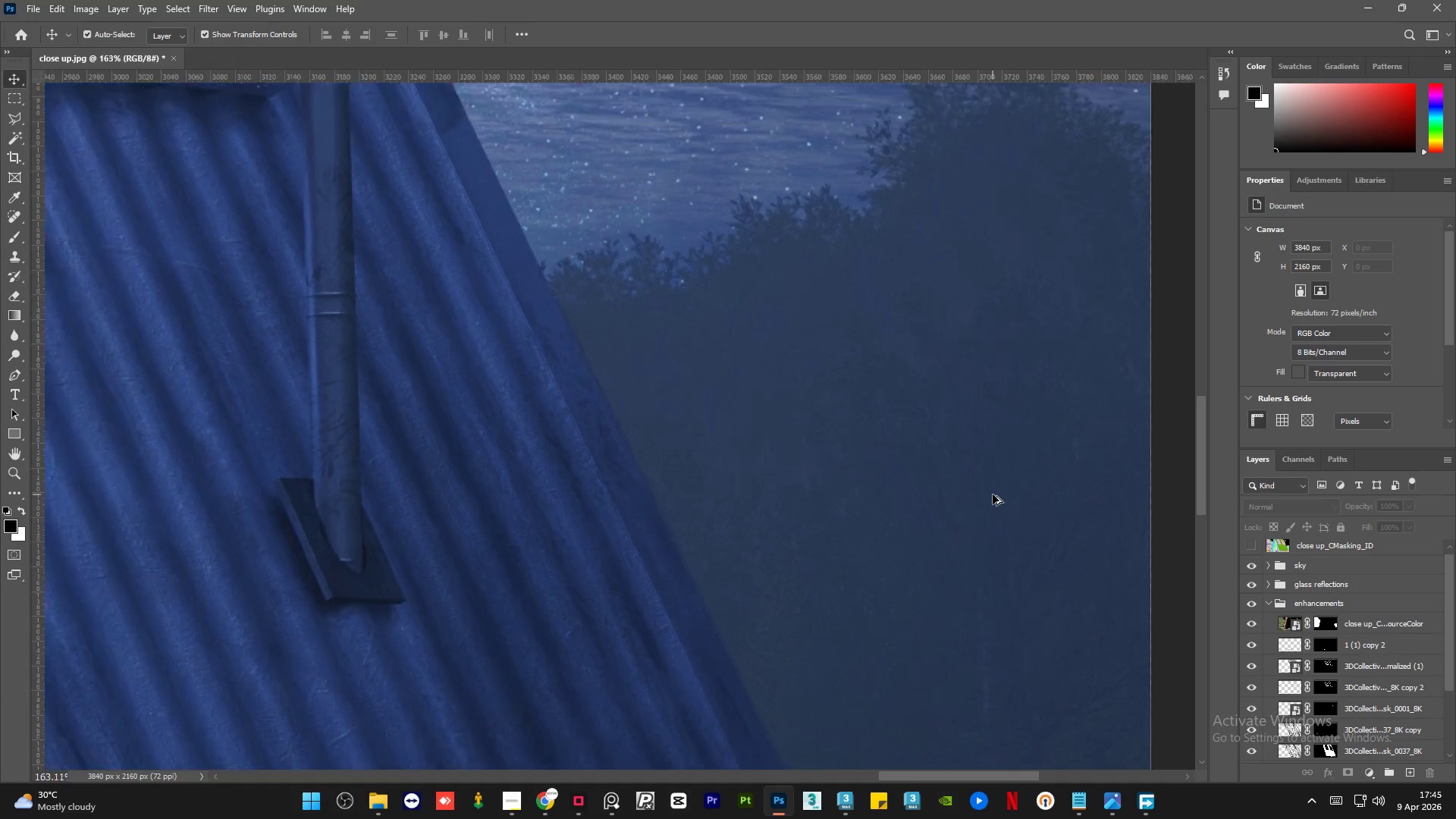 
hold_key(key=AltLeft, duration=1.5)
 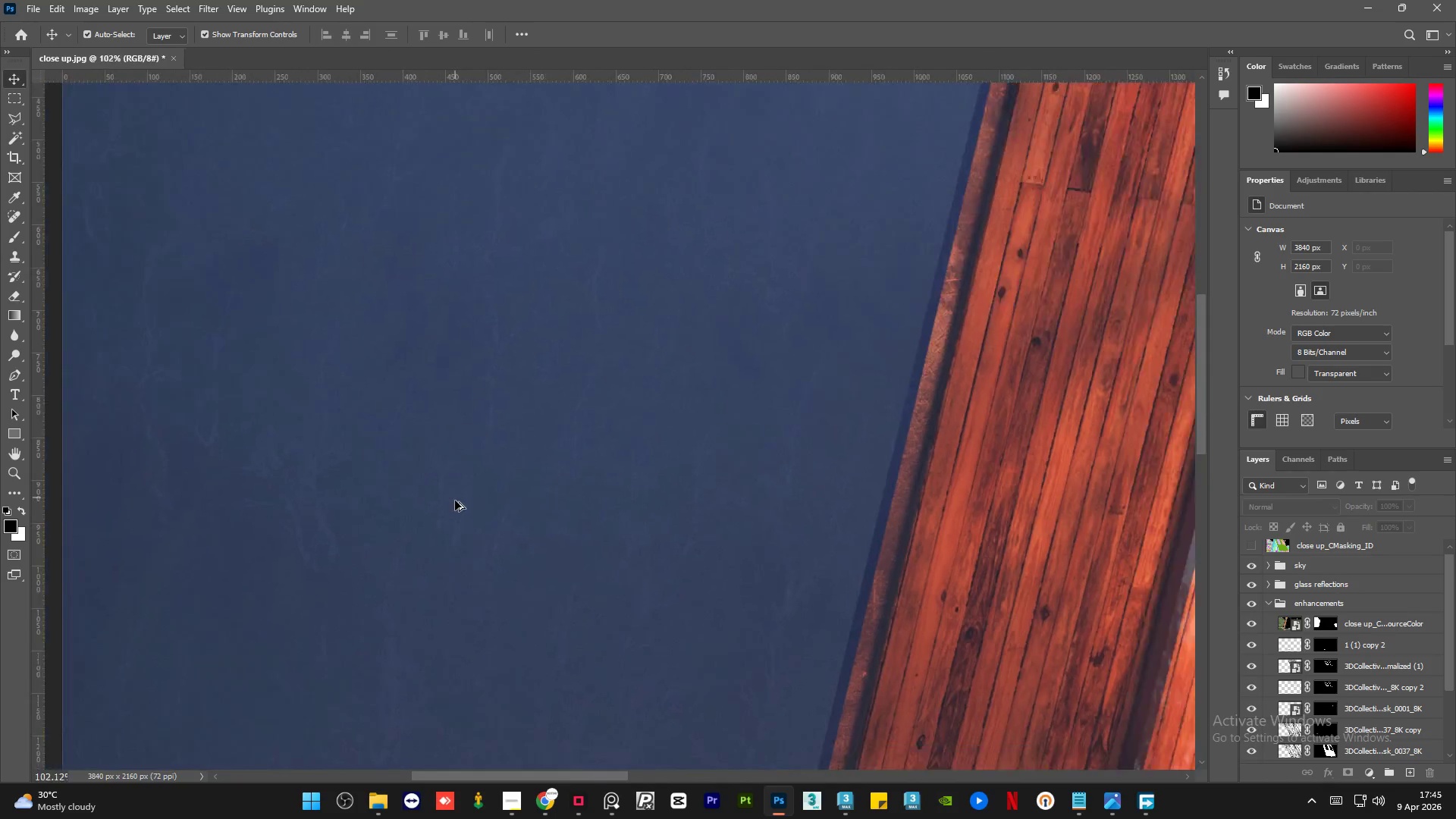 
hold_key(key=AltLeft, duration=1.41)
 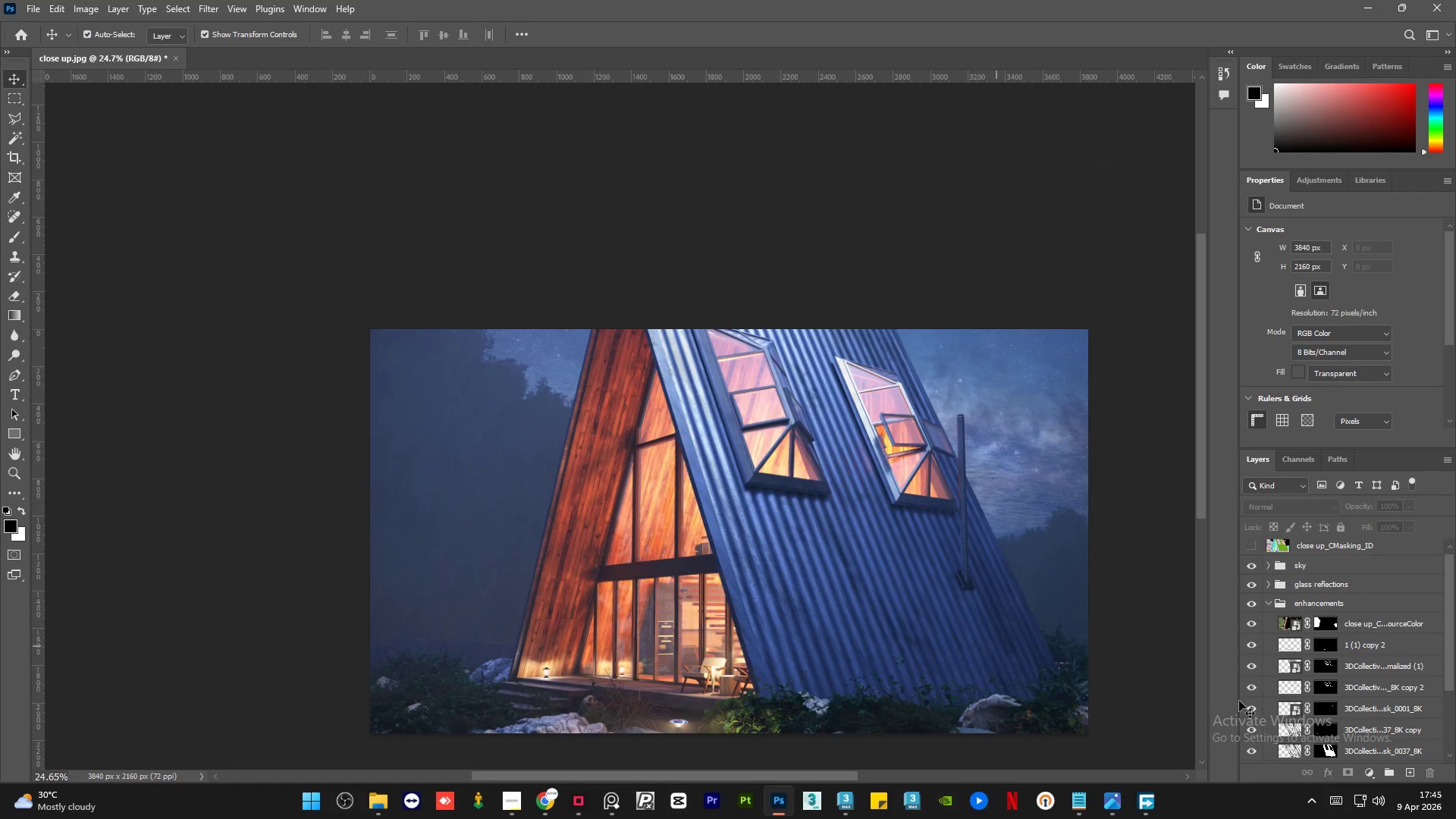 
scroll: coordinate [287, 397], scroll_direction: down, amount: 4.0
 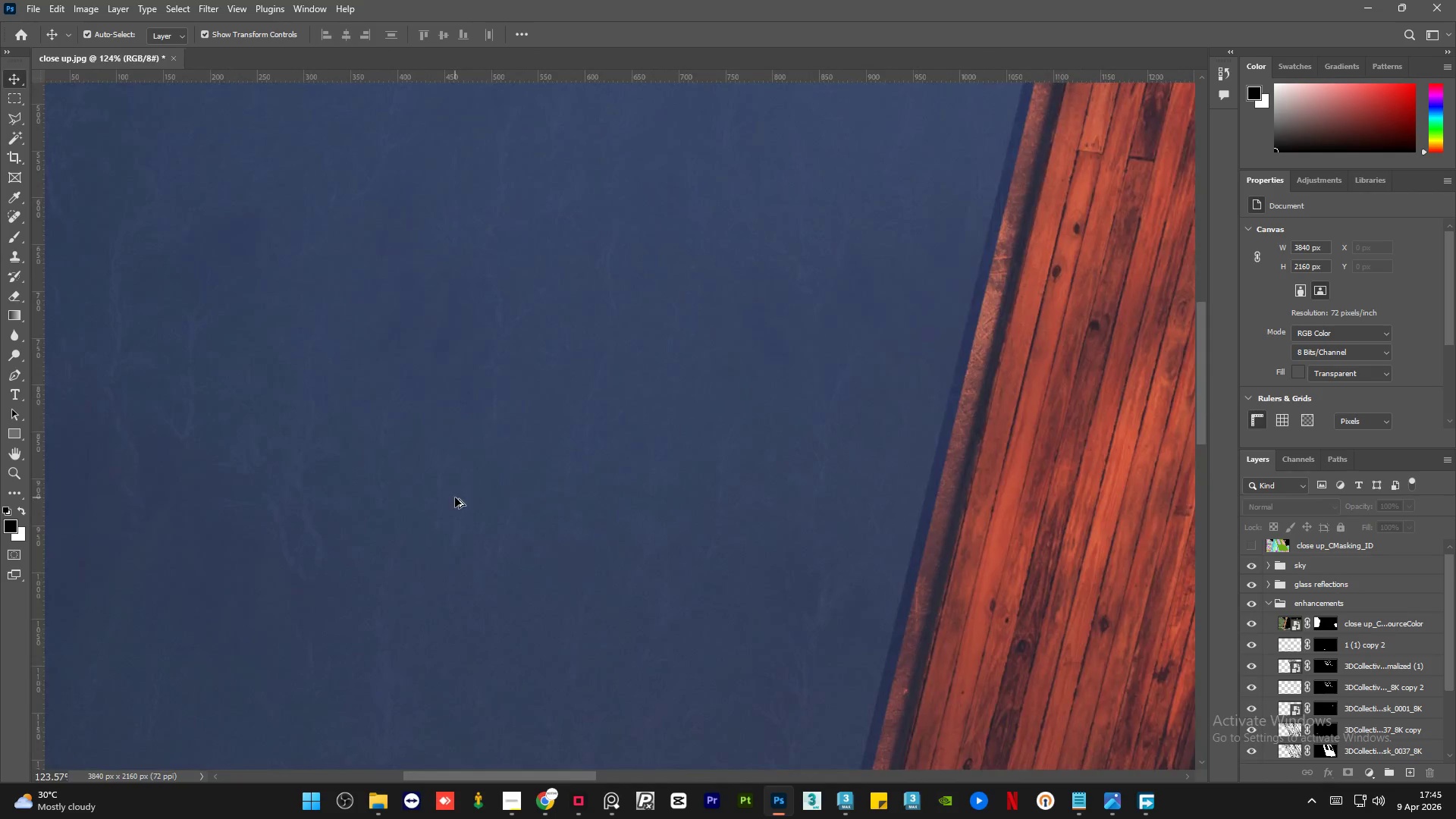 
hold_key(key=AltLeft, duration=5.86)
 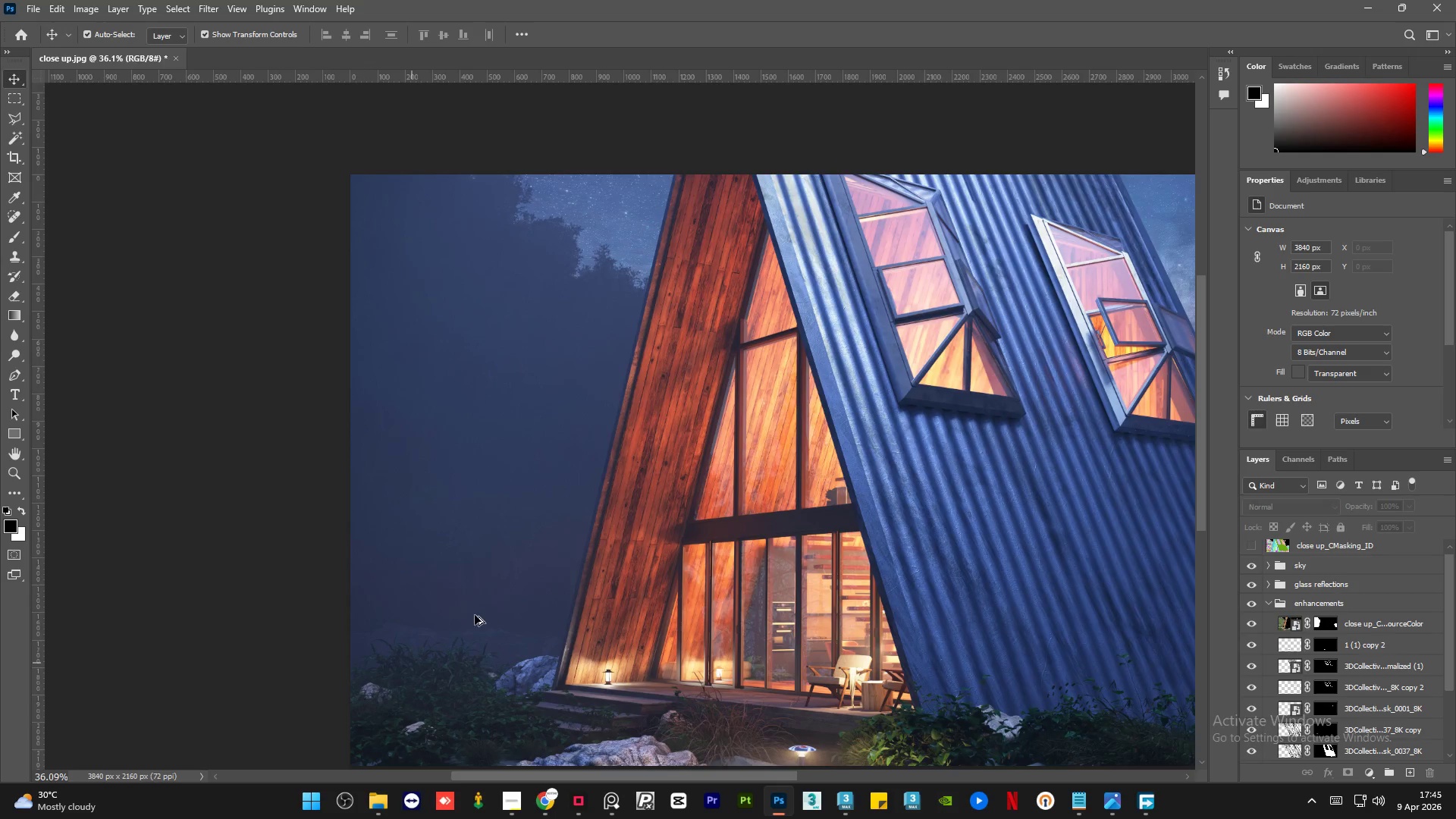 
scroll: coordinate [457, 503], scroll_direction: down, amount: 17.0
 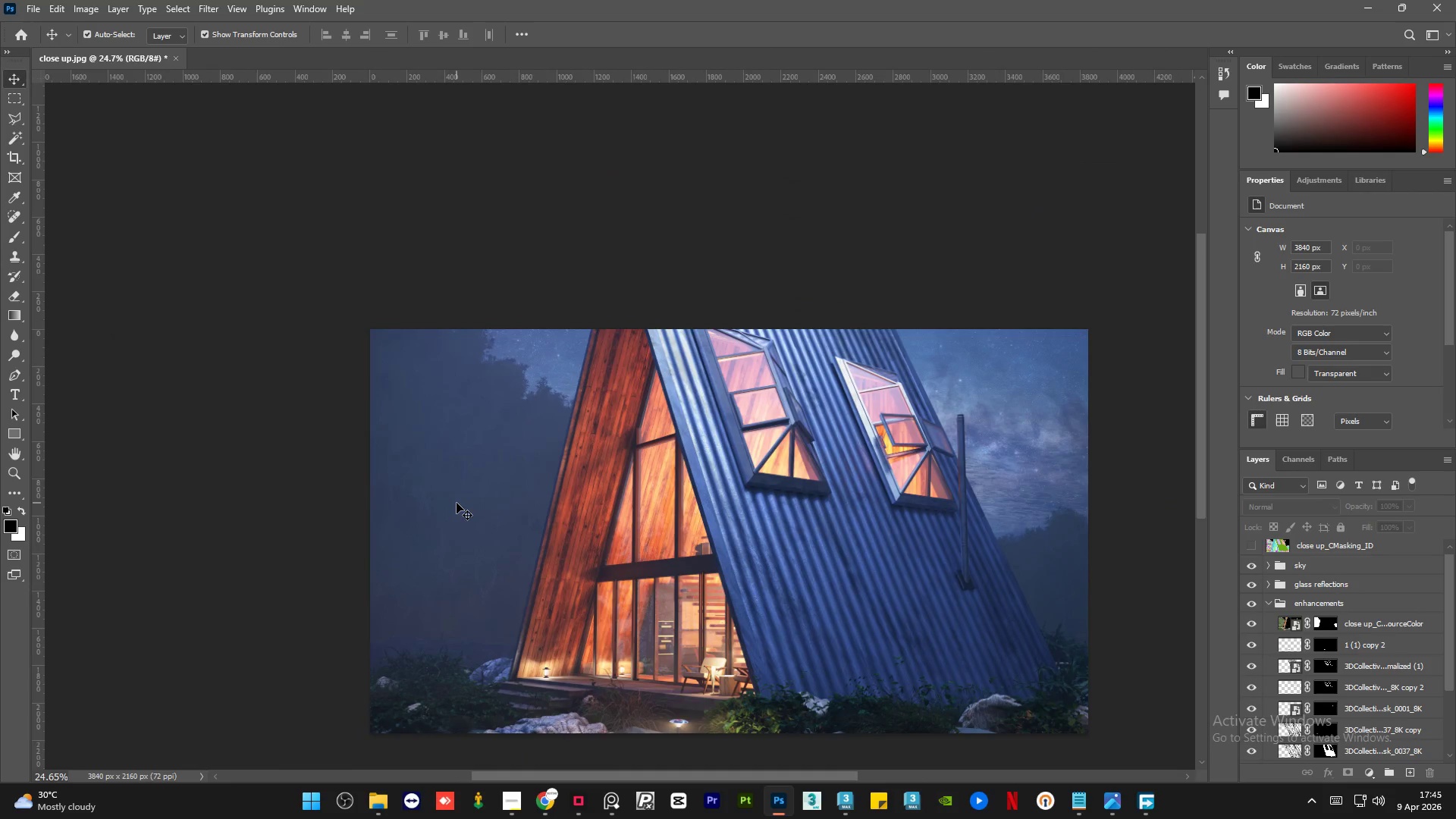 
left_click([1410, 623])
 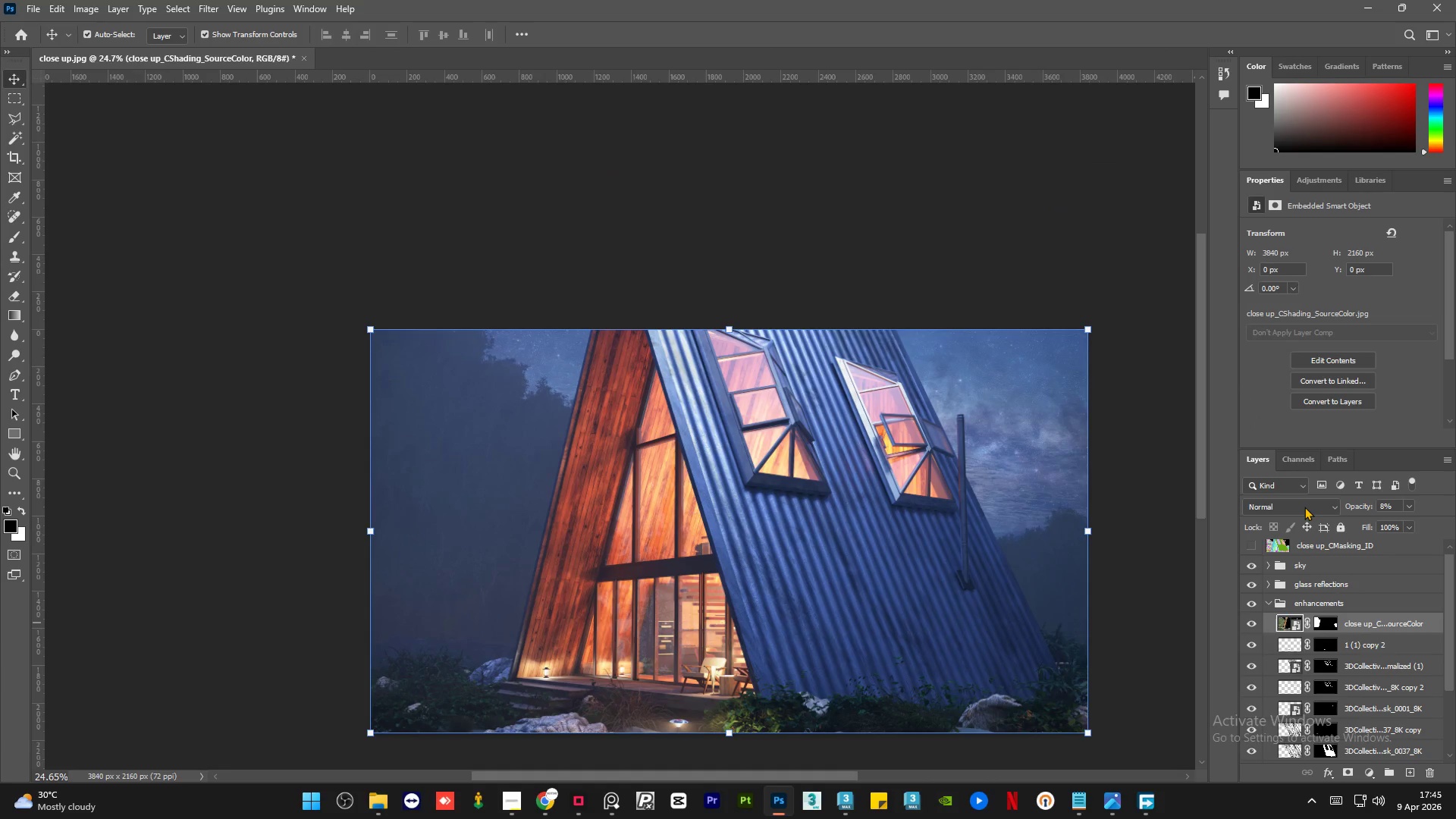 
left_click([1304, 507])
 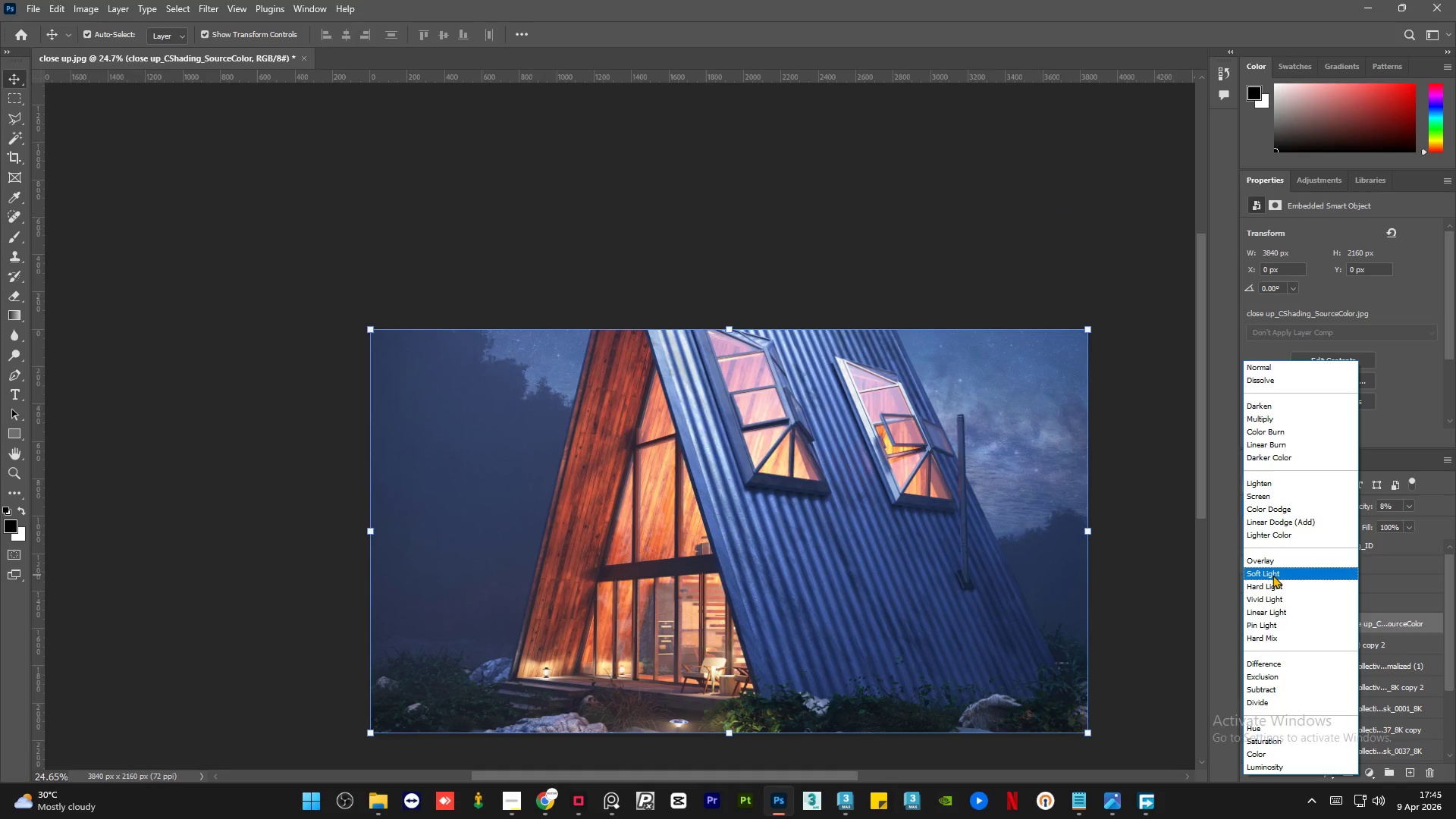 
left_click([1272, 575])
 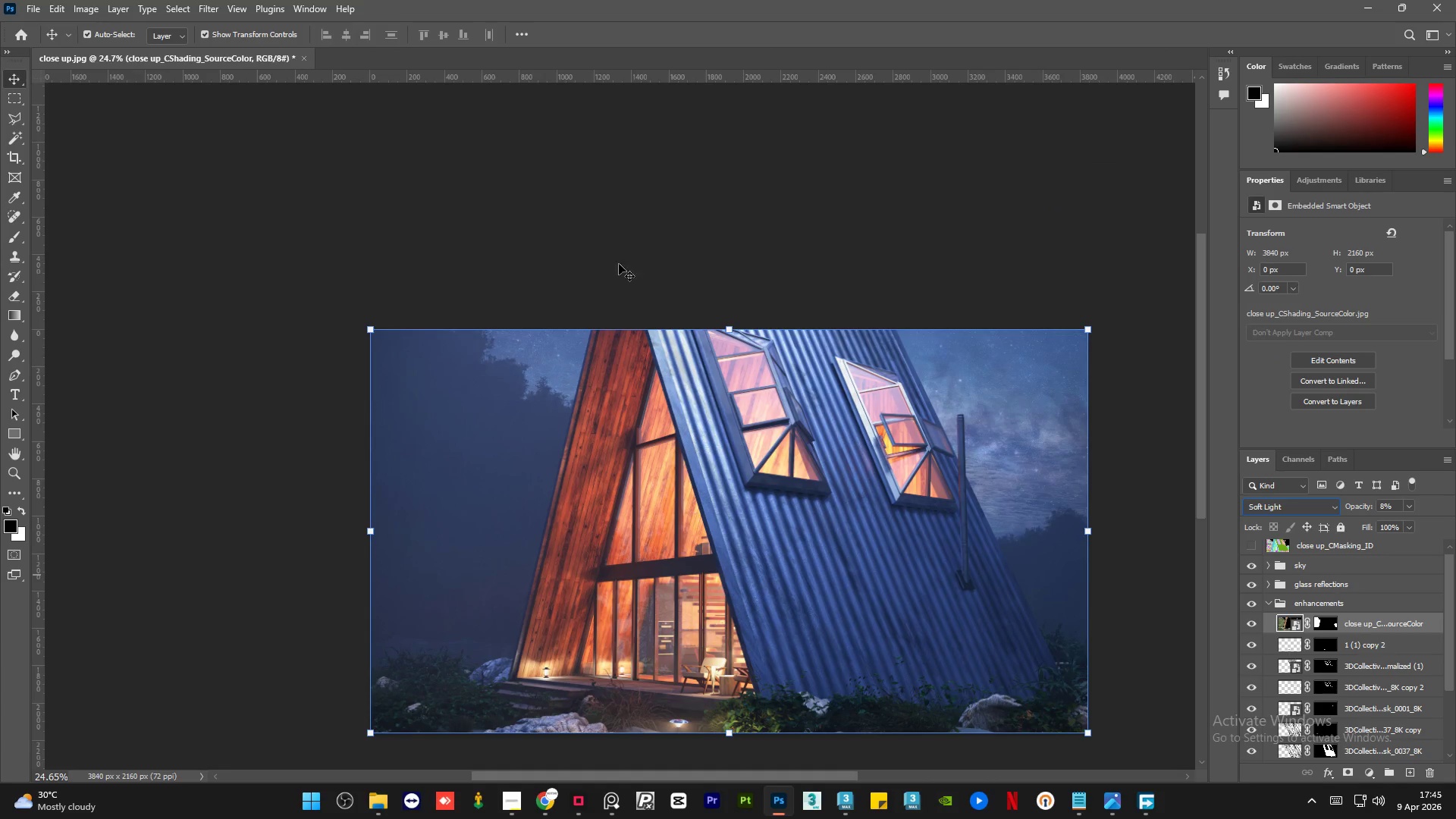 
left_click([585, 232])
 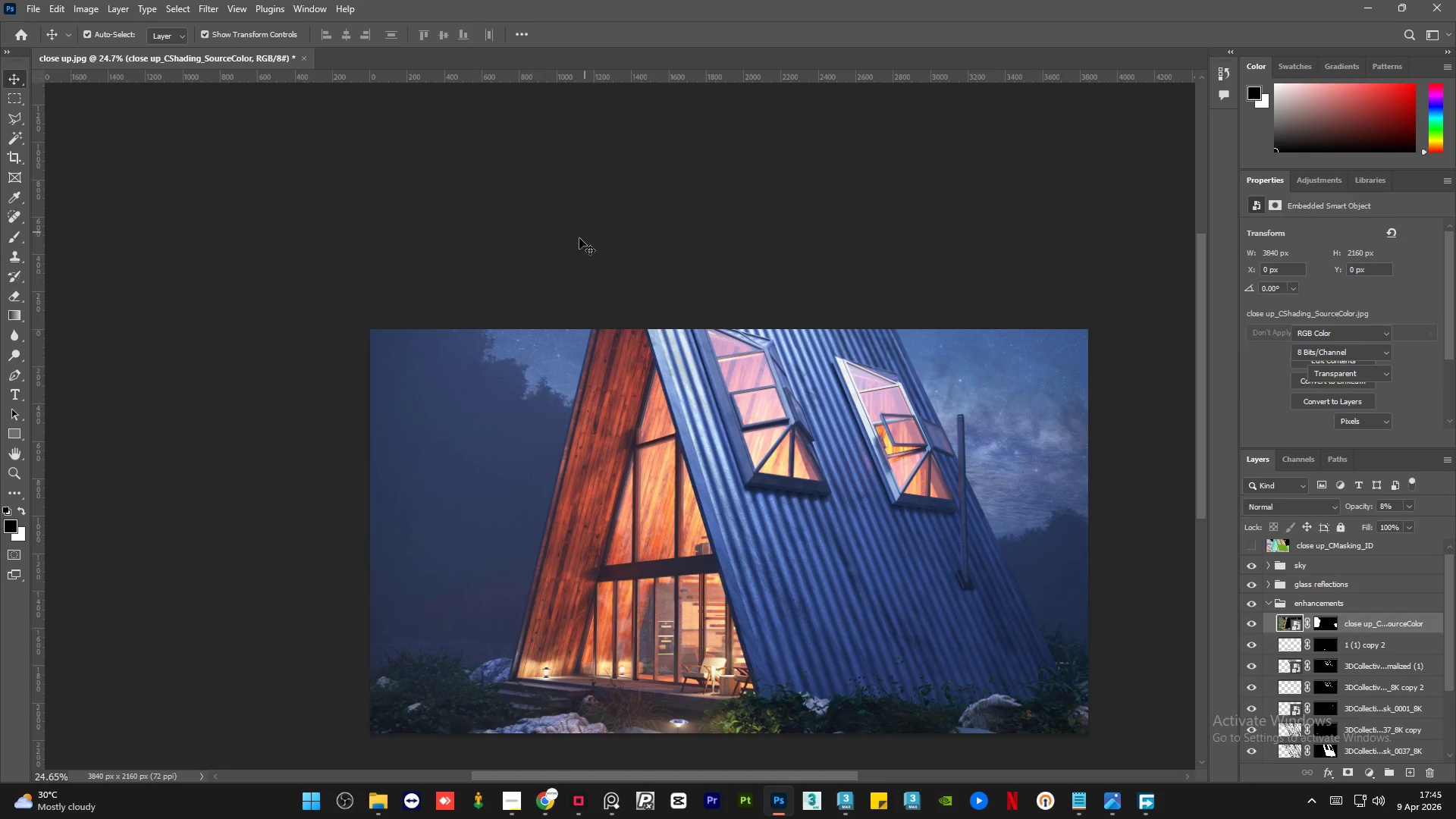 
hold_key(key=AltLeft, duration=1.5)
 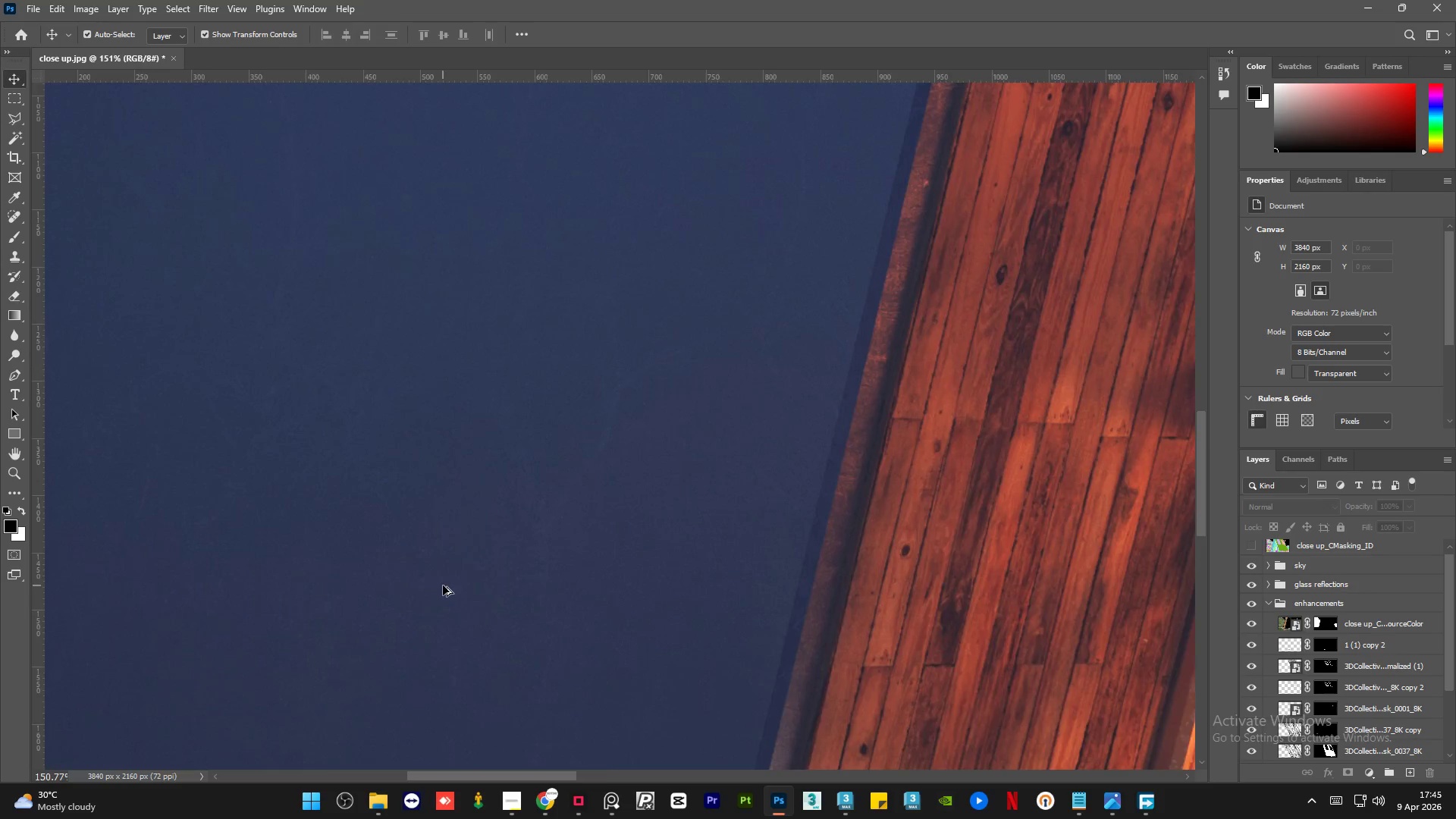 
hold_key(key=AltLeft, duration=1.52)
 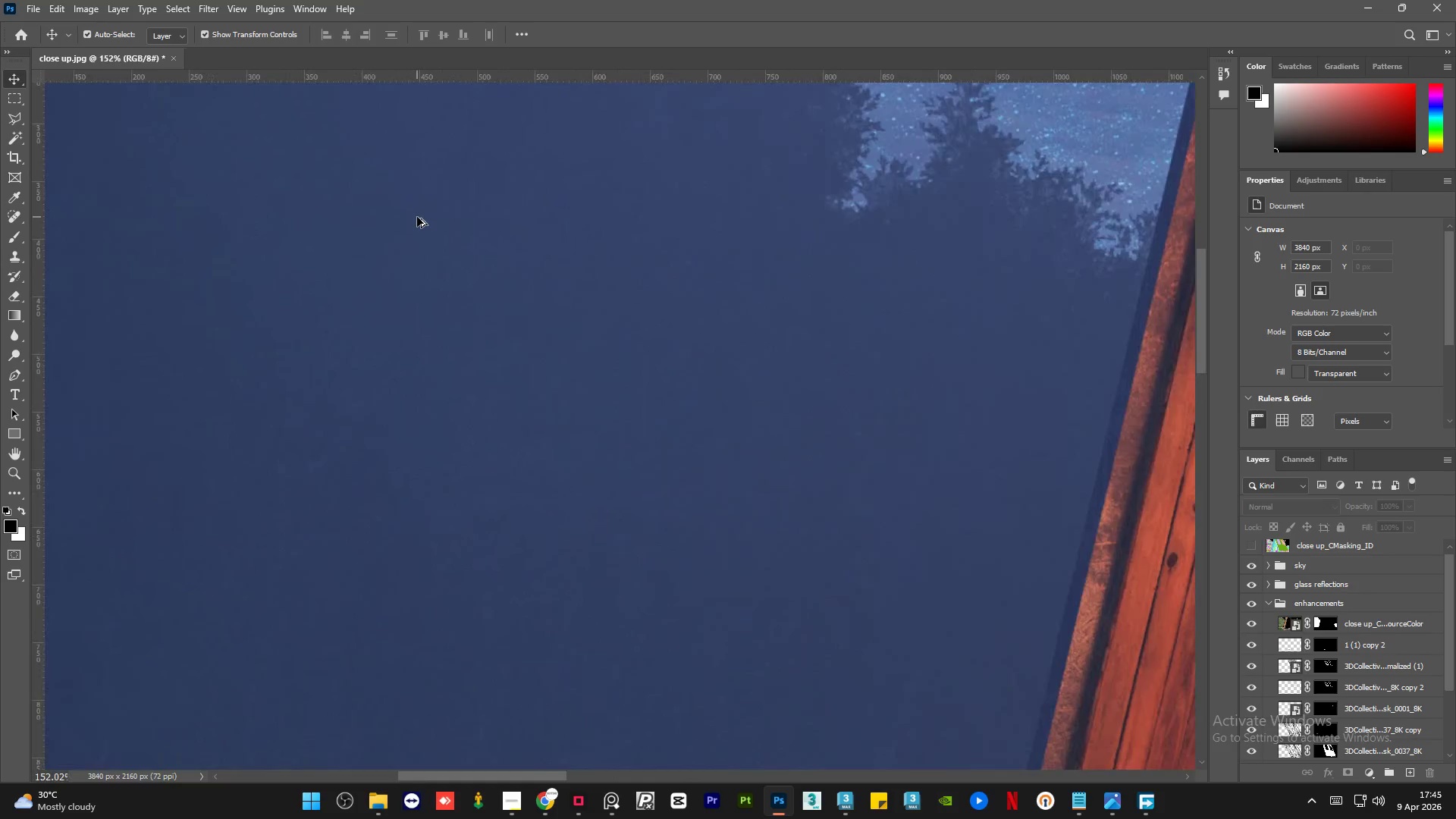 
scroll: coordinate [443, 585], scroll_direction: up, amount: 19.0
 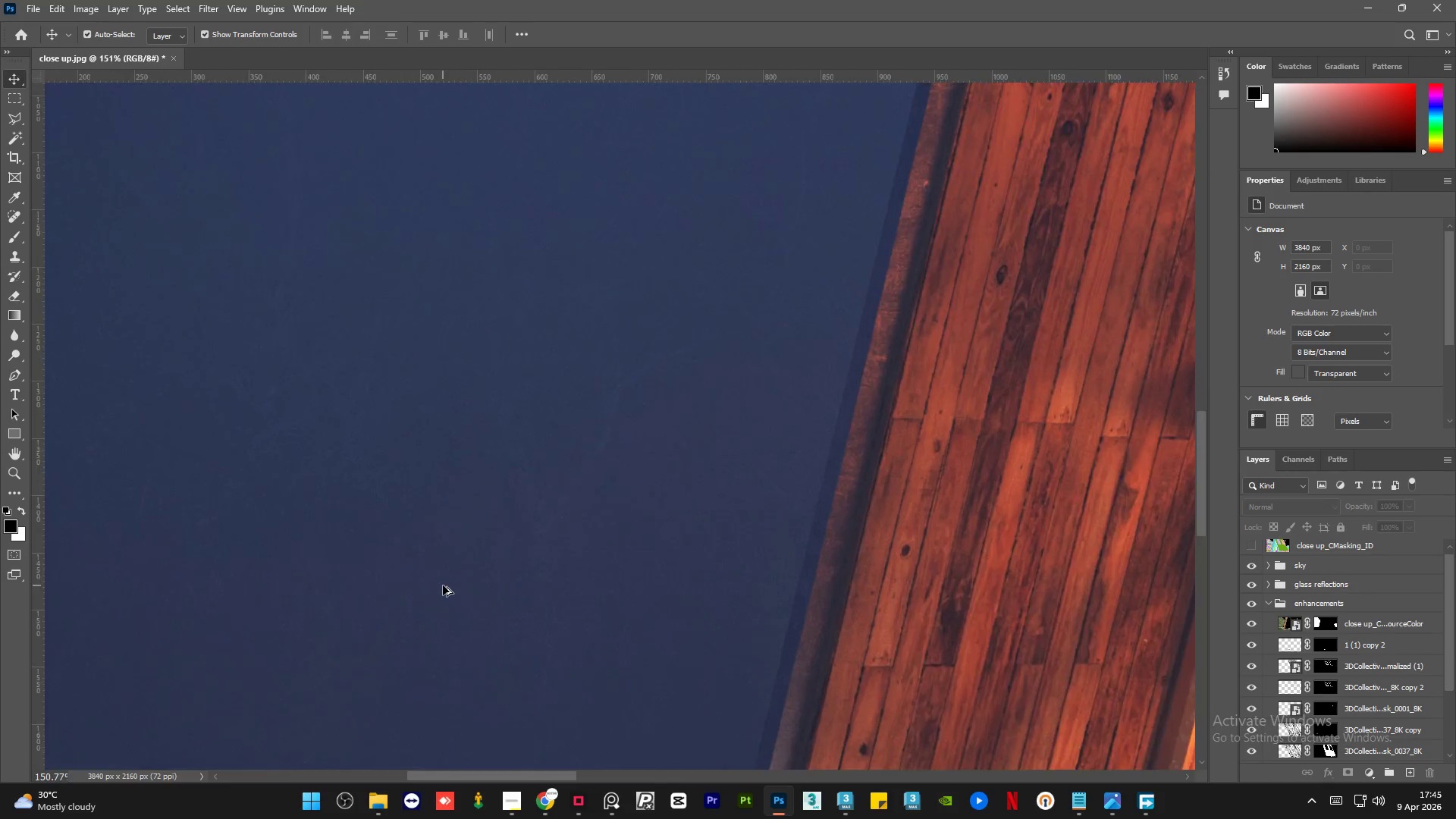 
hold_key(key=AltLeft, duration=1.36)
scroll: coordinate [417, 217], scroll_direction: none, amount: 0.0
 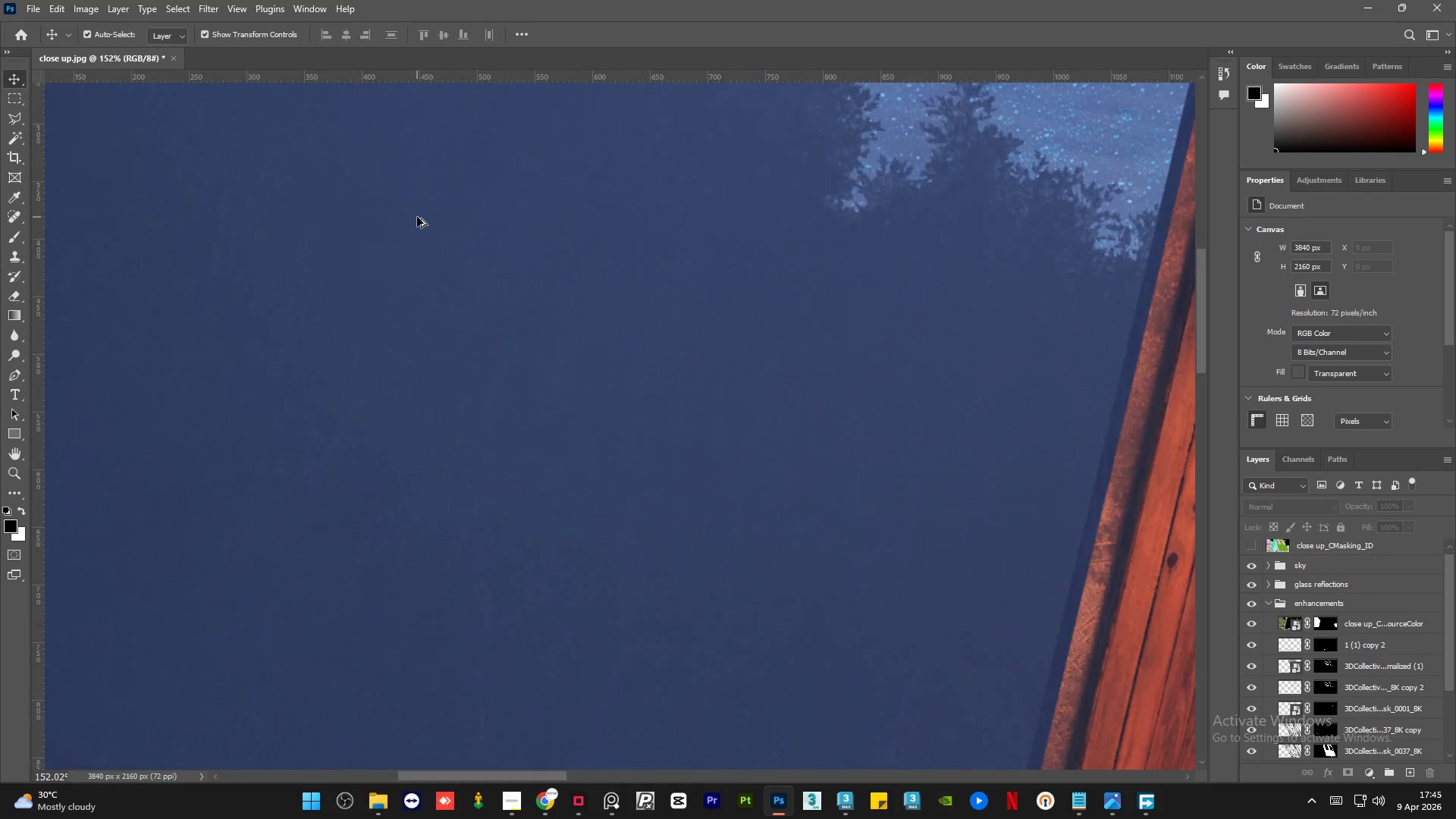 
left_click([1252, 623])
 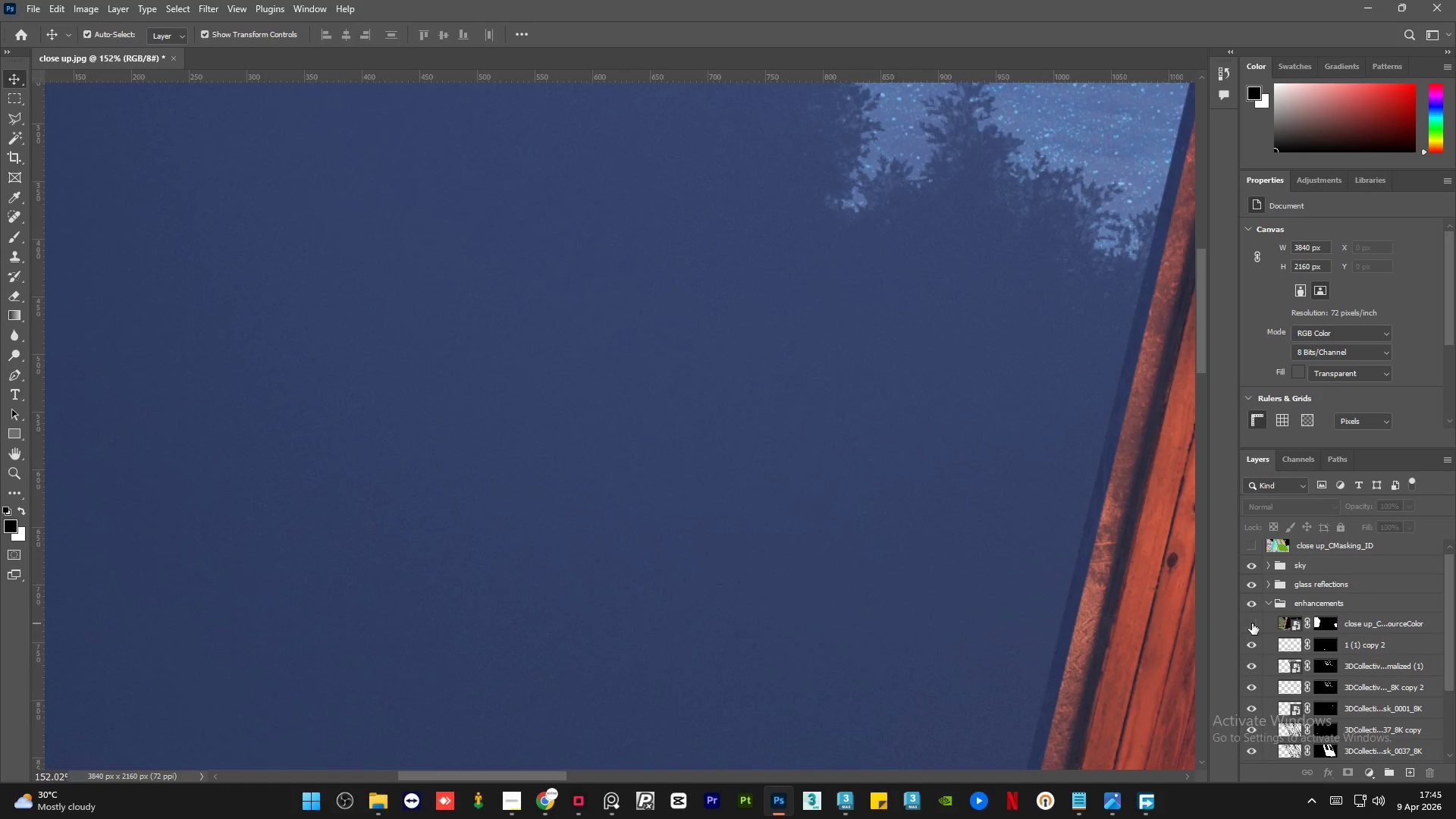 
left_click([1252, 623])
 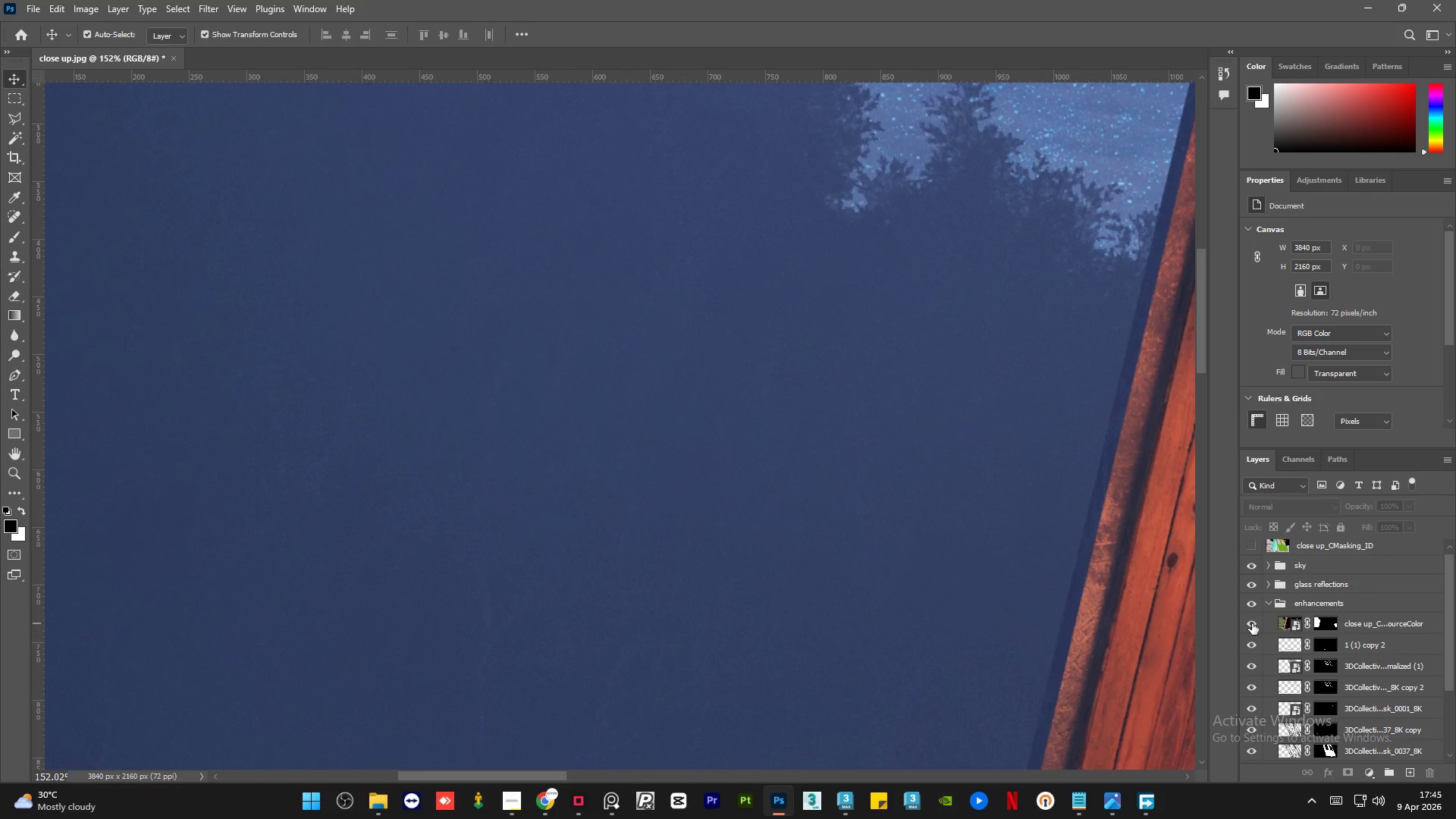 
left_click([1252, 623])
 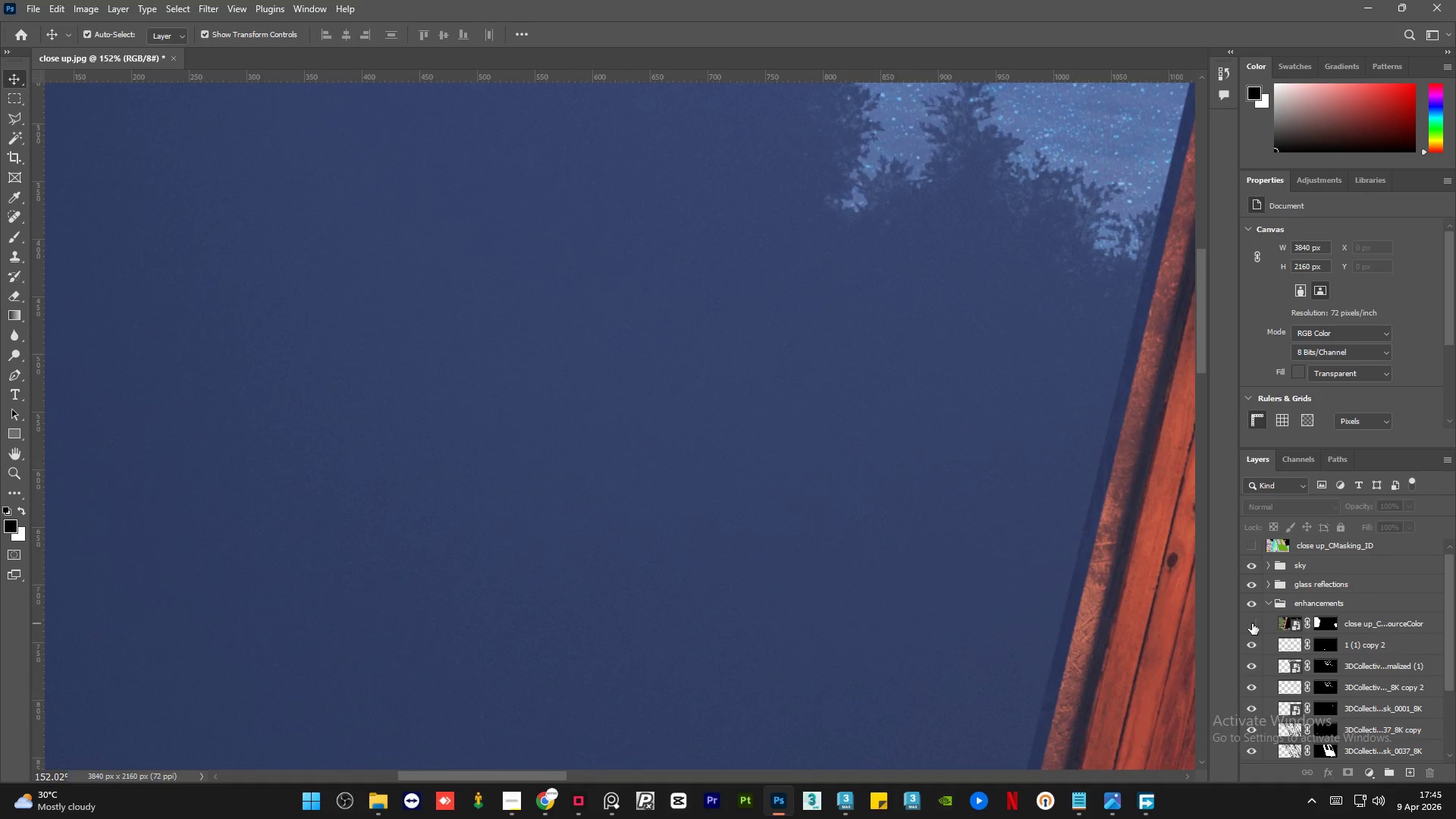 
left_click([1252, 623])
 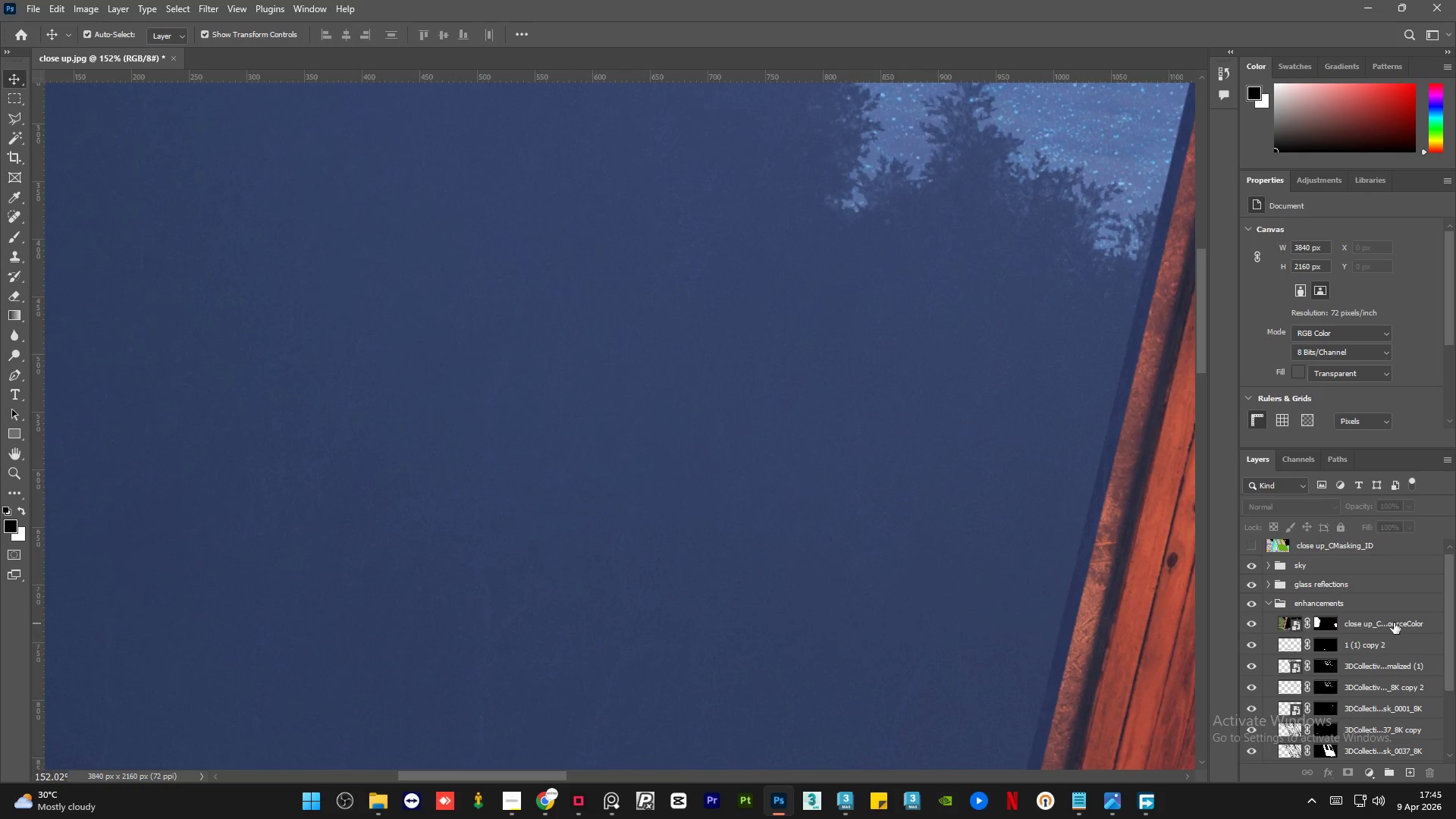 
left_click([1405, 623])
 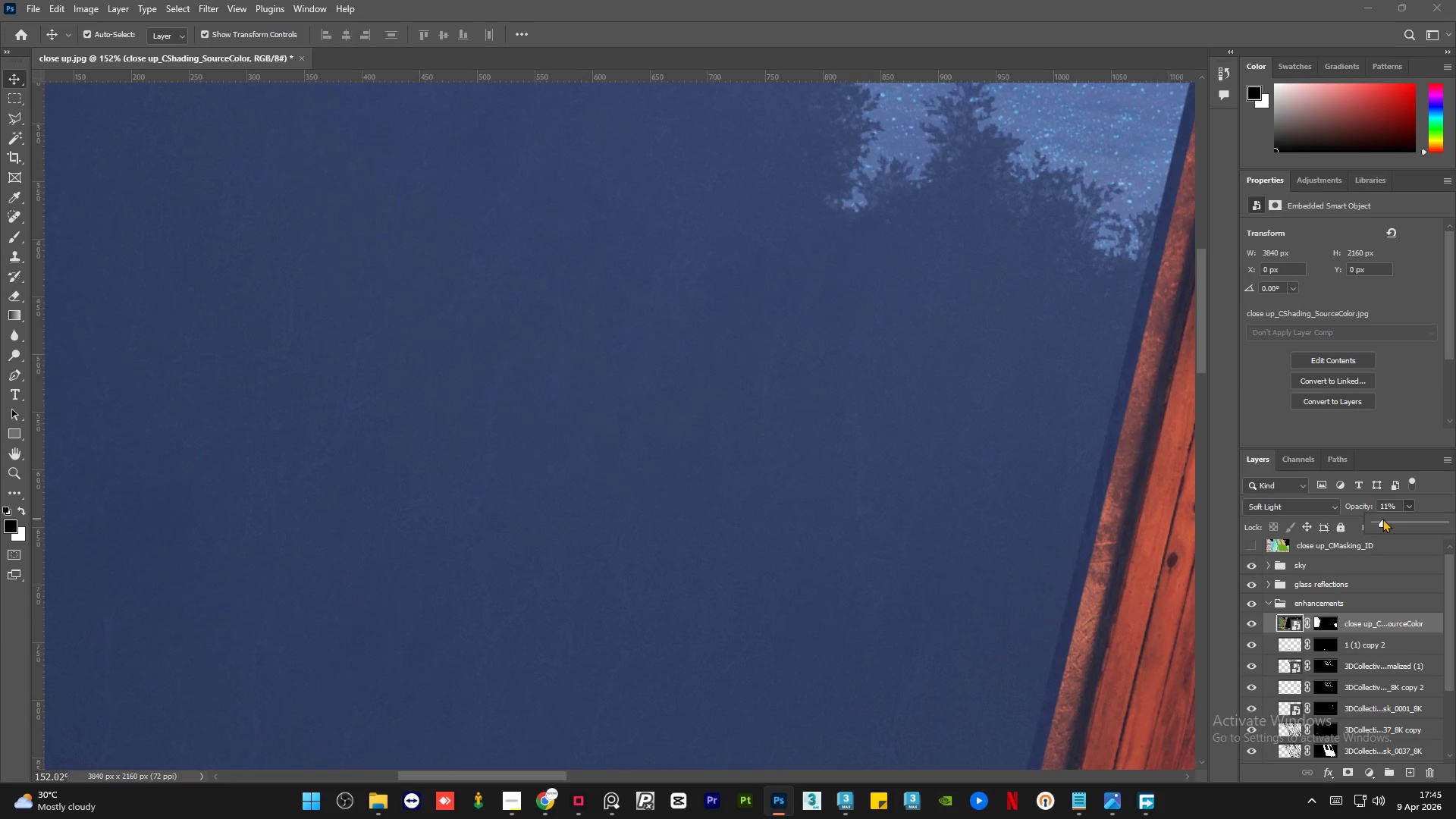 
left_click([899, 484])
 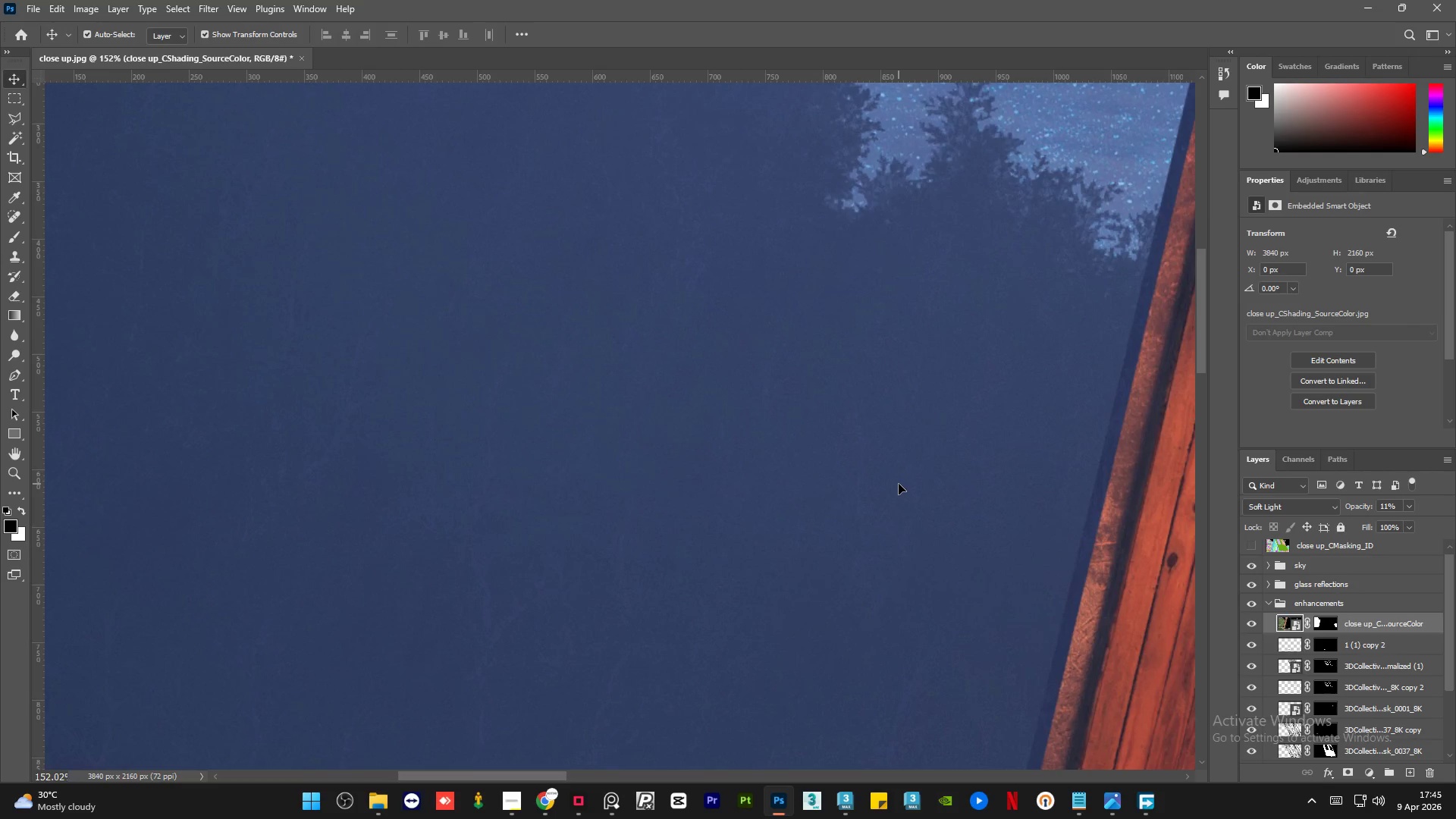 
hold_key(key=AltLeft, duration=1.23)
scroll: coordinate [407, 517], scroll_direction: down, amount: 14.0
 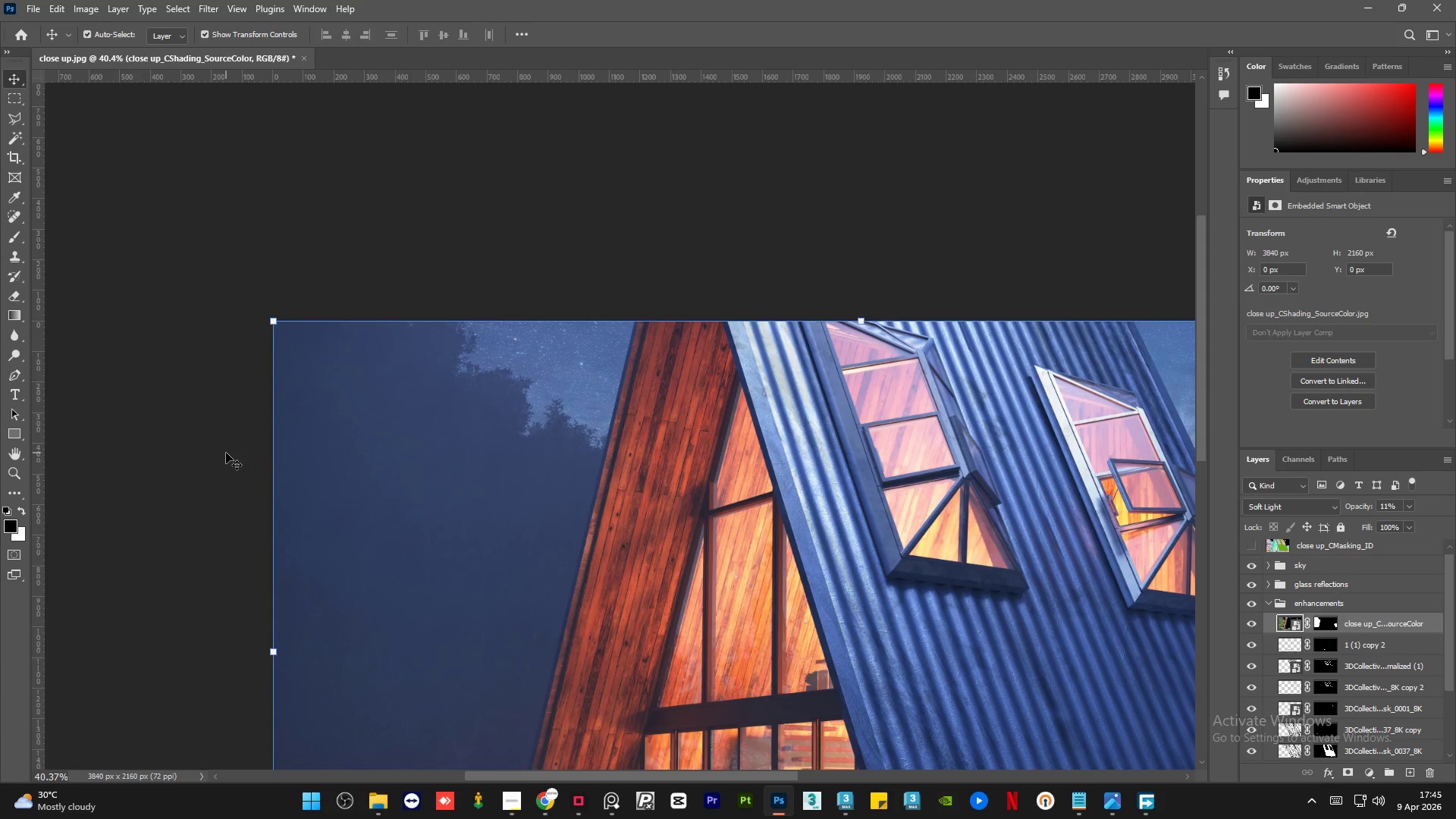 
hold_key(key=AltLeft, duration=1.5)
scroll: coordinate [223, 456], scroll_direction: down, amount: 7.0
 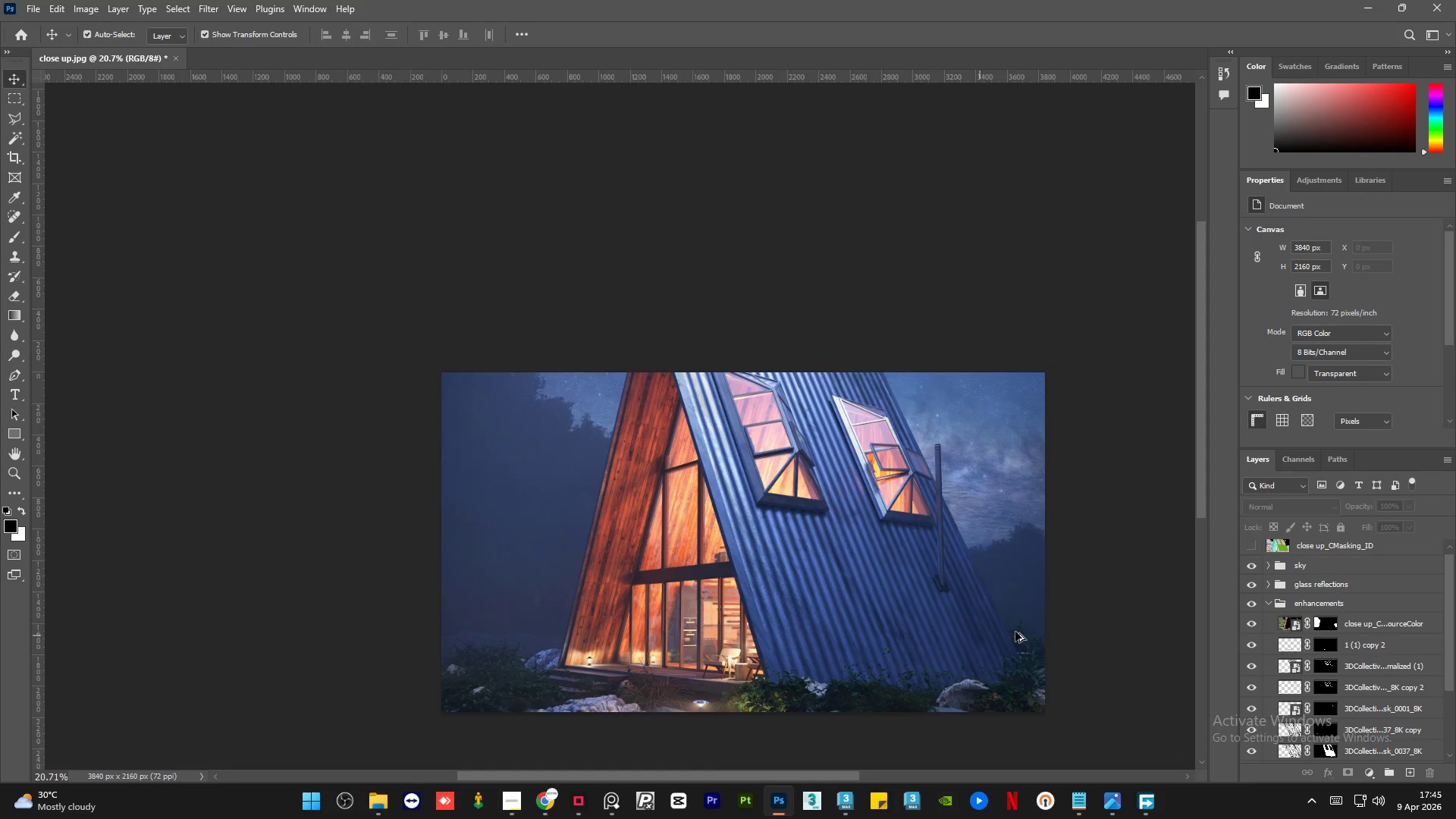 
hold_key(key=AltLeft, duration=1.52)
 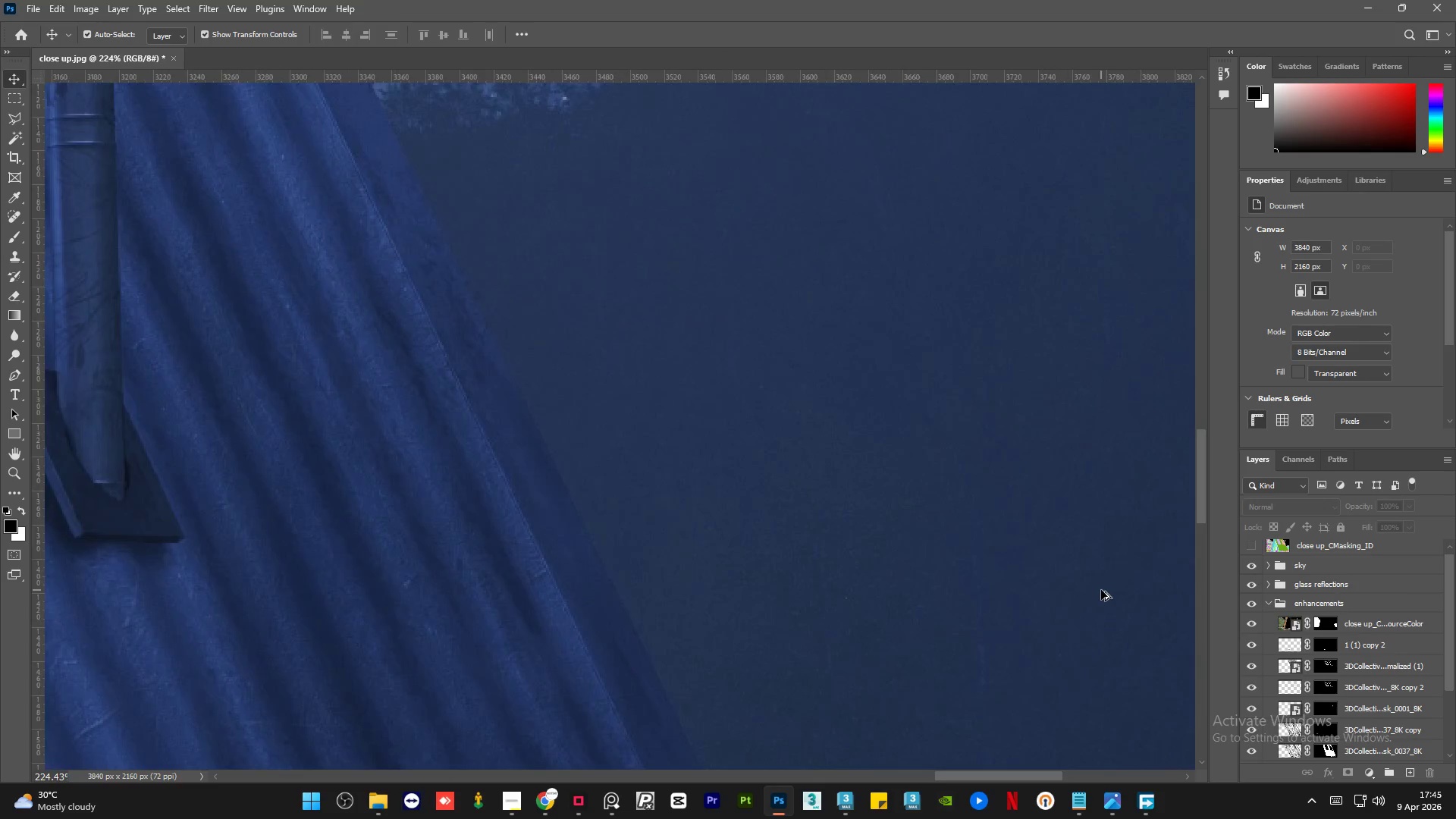 
key(Alt+AltLeft)
 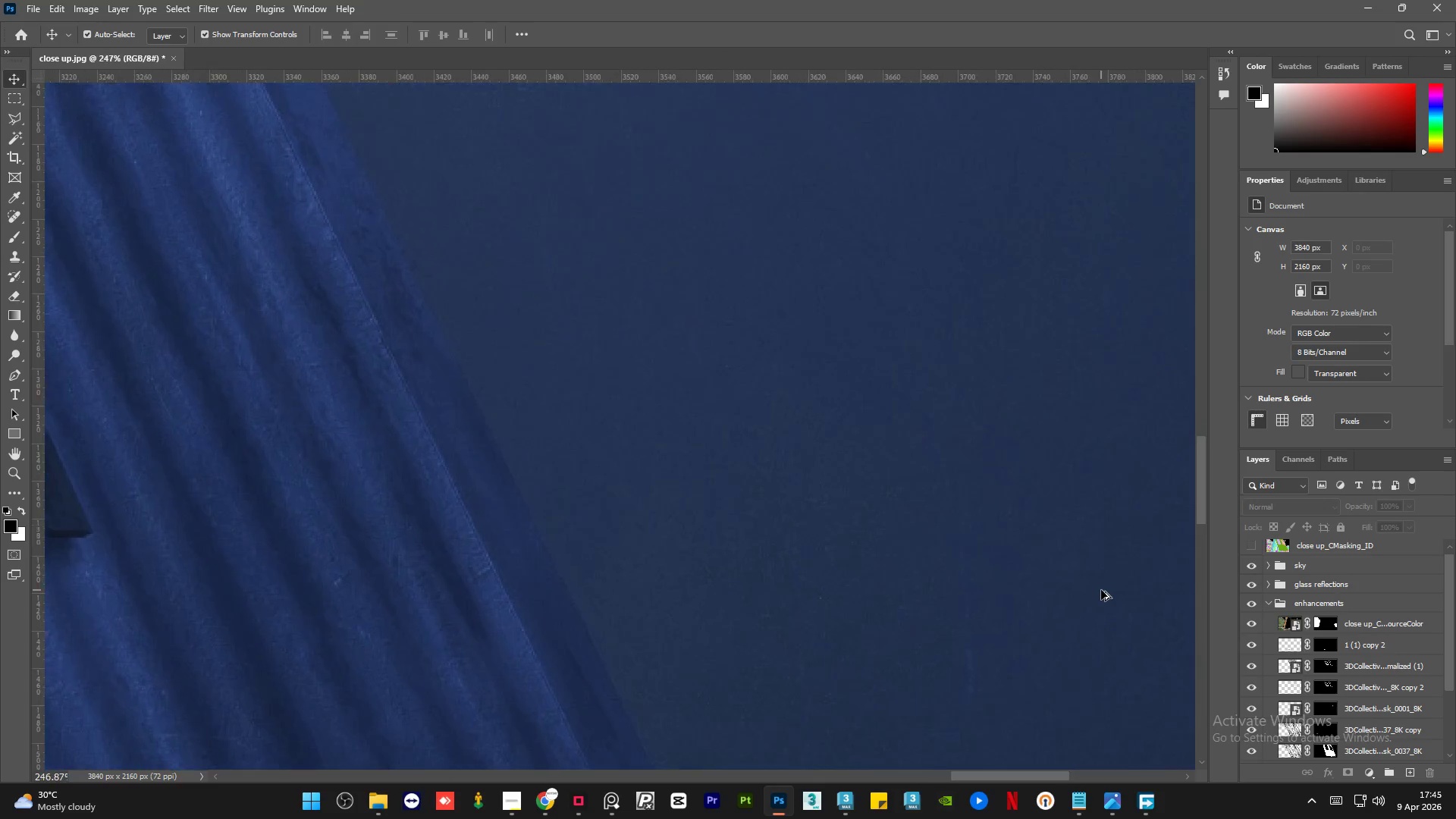 
key(Alt+AltLeft)
 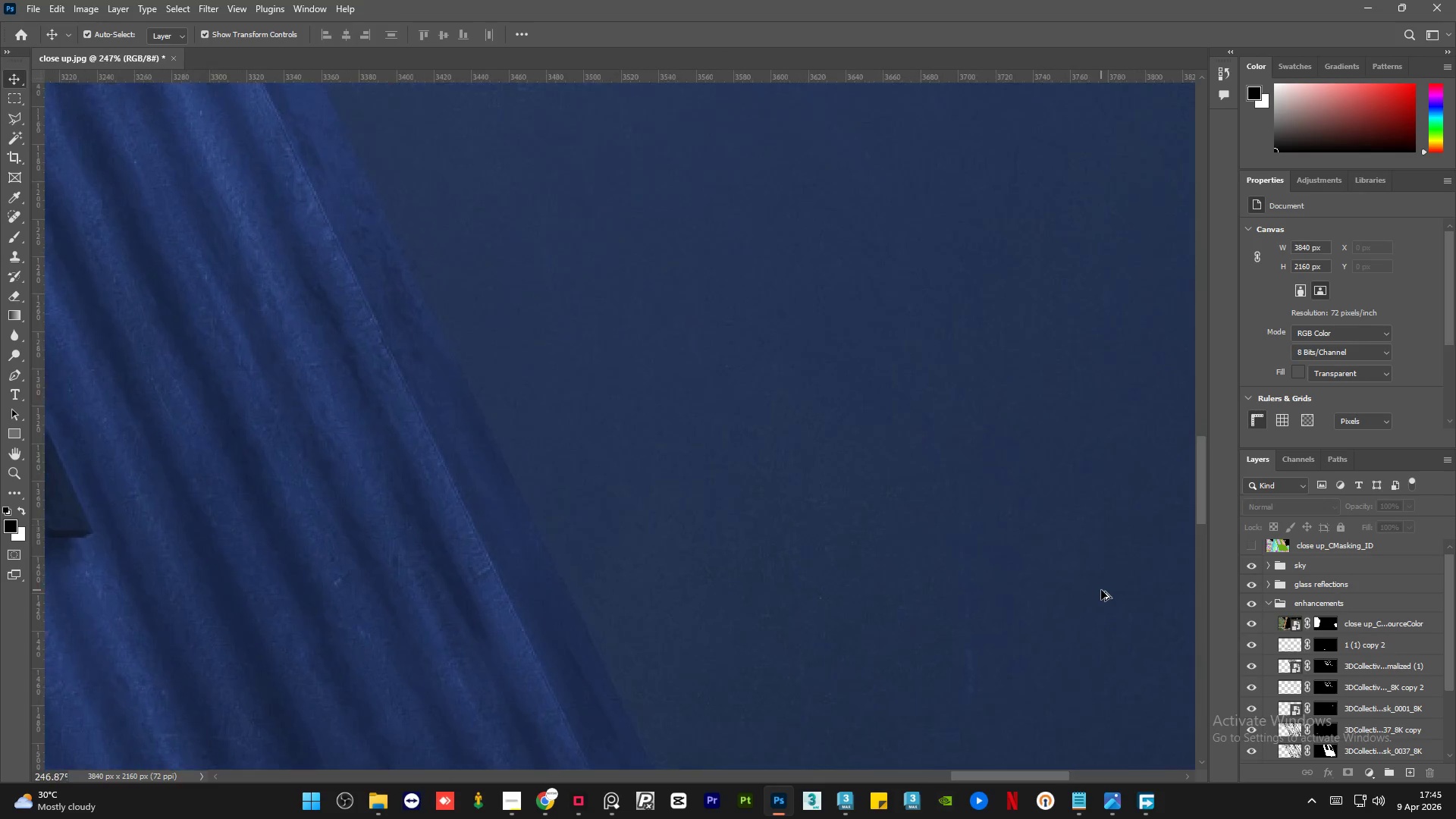 
key(Alt+AltLeft)
 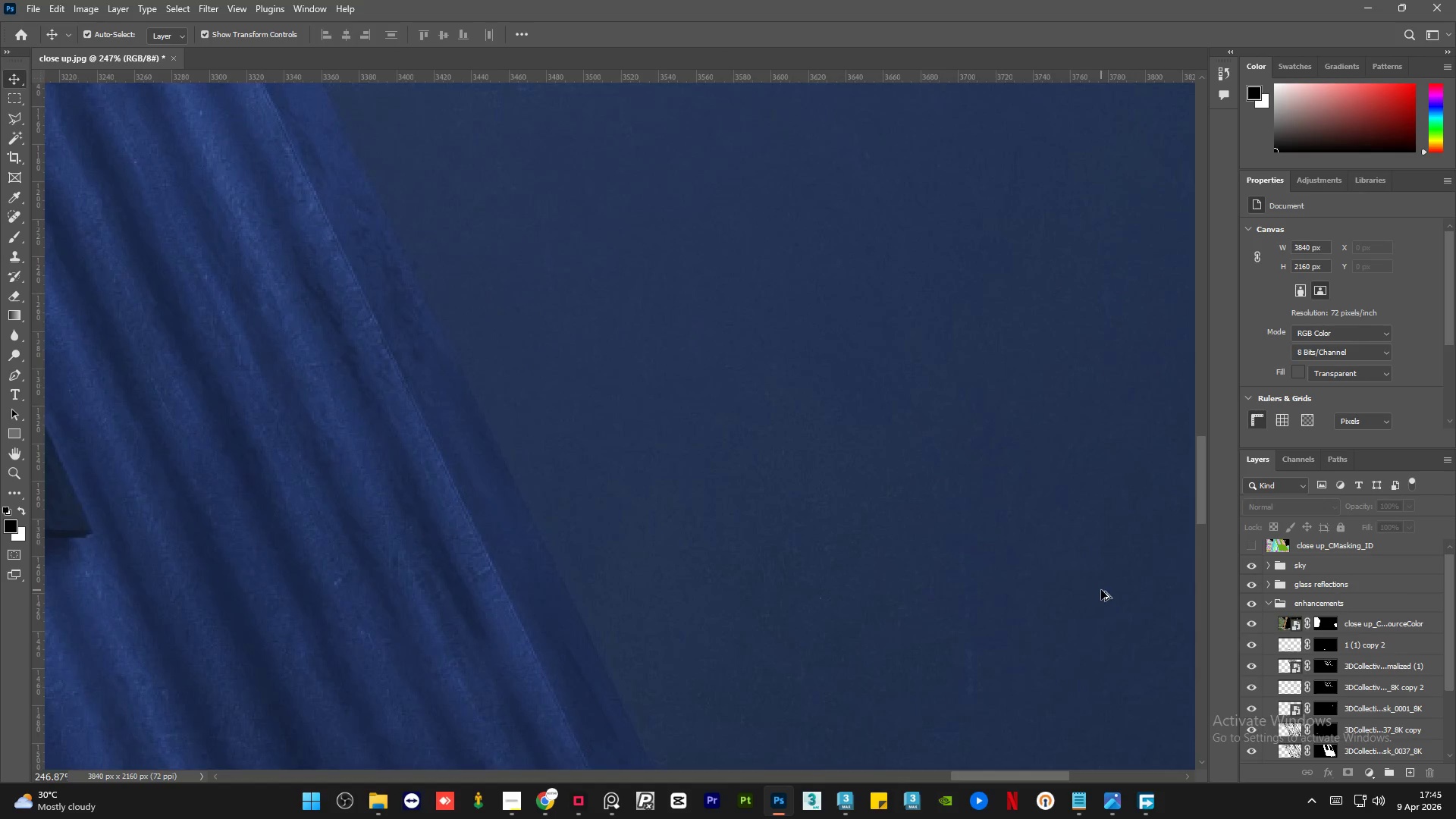 
key(Alt+AltLeft)
 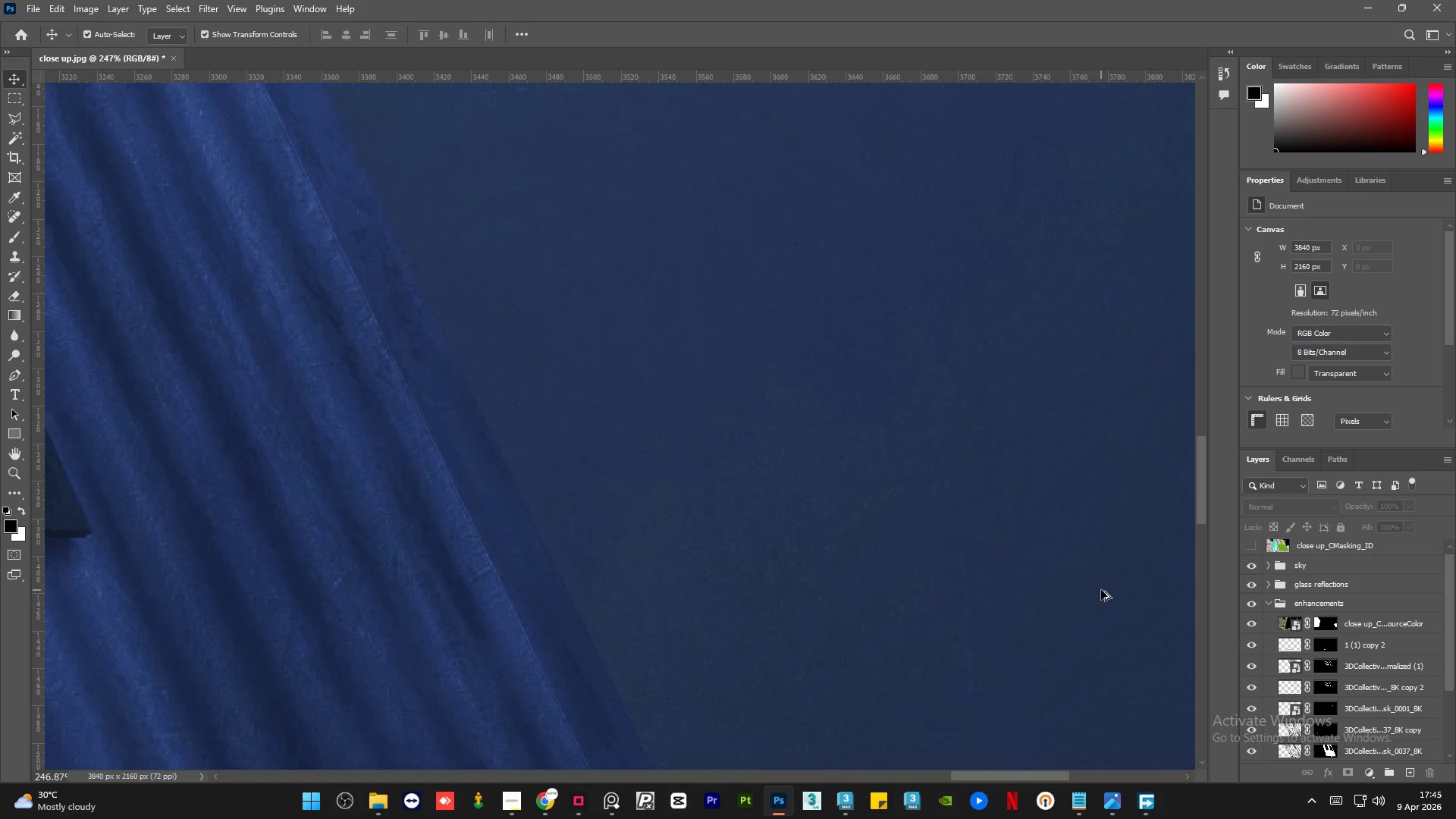 
key(Alt+AltLeft)
 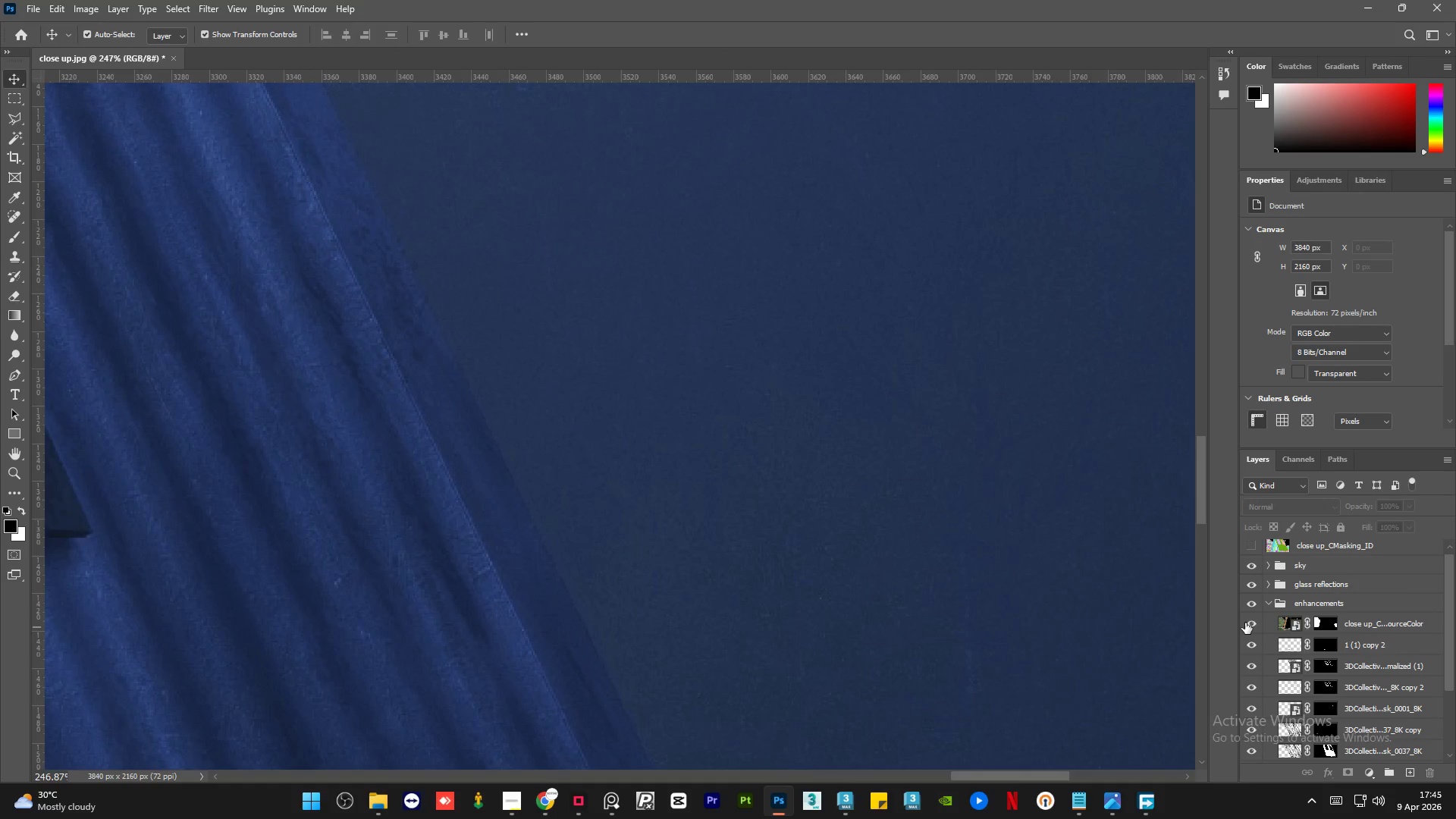 
scroll: coordinate [1101, 590], scroll_direction: up, amount: 26.0
 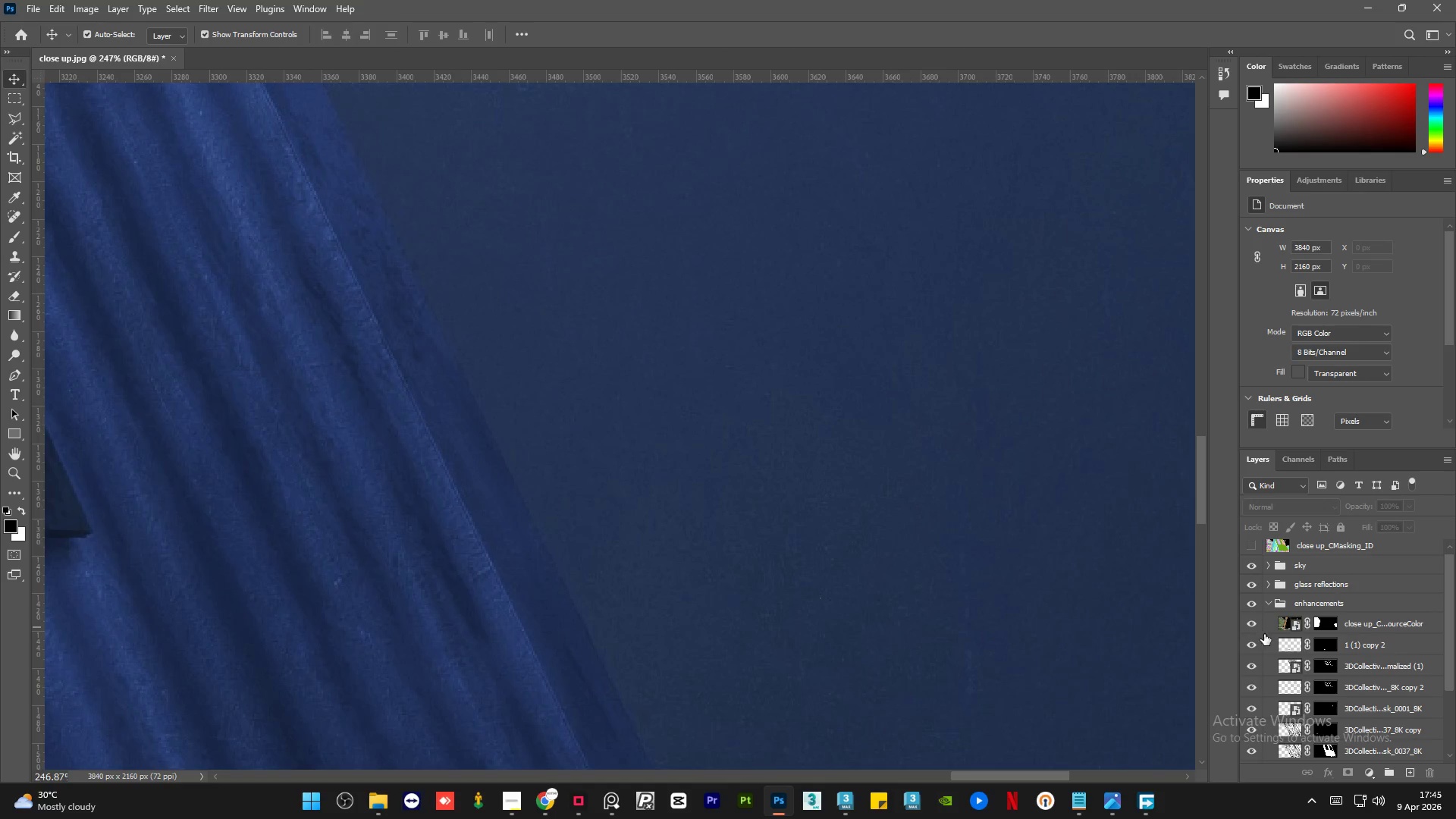 
left_click([1246, 623])
 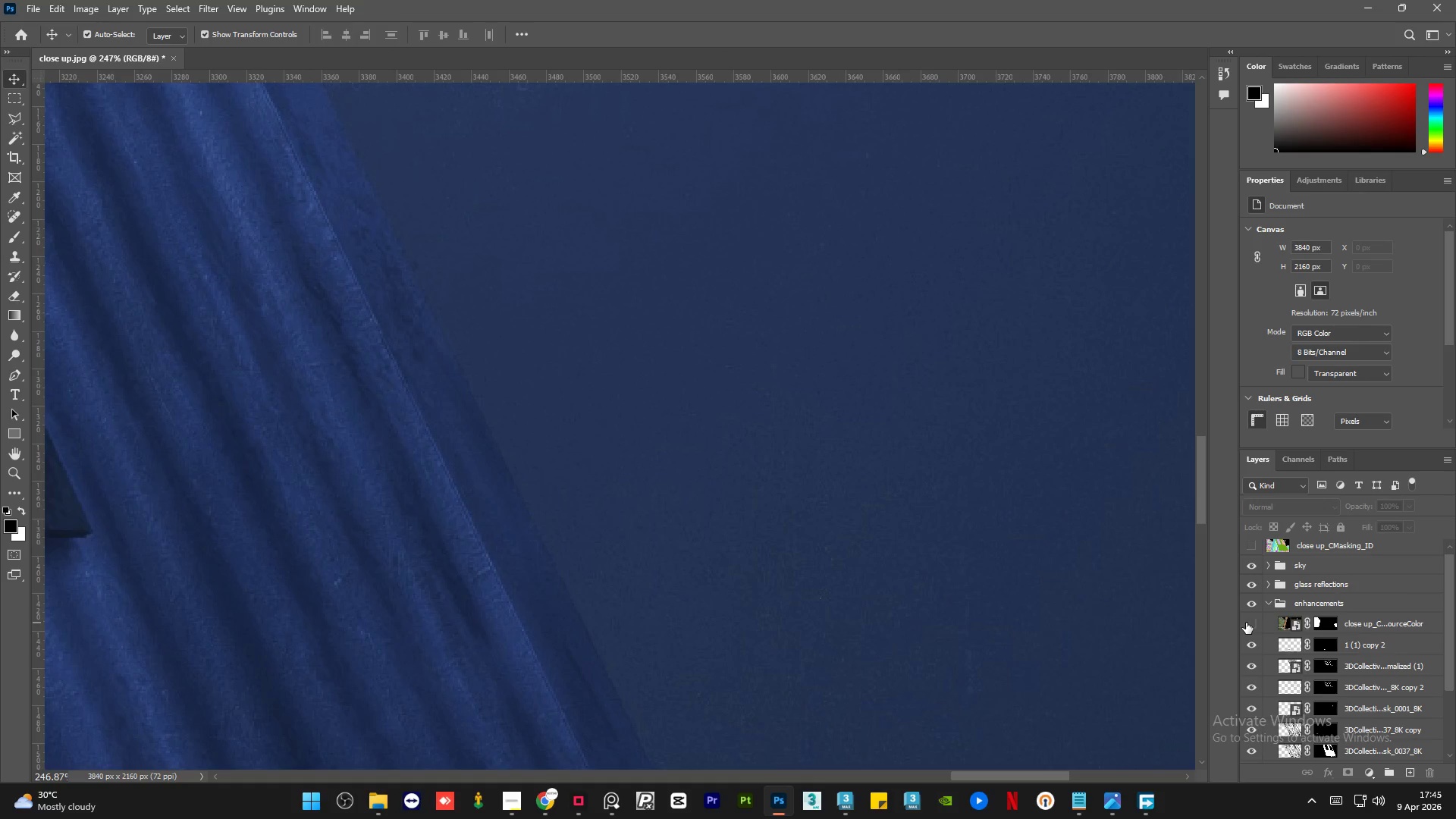 
left_click([1246, 623])
 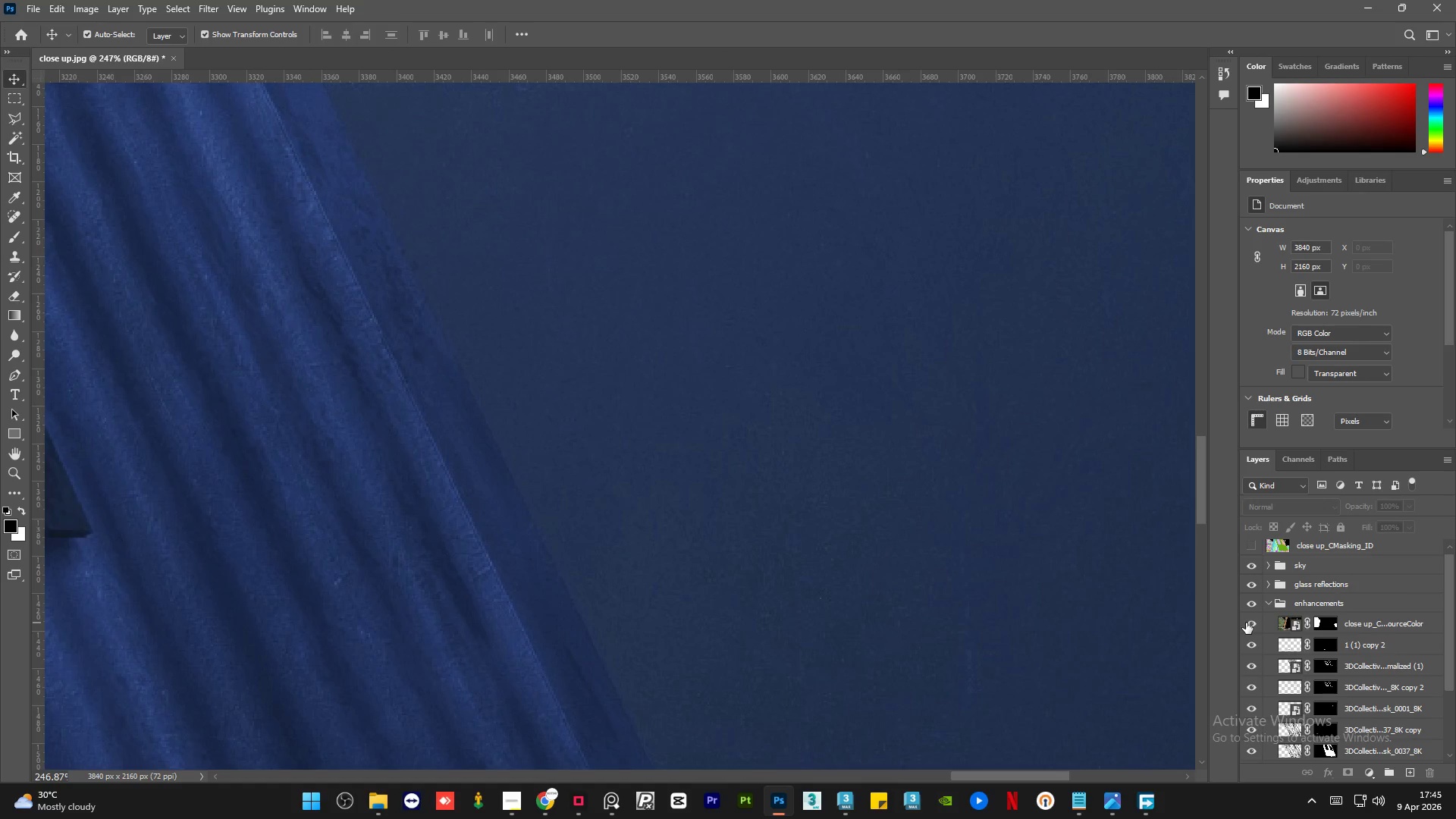 
left_click([1246, 623])
 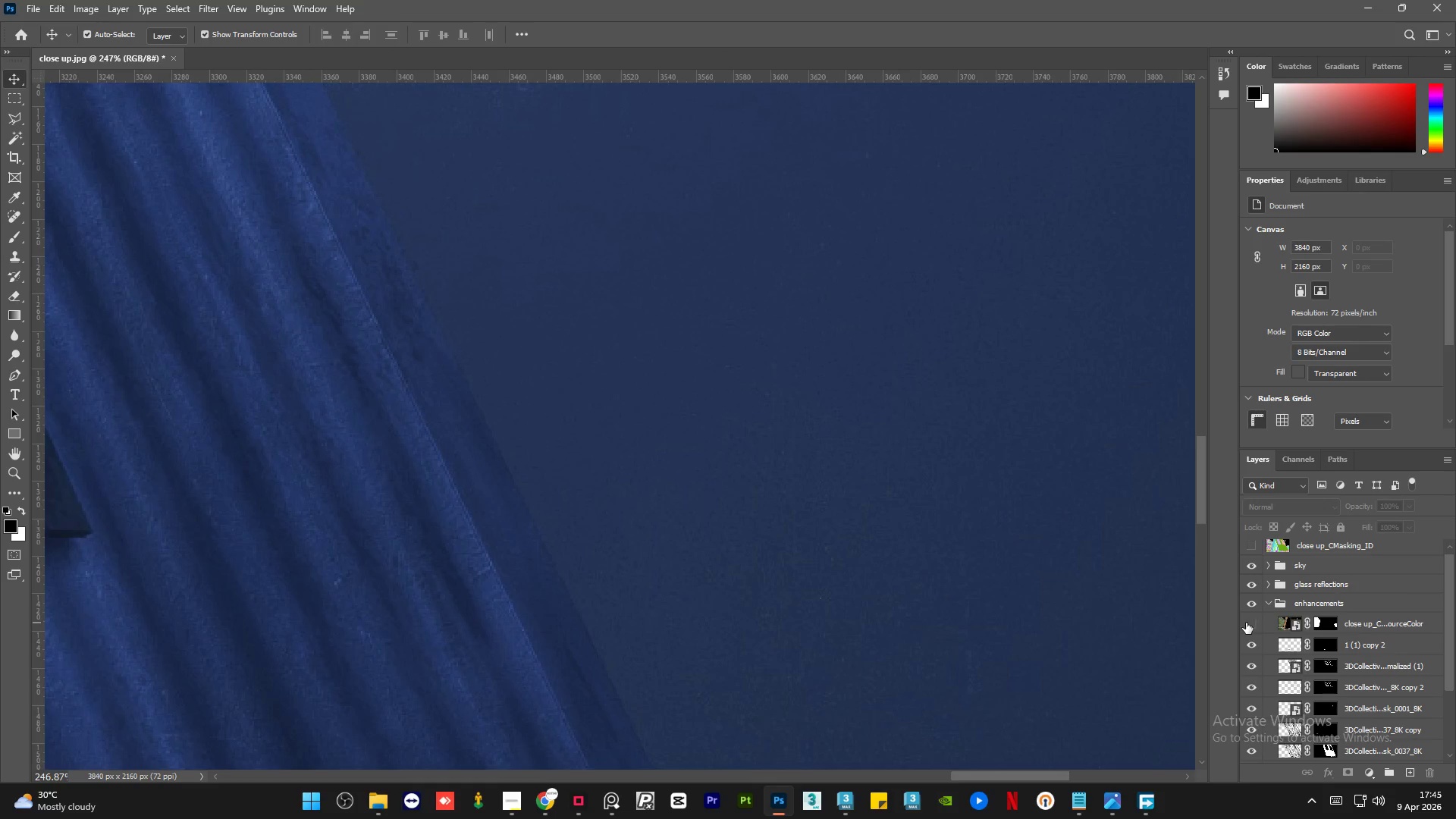 
left_click([1246, 623])
 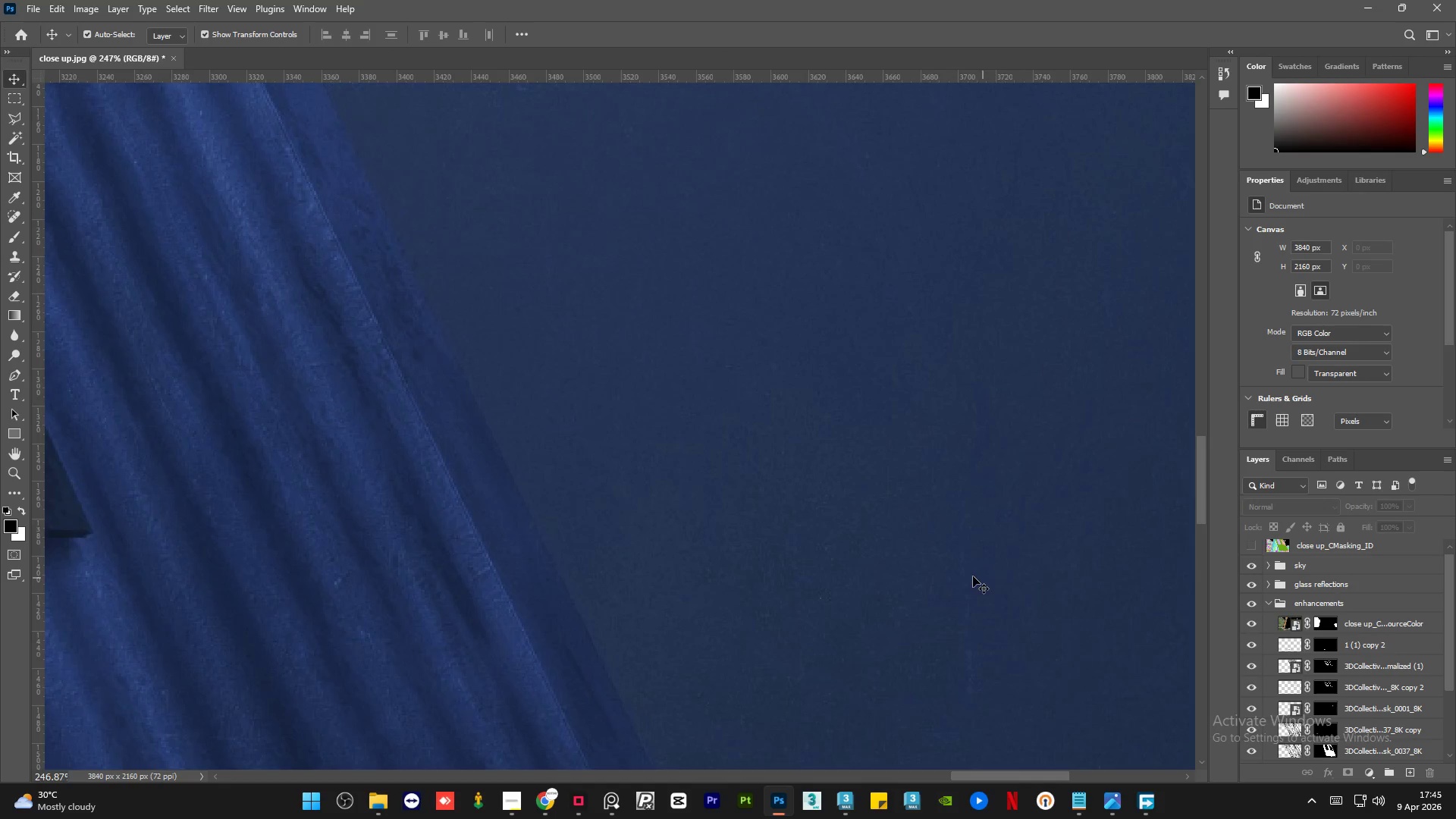 
hold_key(key=AltLeft, duration=0.95)
scroll: coordinate [973, 579], scroll_direction: down, amount: 8.0
 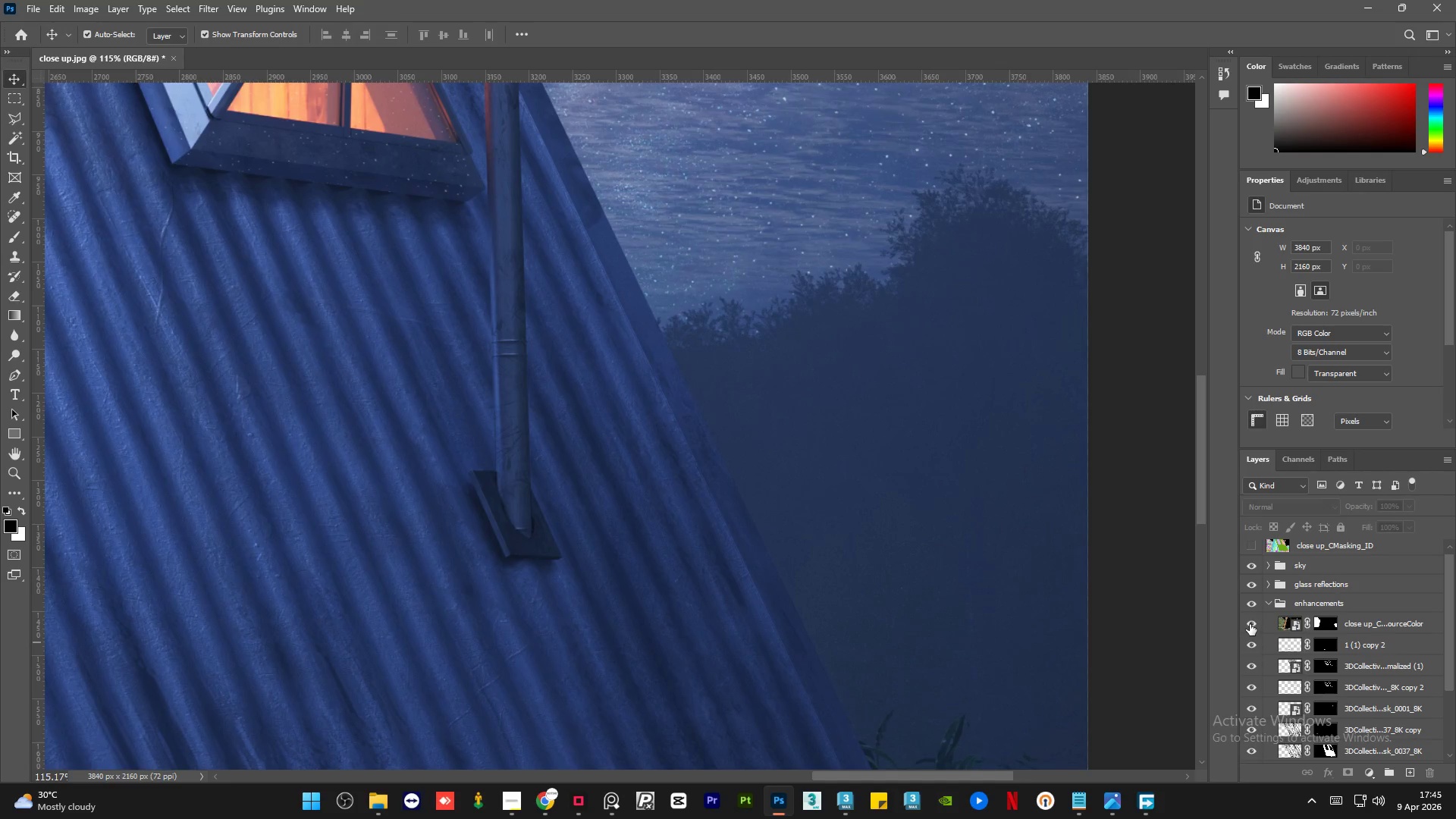 
left_click([1250, 624])
 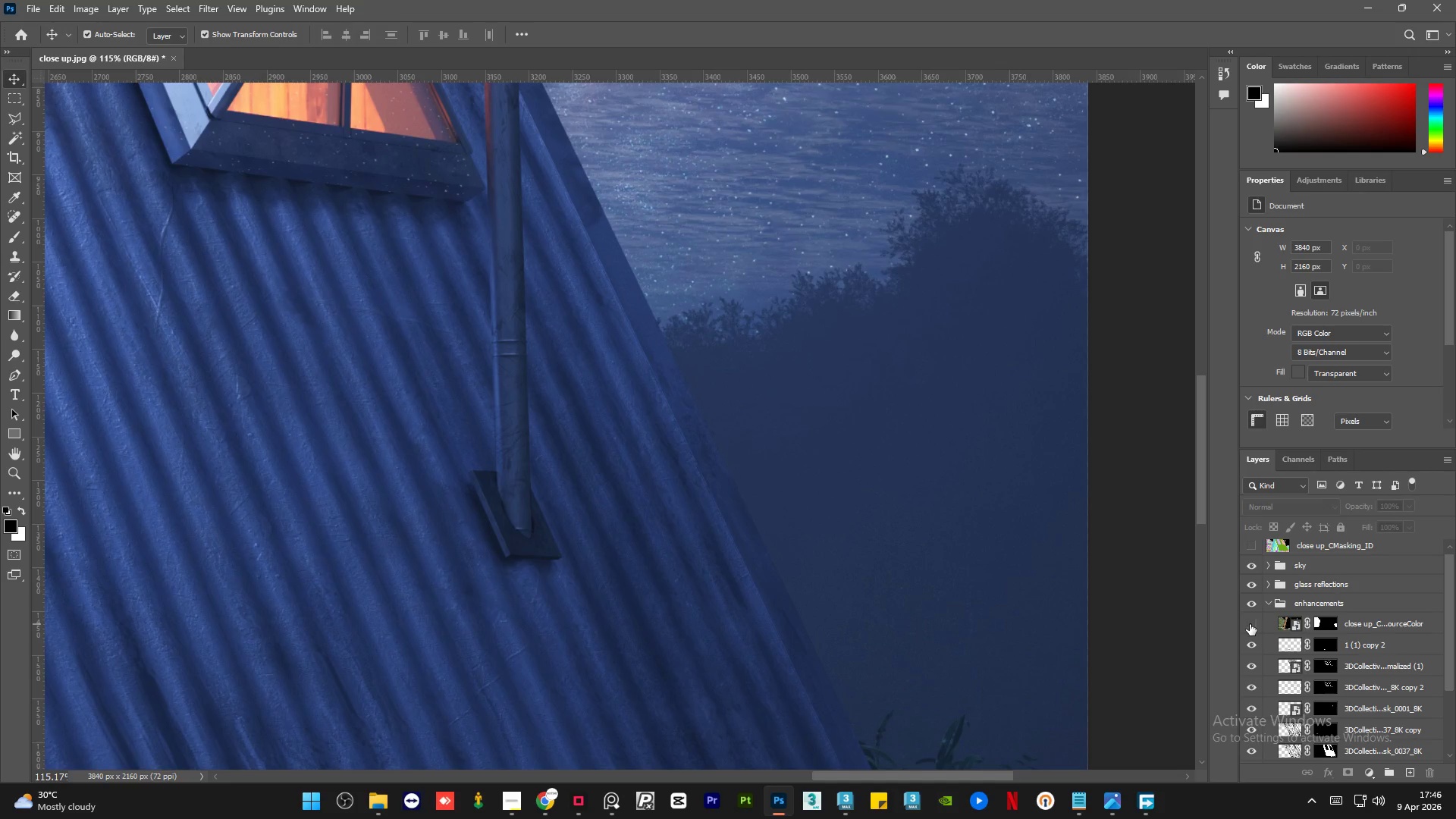 
left_click([1250, 624])
 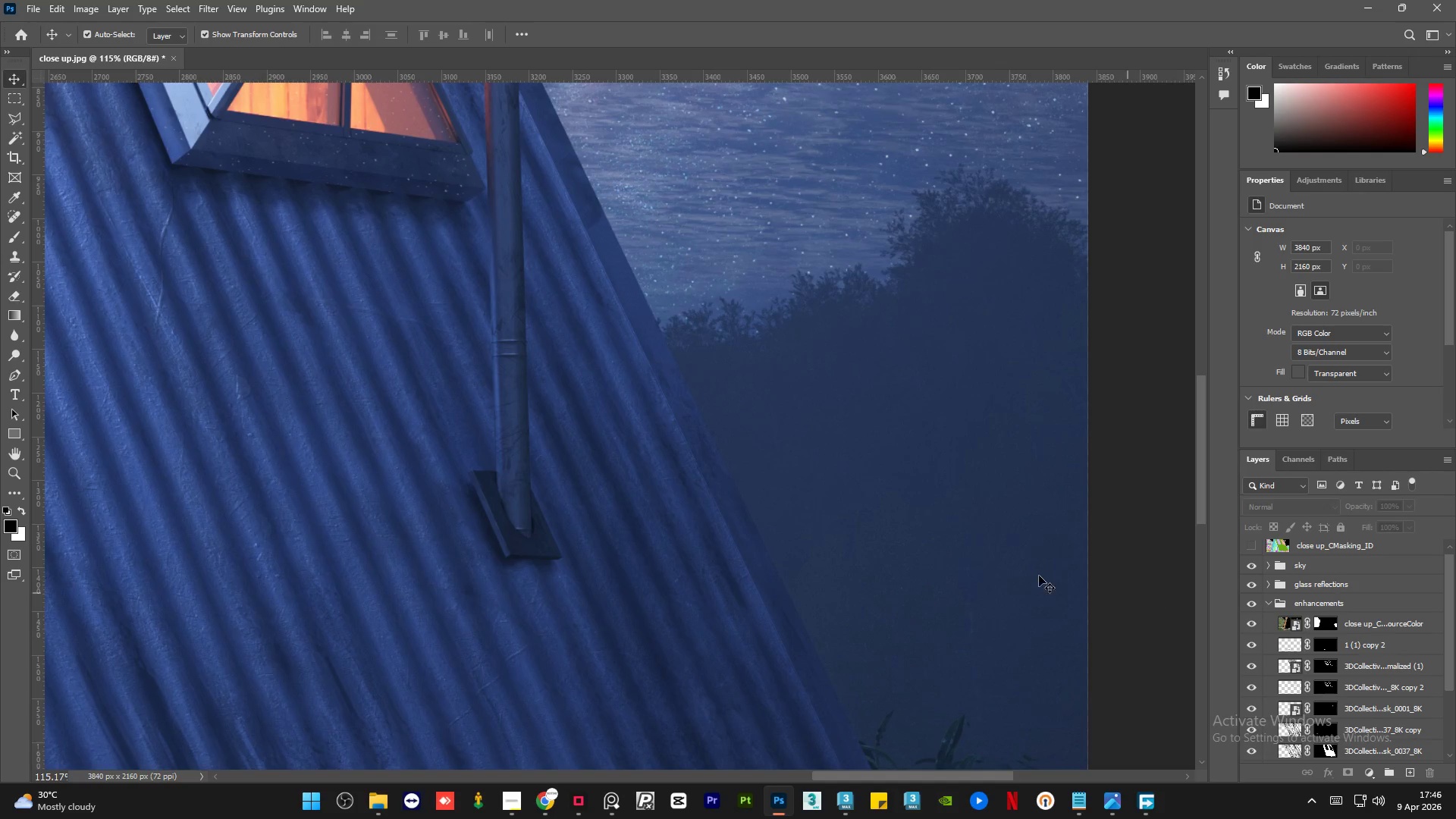 
hold_key(key=AltLeft, duration=1.33)
scroll: coordinate [1031, 574], scroll_direction: down, amount: 14.0
 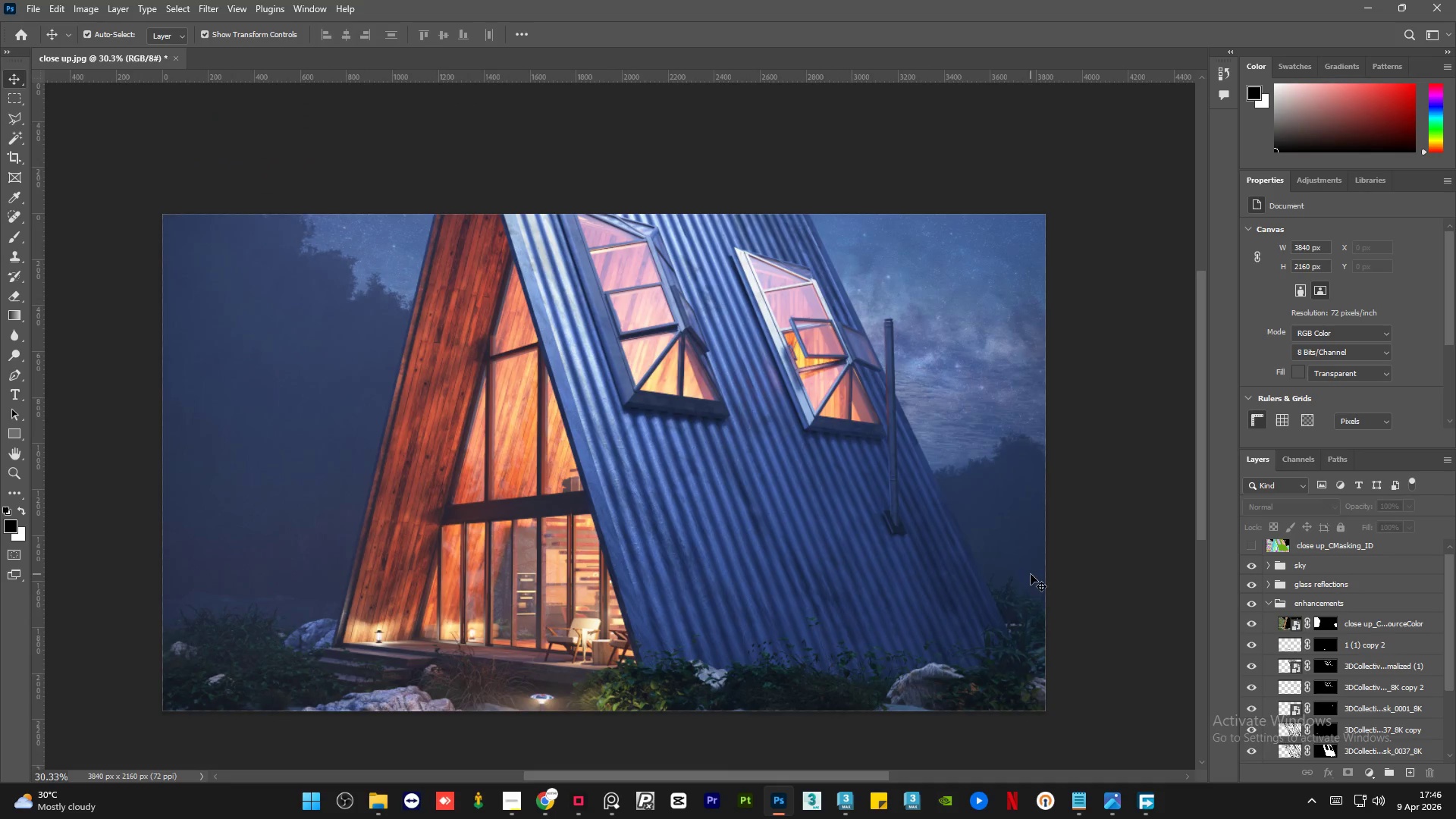 
hold_key(key=AltLeft, duration=0.97)
 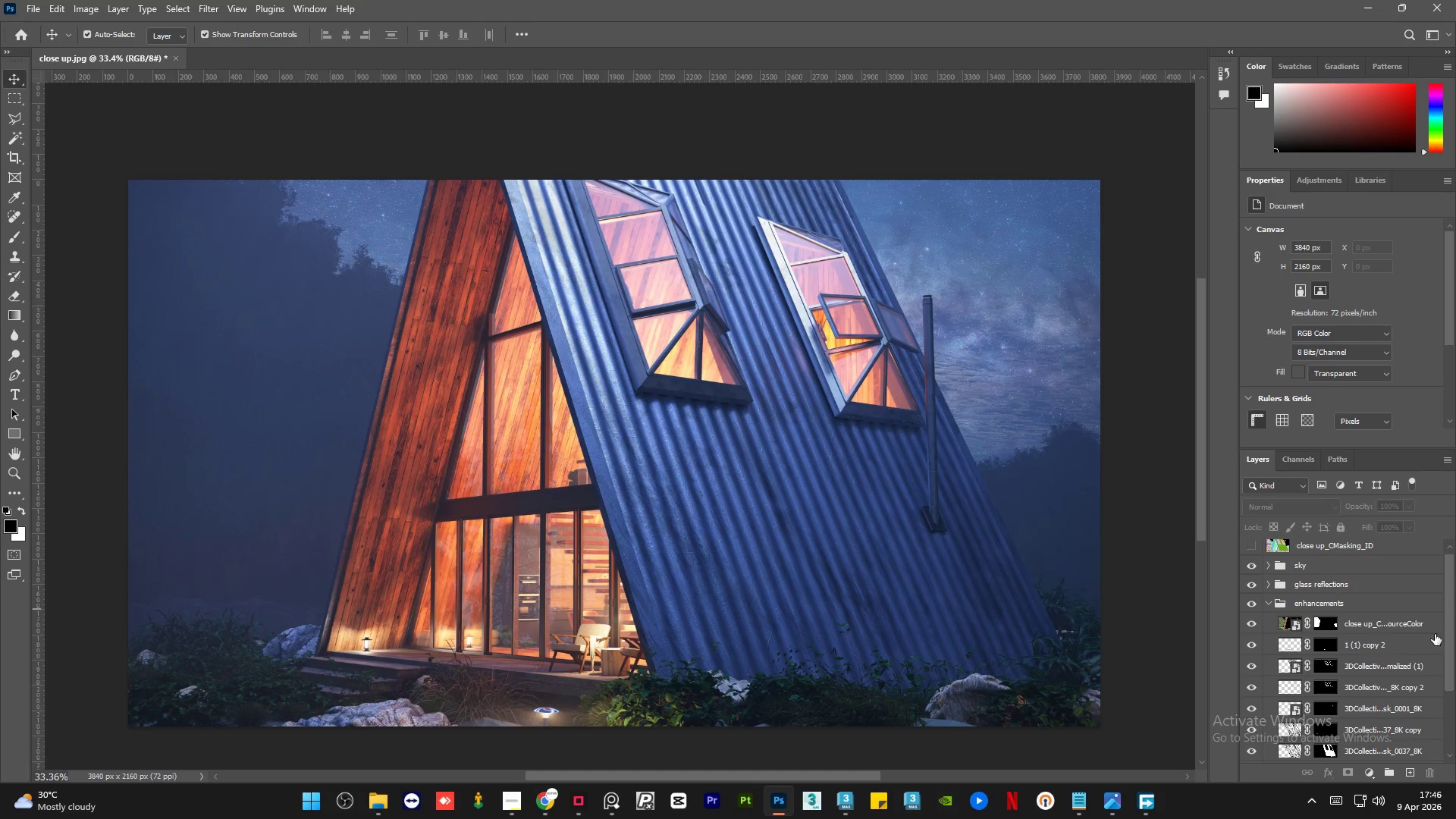 
hold_key(key=AltLeft, duration=21.78)
 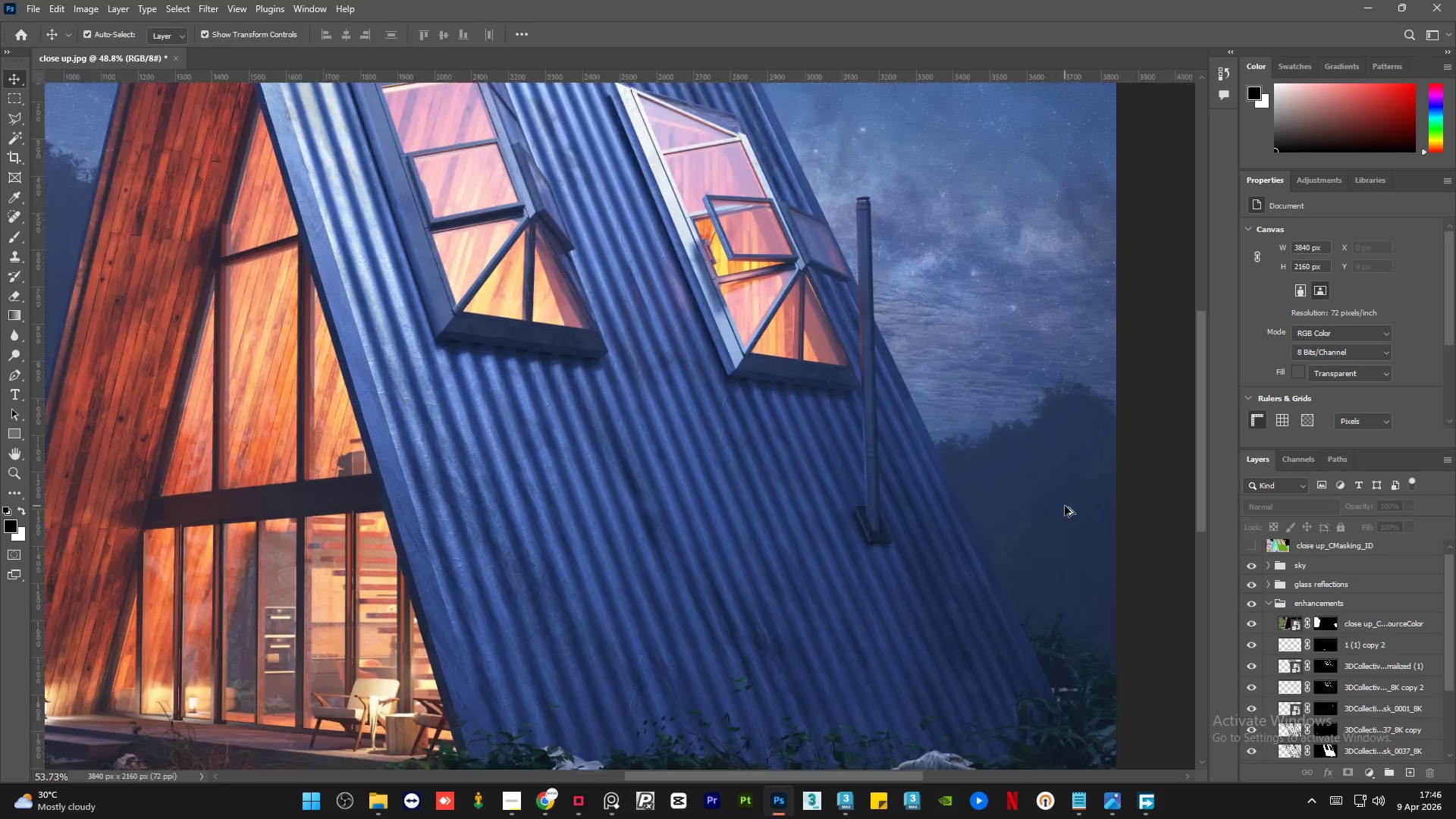 
scroll: coordinate [506, 557], scroll_direction: up, amount: 1.0
 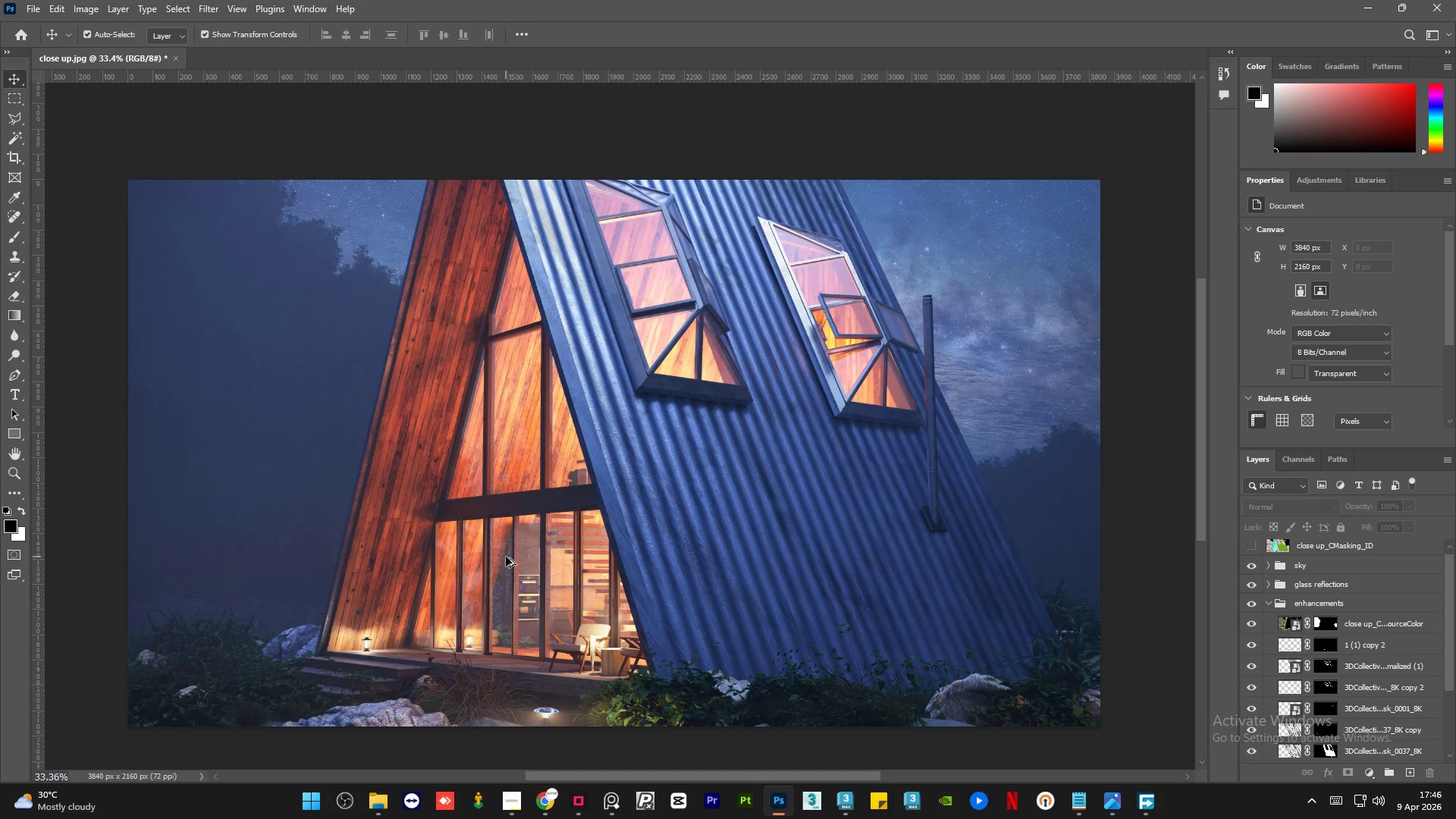 
left_click([1417, 629])
 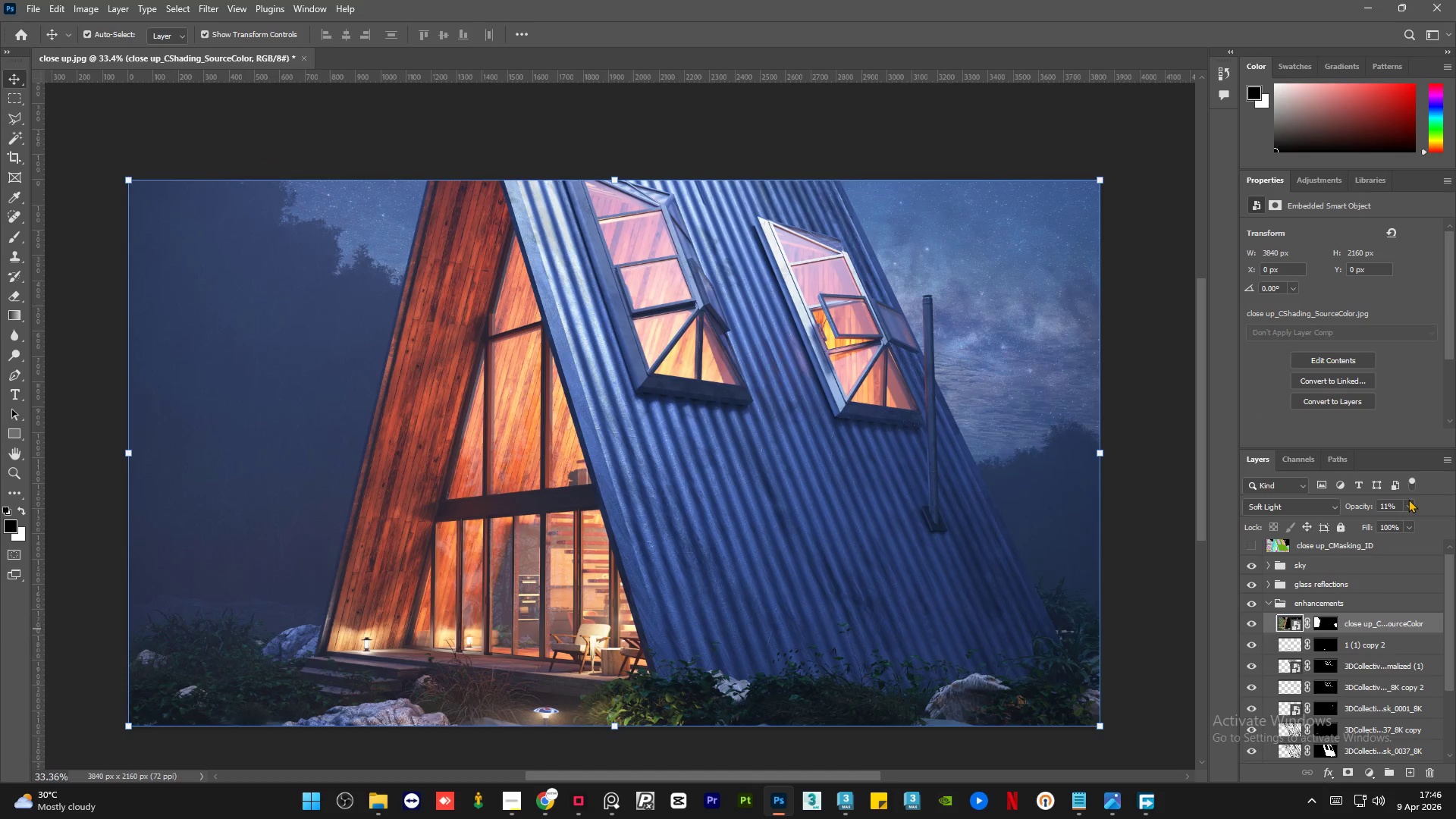 
left_click([1407, 500])
 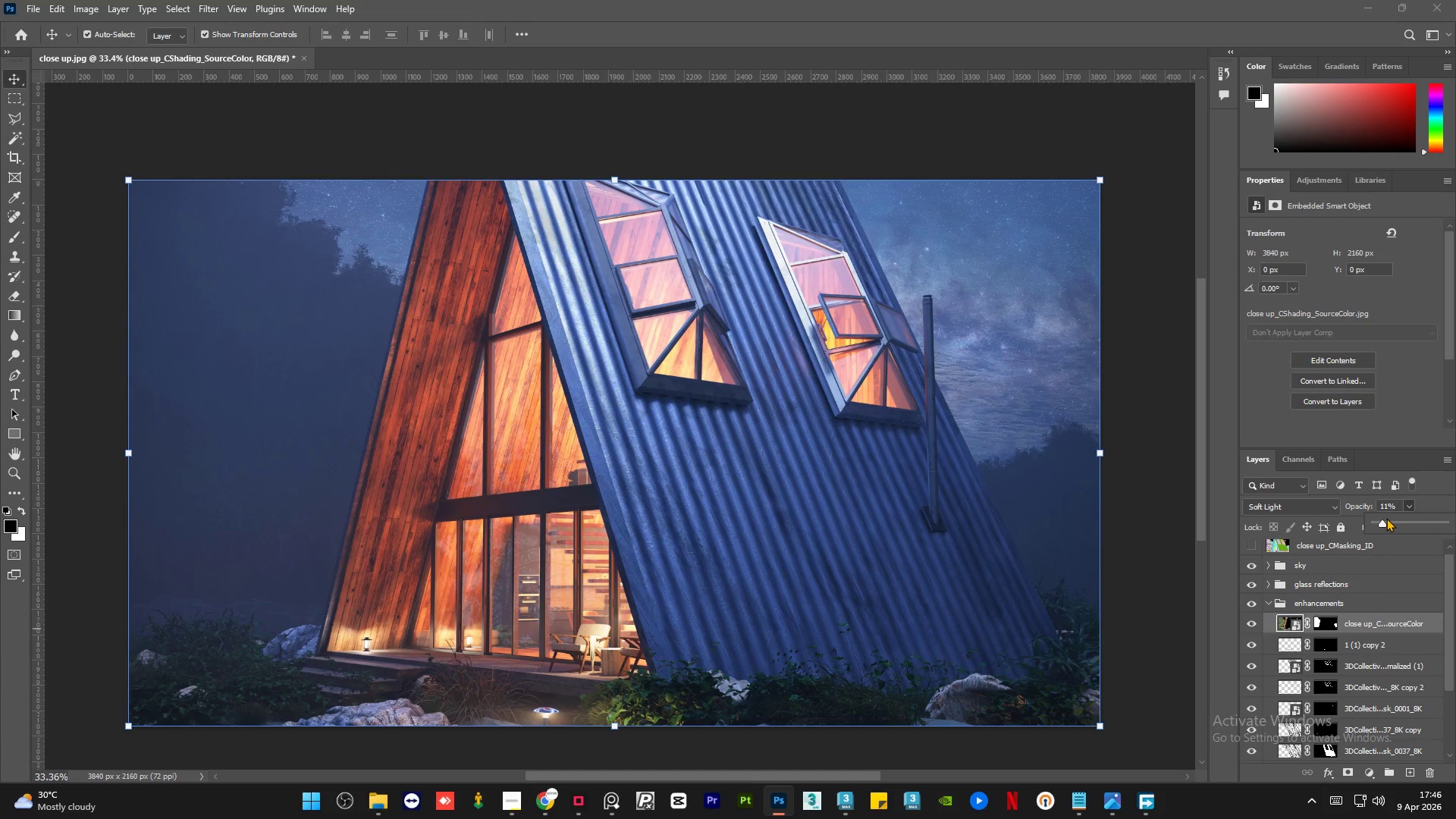 
left_click([1386, 518])
 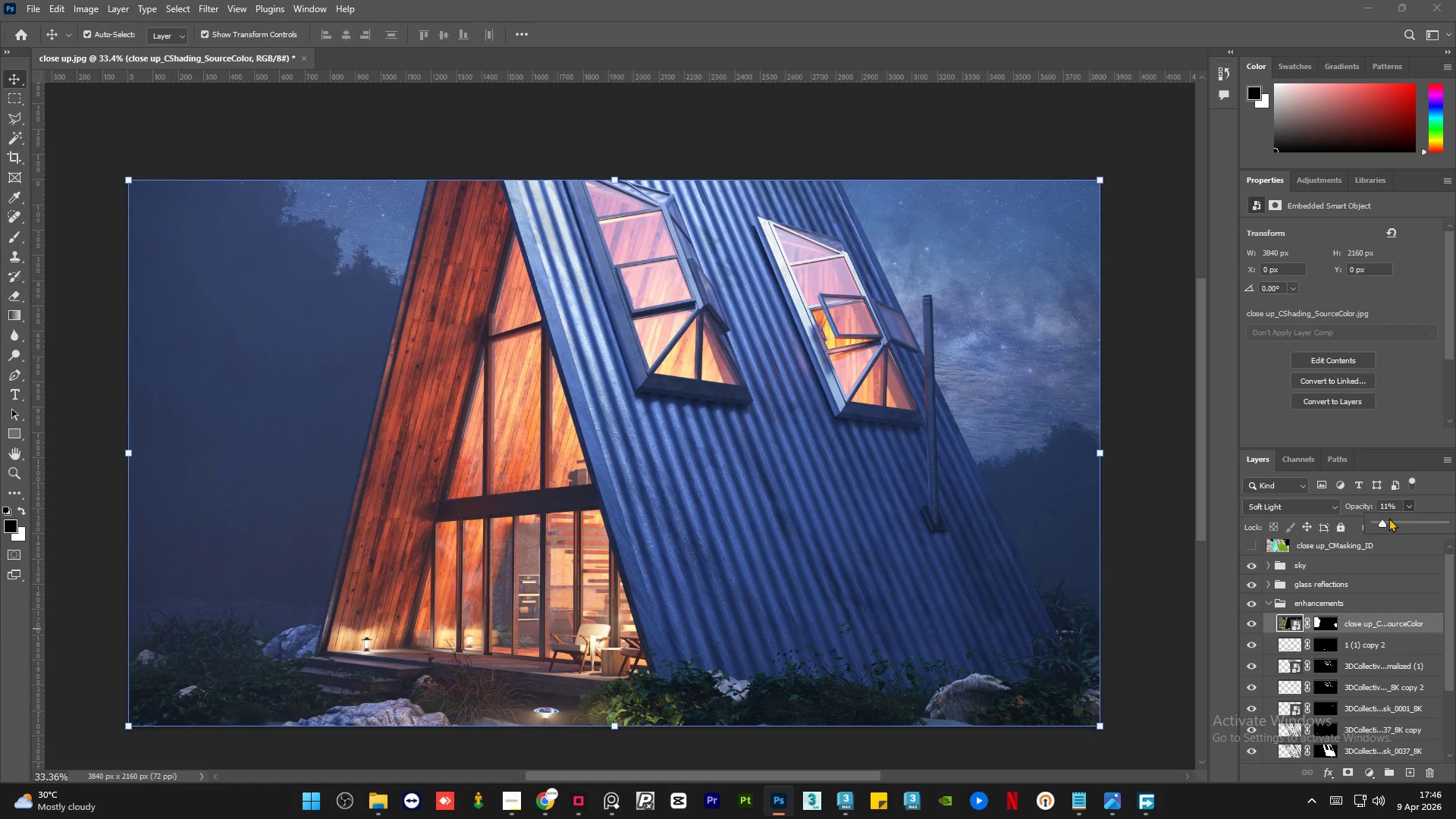 
left_click([1389, 518])
 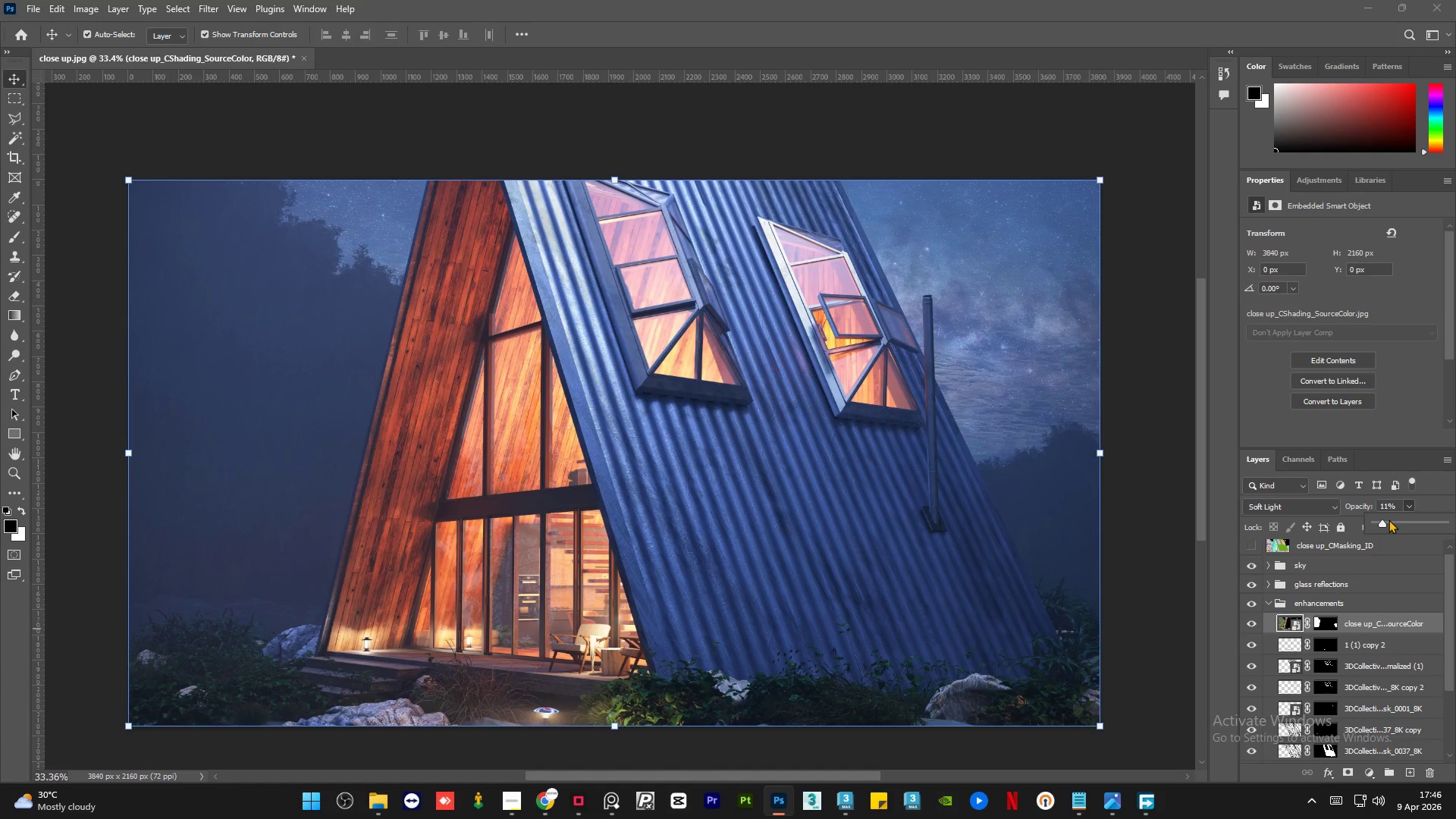 
left_click([1389, 519])
 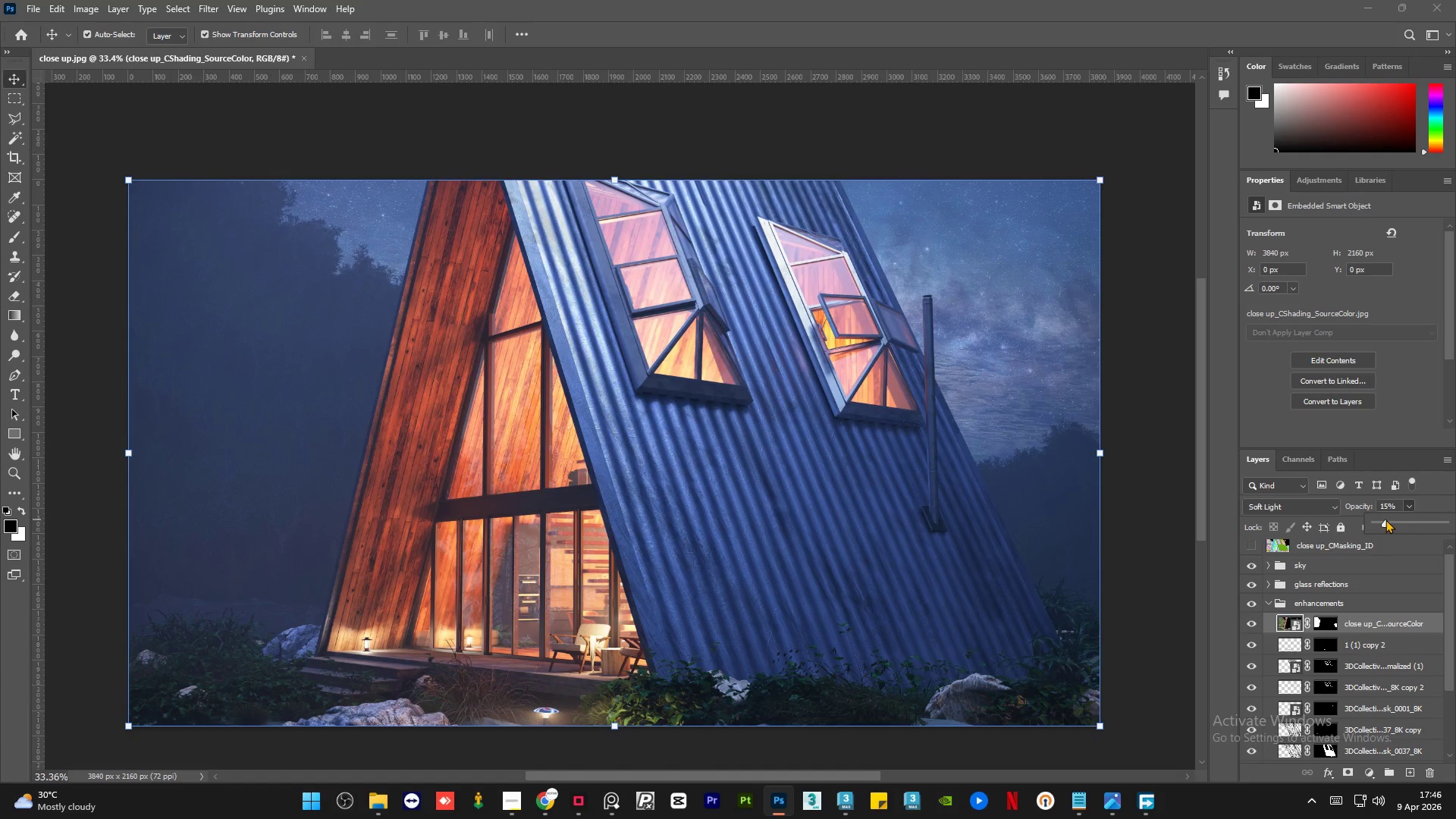 
left_click([1178, 609])
 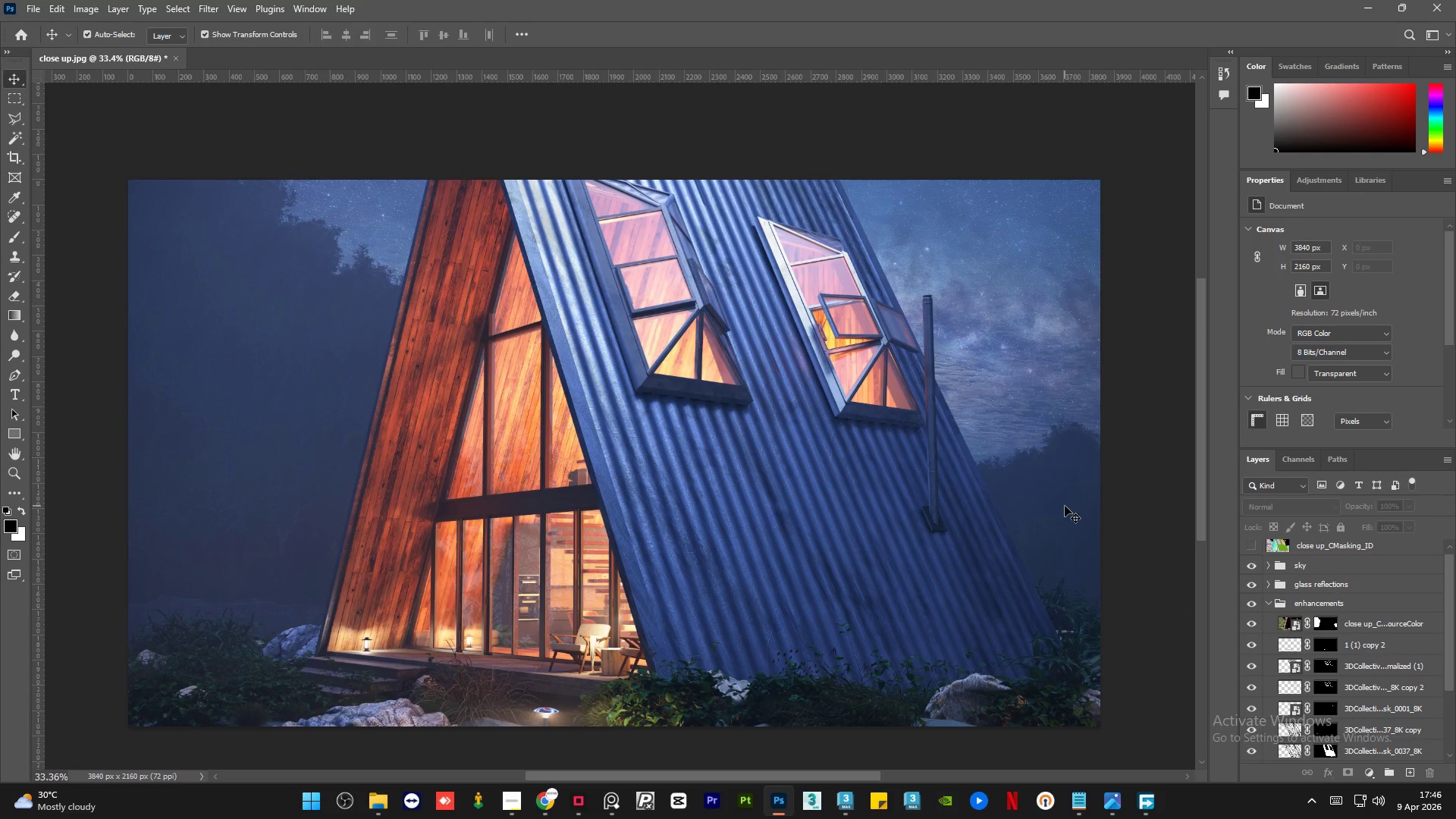 
hold_key(key=AltLeft, duration=1.5)
hold_key(key=AltLeft, duration=0.94)
scroll: coordinate [1065, 506], scroll_direction: up, amount: 20.0
 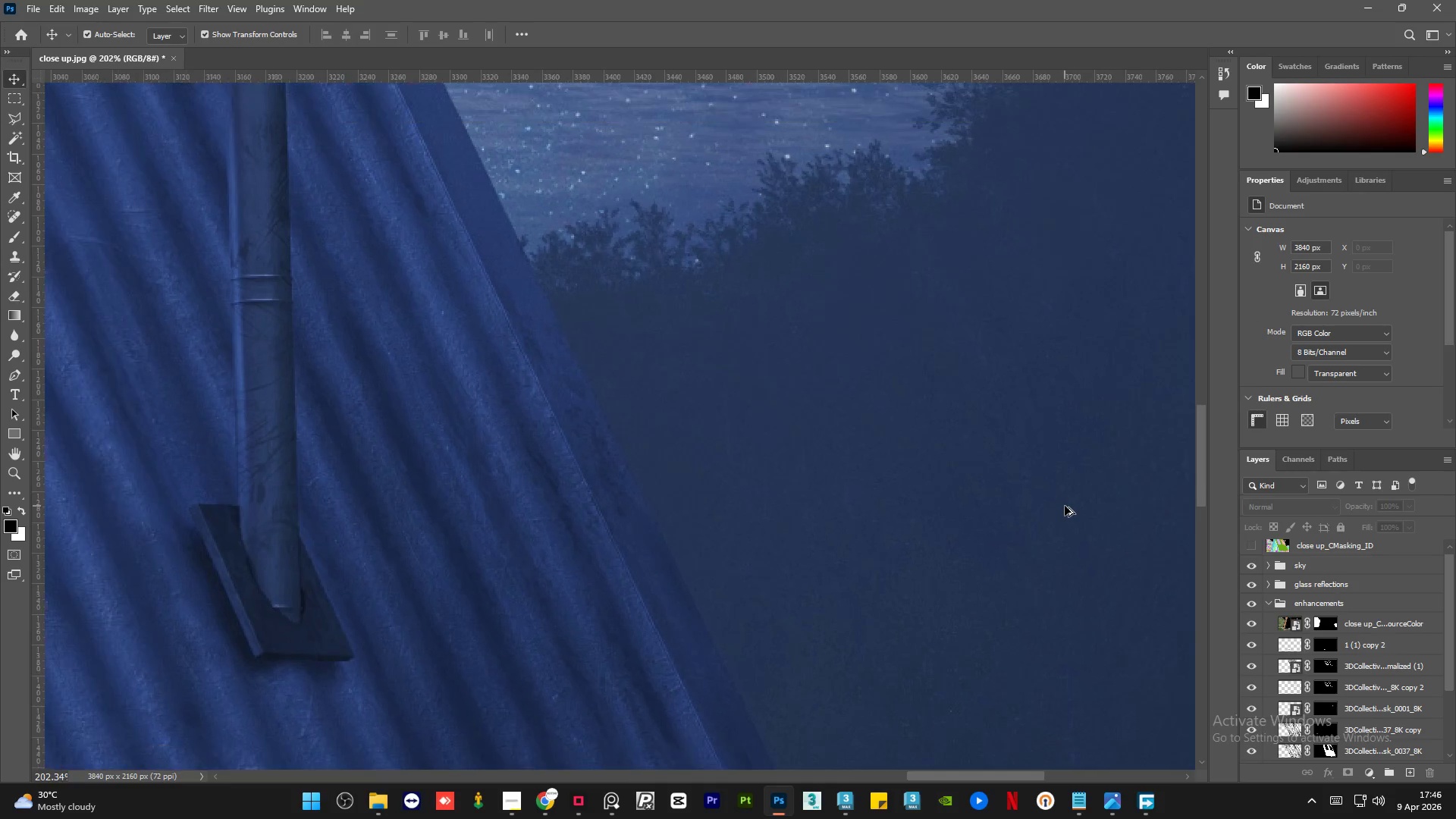 
scroll: coordinate [1065, 506], scroll_direction: down, amount: 1.0
 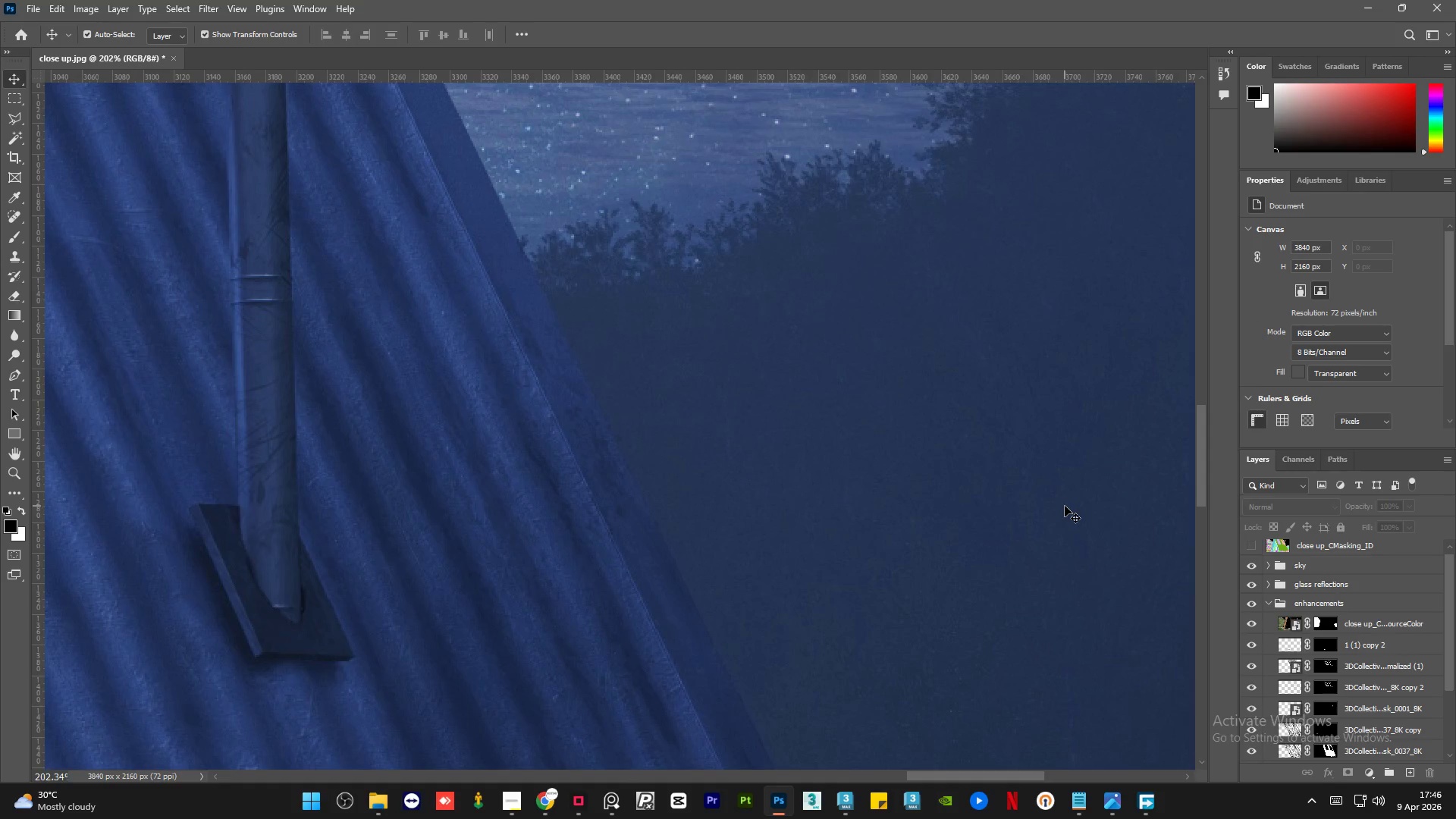 
wait(28.4)
 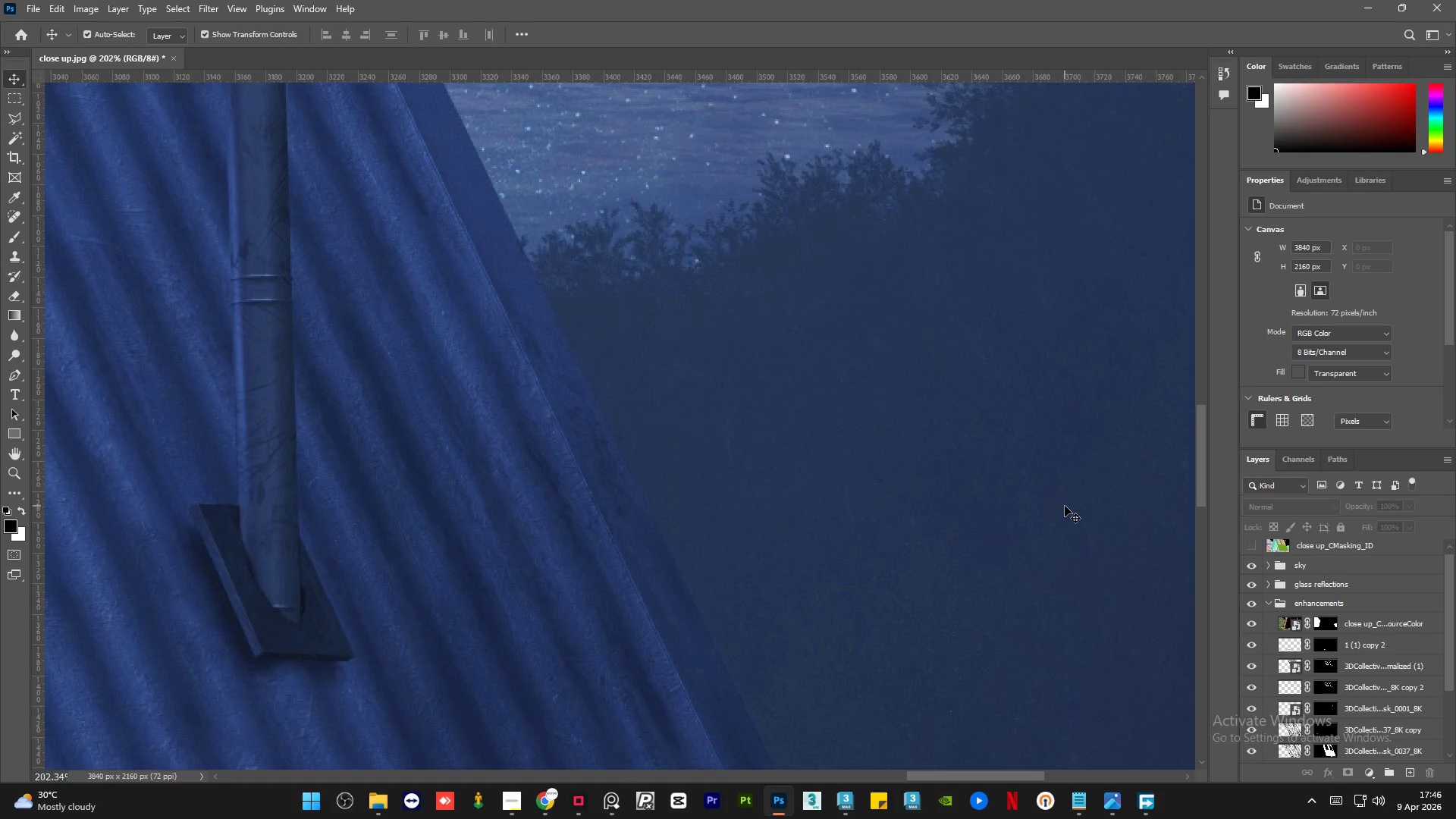 
hold_key(key=AltLeft, duration=1.5)
 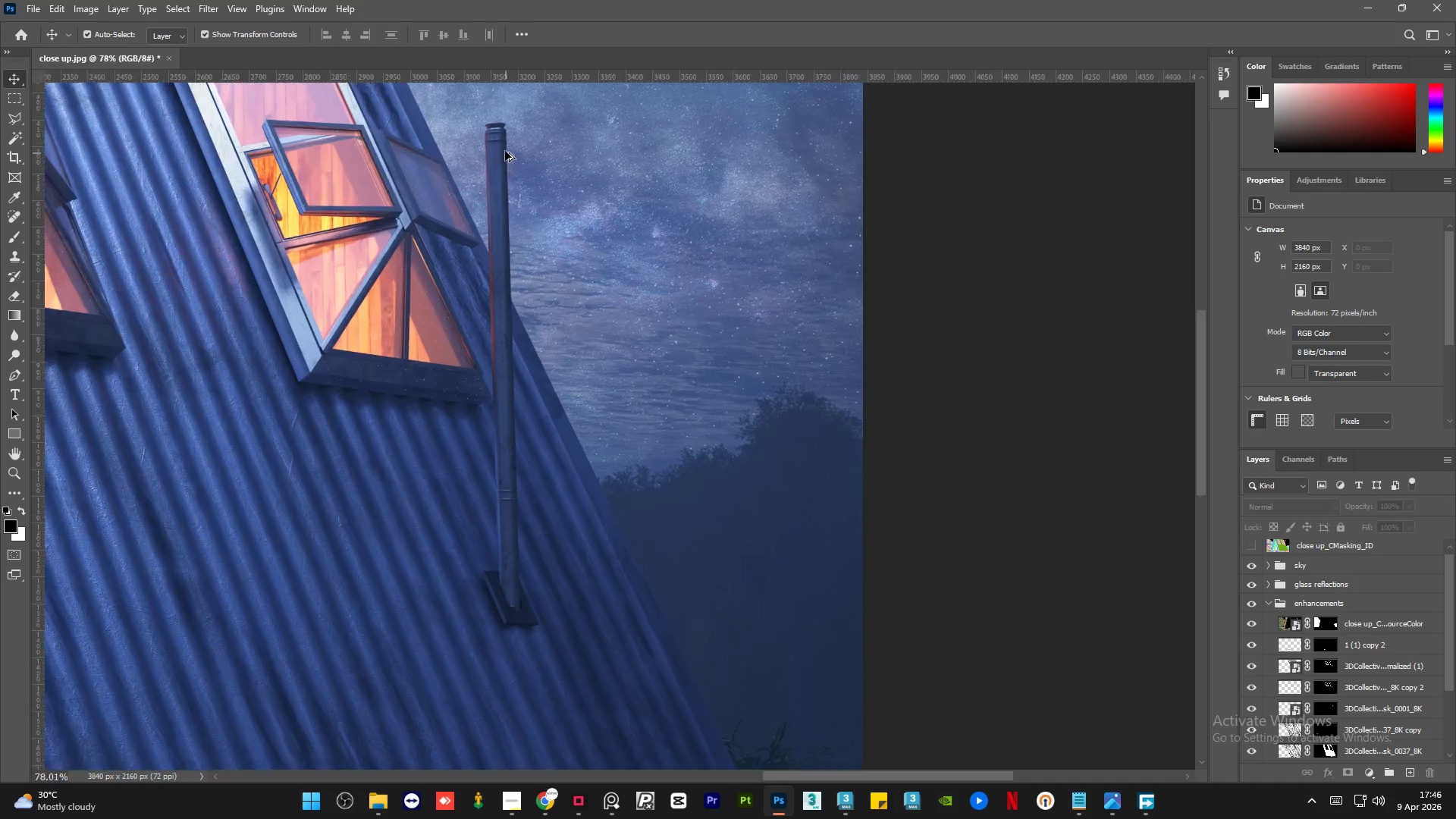 
hold_key(key=AltLeft, duration=1.5)
 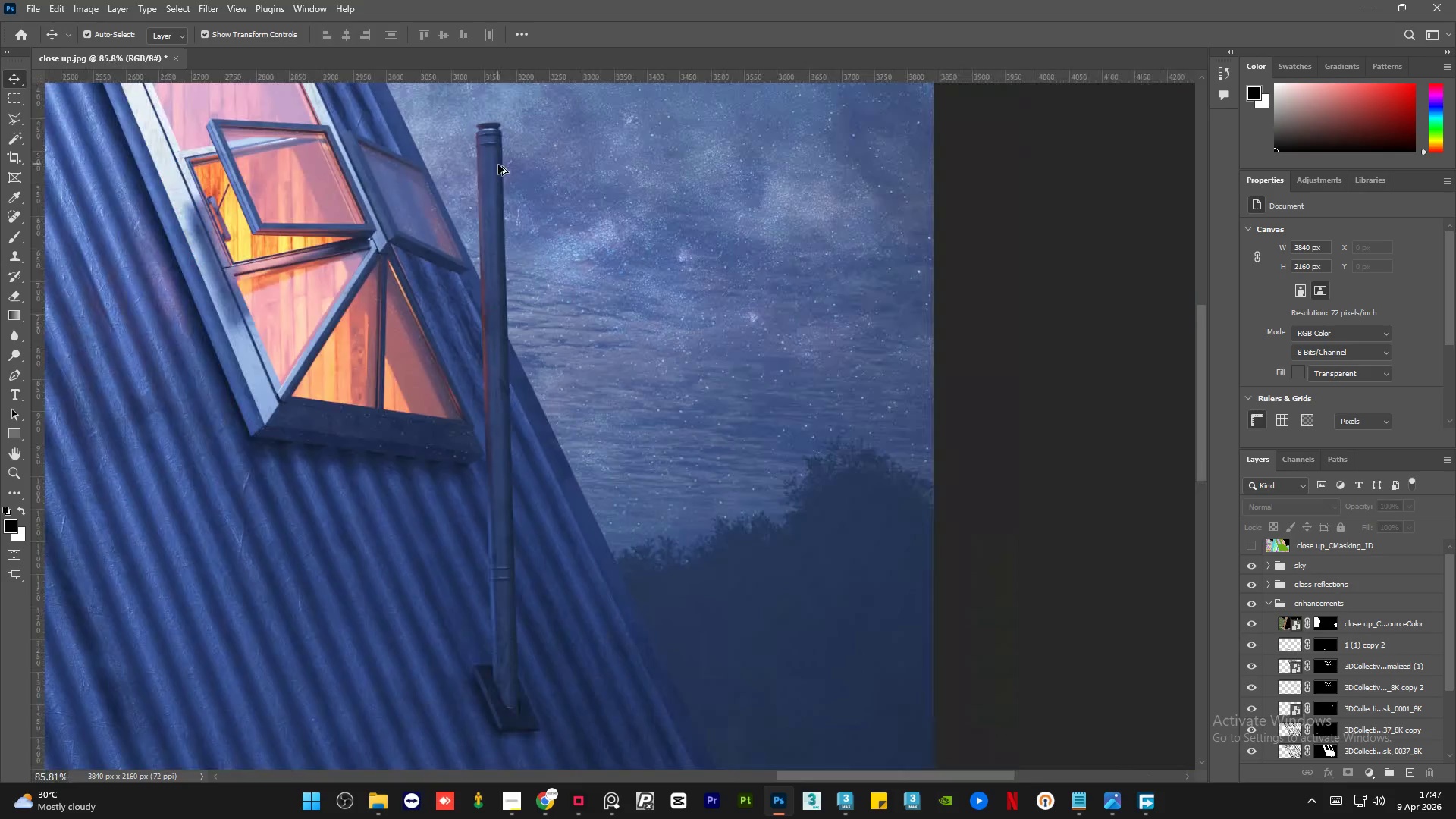 
hold_key(key=AltLeft, duration=1.5)
 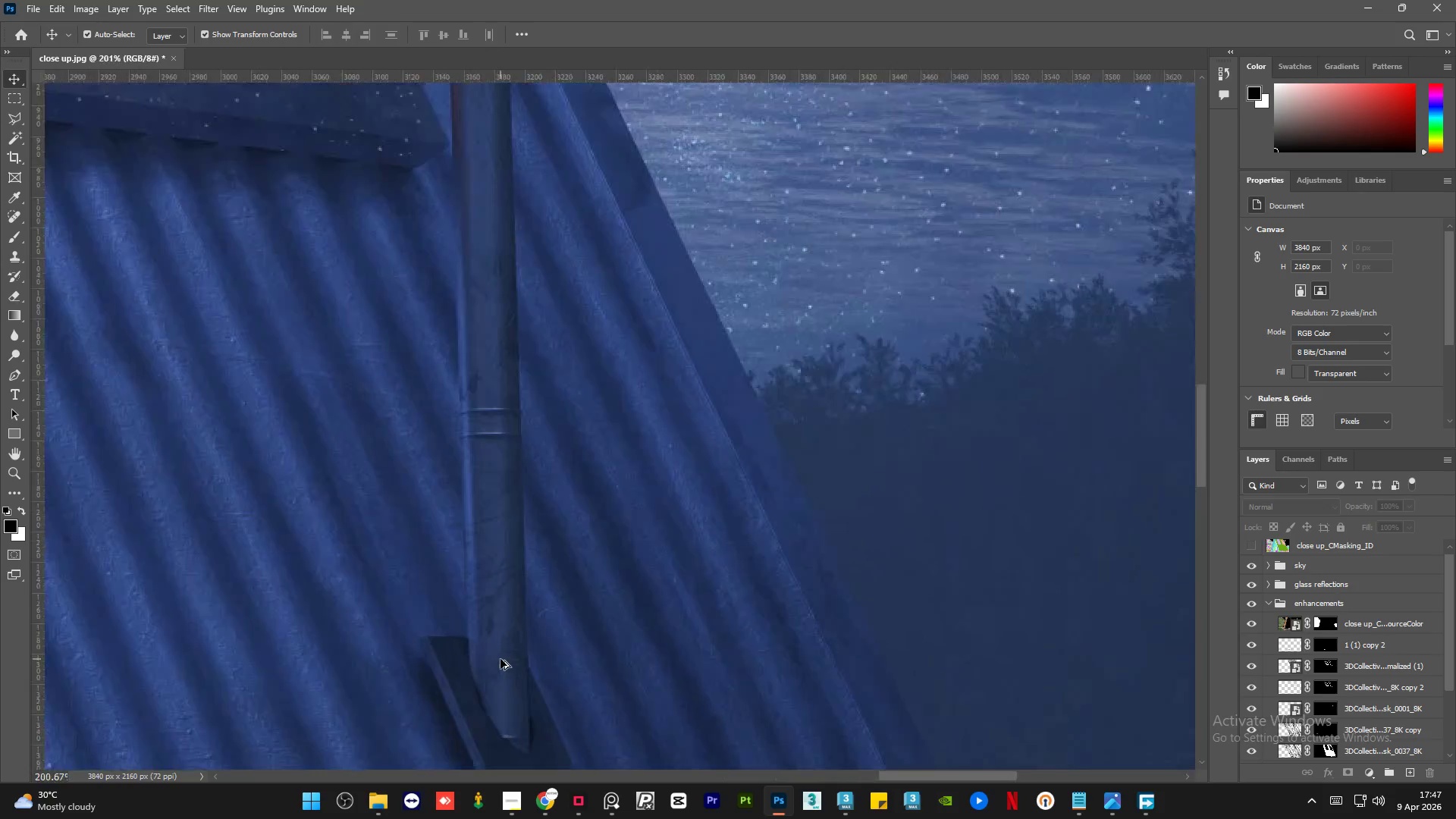 
scroll: coordinate [492, 145], scroll_direction: up, amount: 2.0
 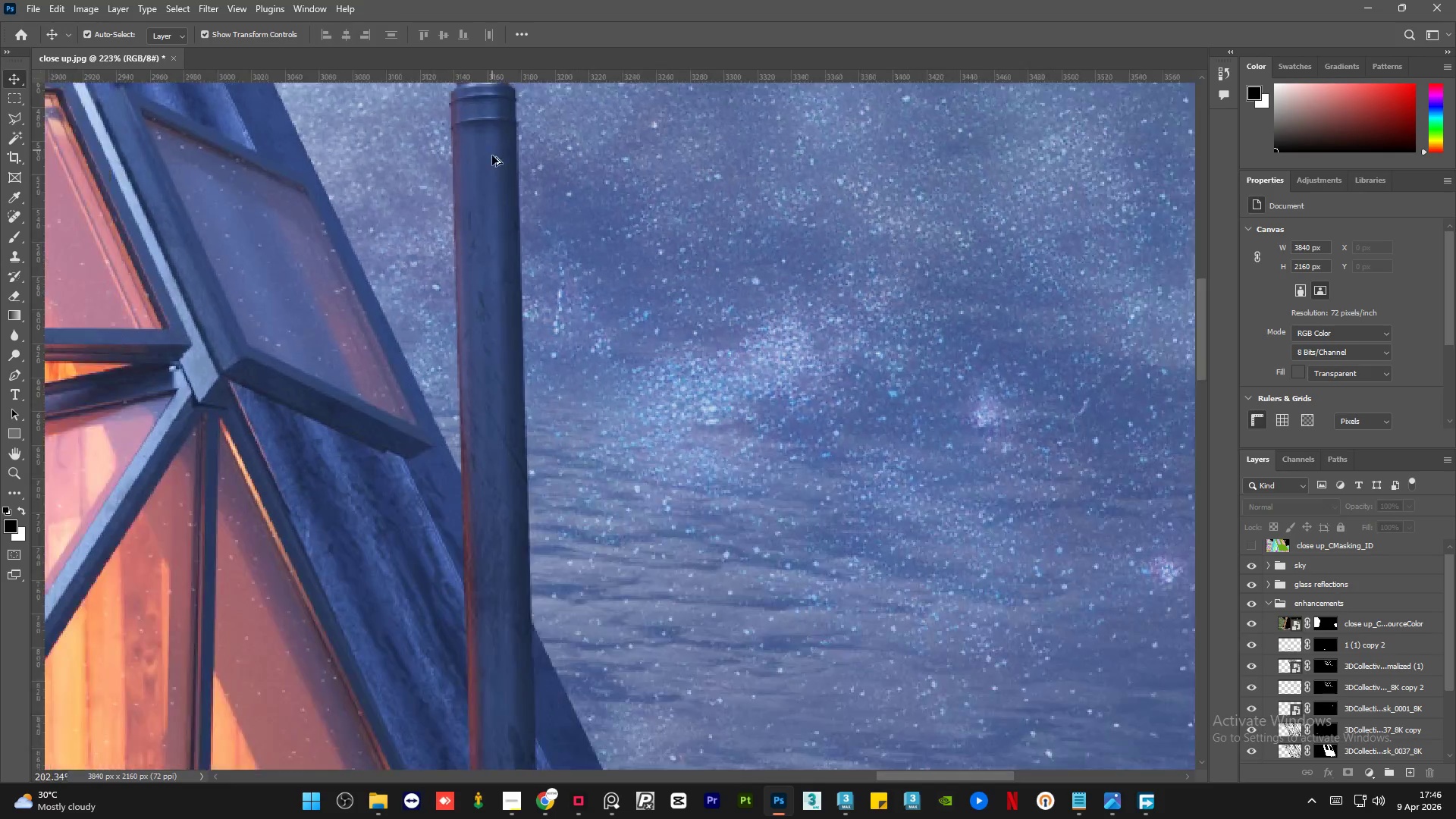 
scroll: coordinate [504, 177], scroll_direction: down, amount: 12.0
 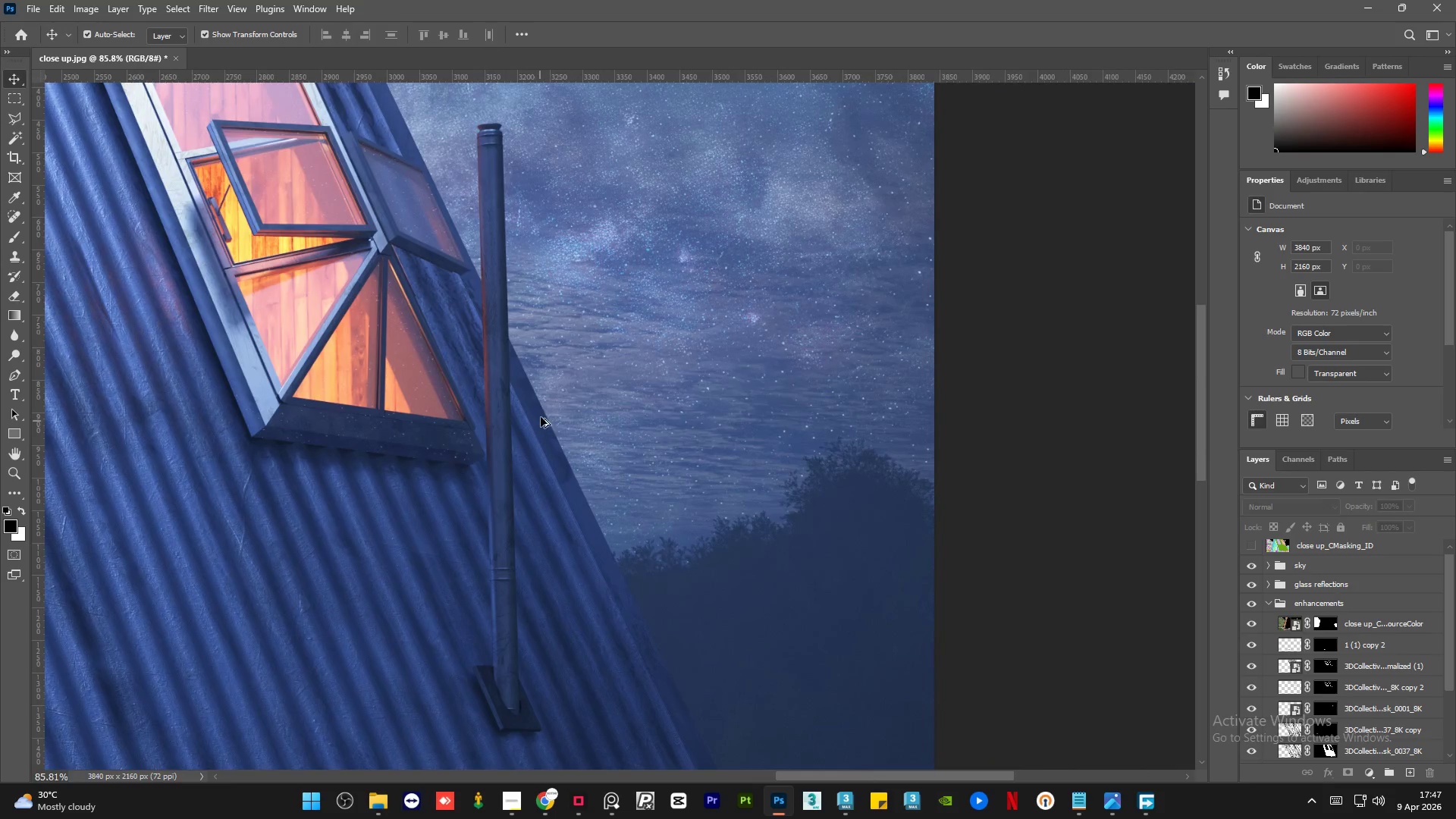 
hold_key(key=AltLeft, duration=0.8)
scroll: coordinate [500, 659], scroll_direction: up, amount: 9.0
 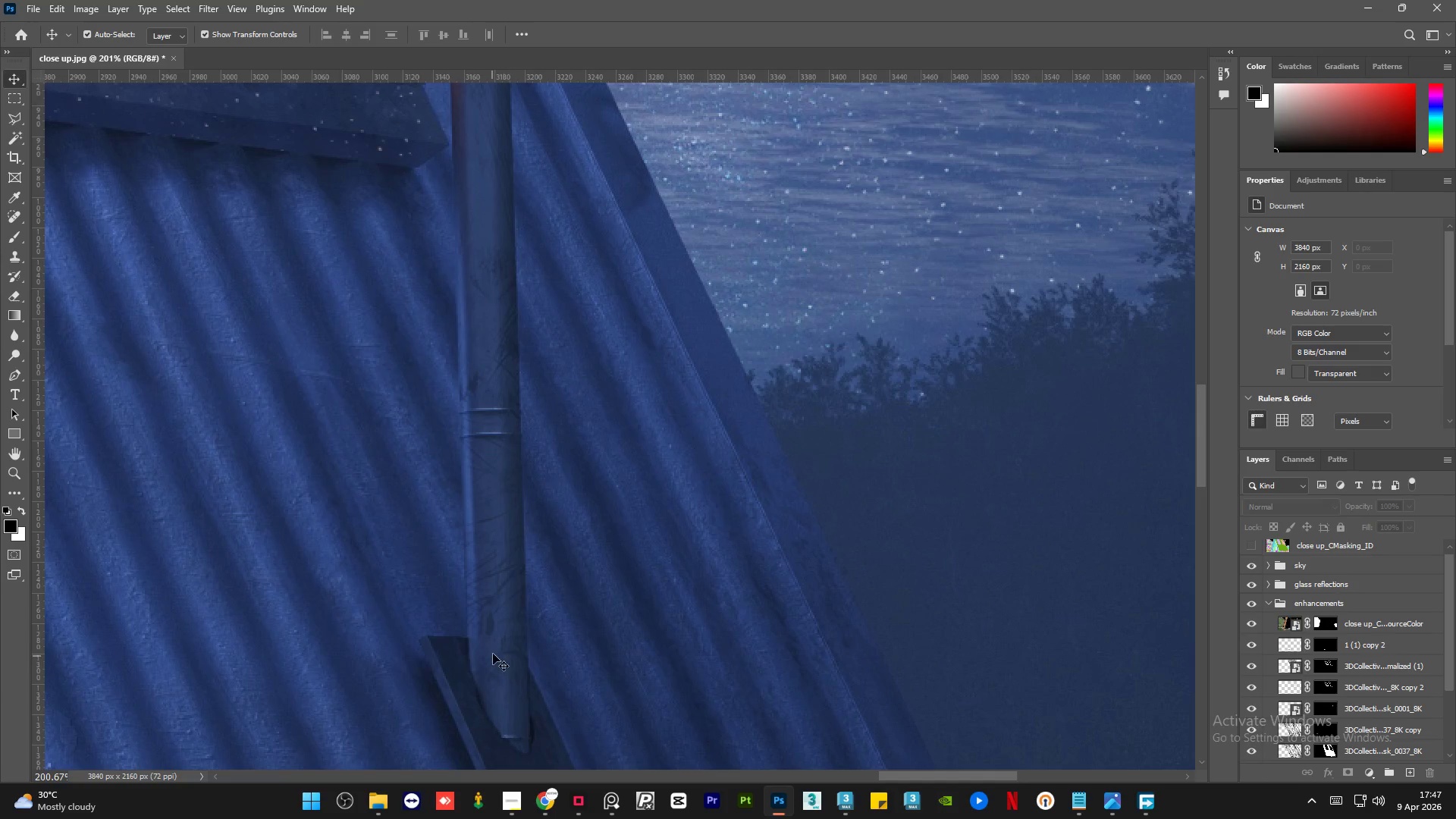 
wait(16.37)
 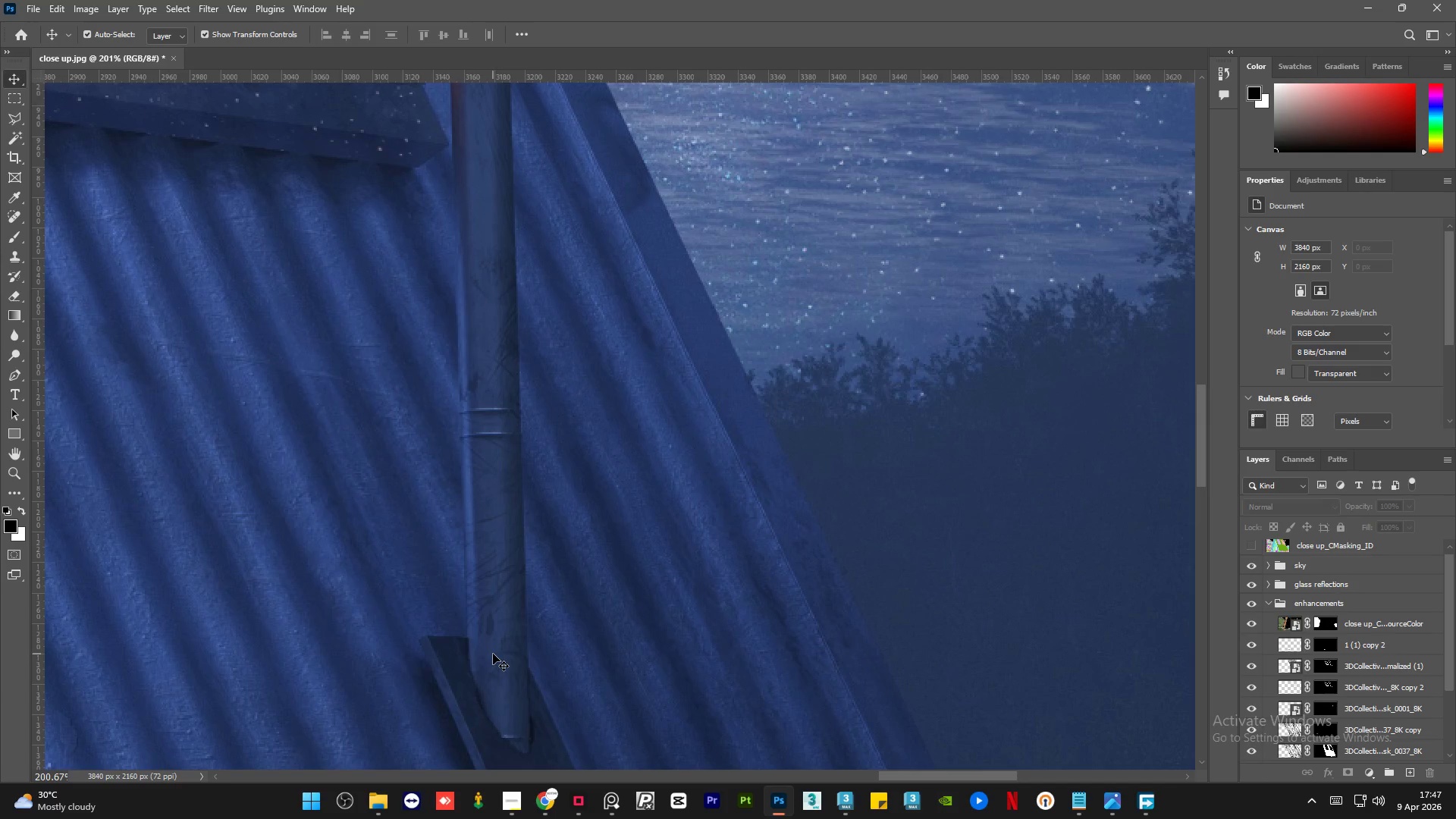 
hold_key(key=AltLeft, duration=1.5)
scroll: coordinate [688, 558], scroll_direction: down, amount: 9.0
 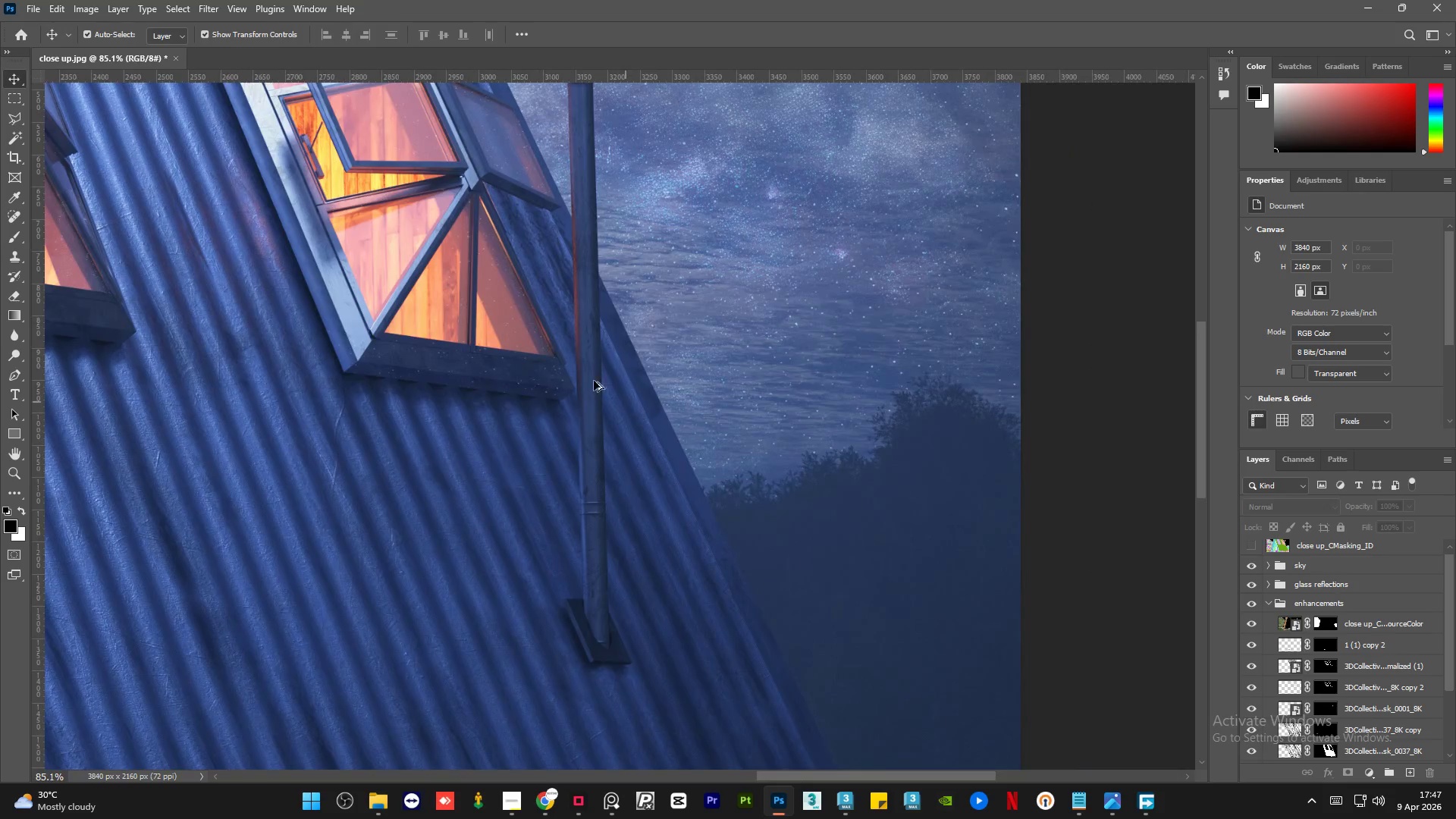 
key(Alt+AltLeft)
 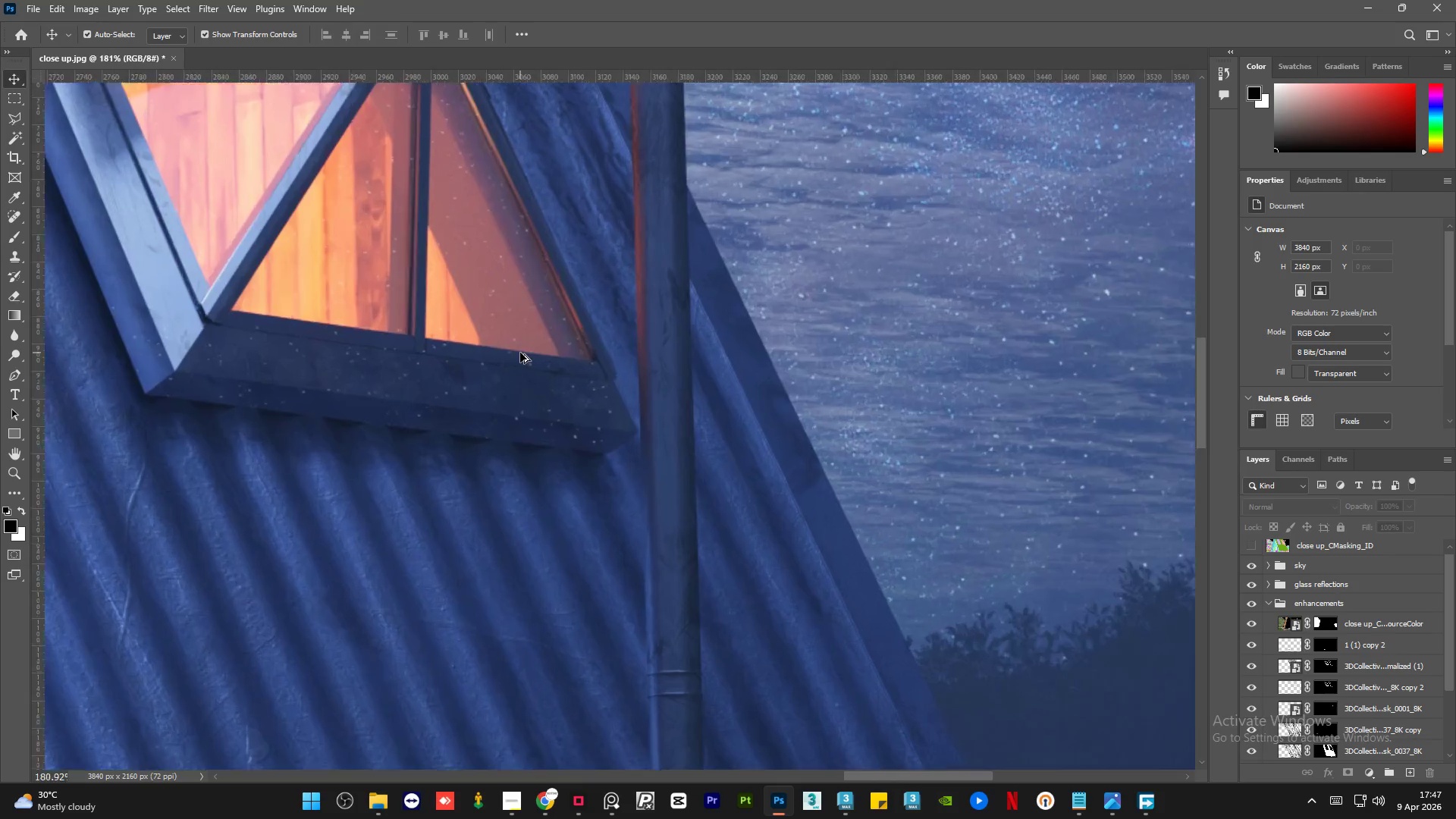 
key(Alt+AltLeft)
 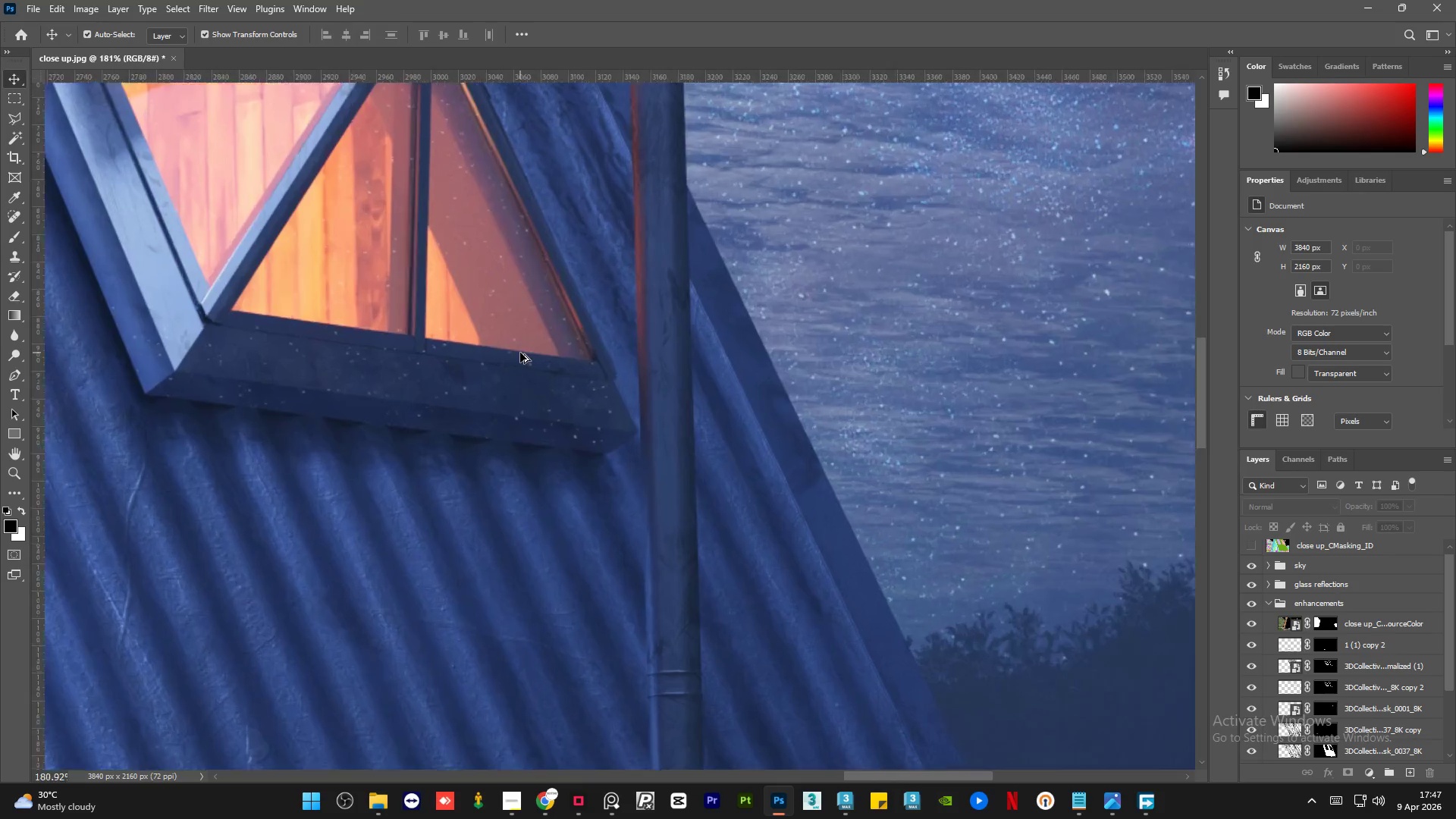 
key(Alt+AltLeft)
 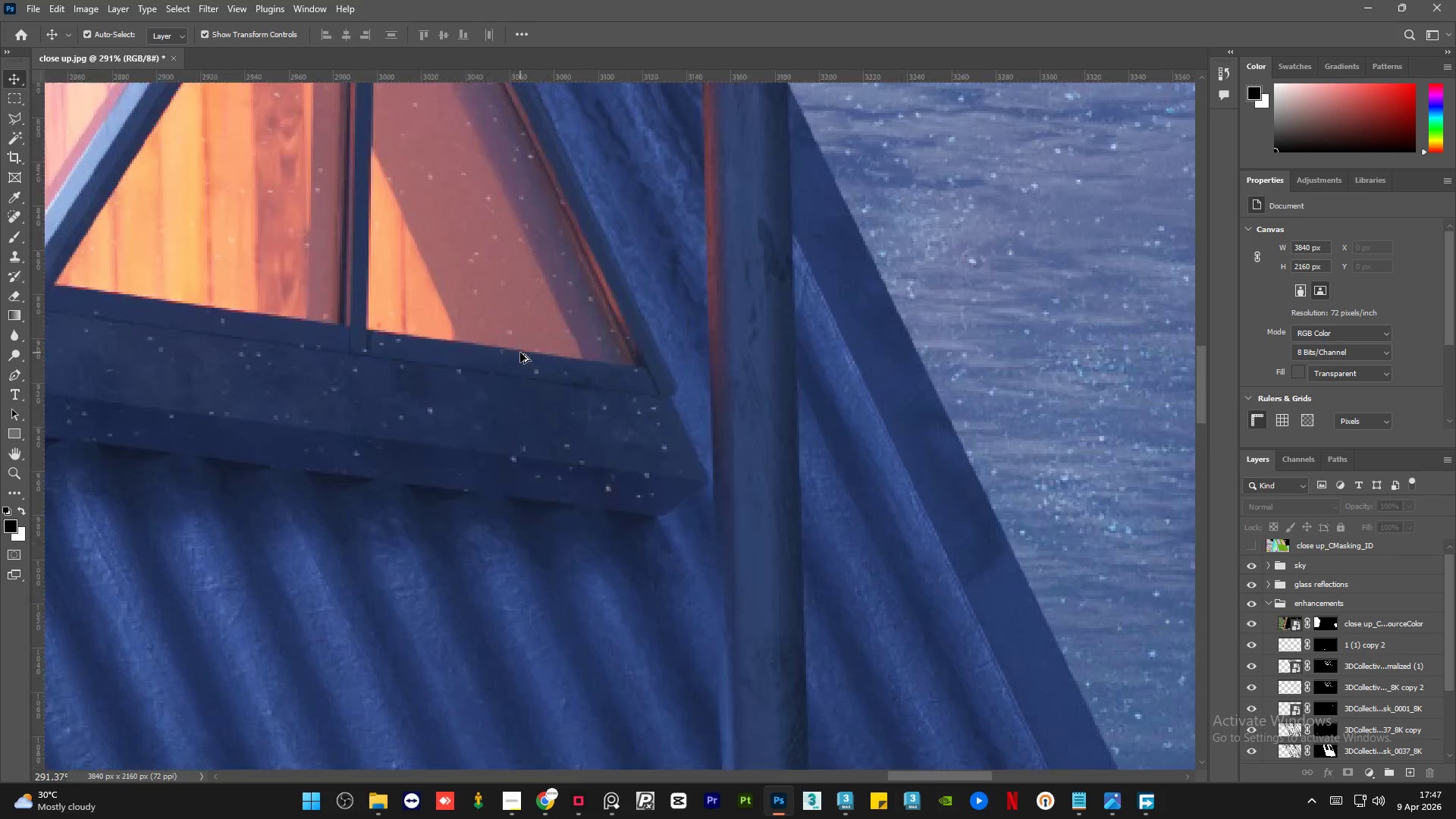 
key(Alt+AltLeft)
 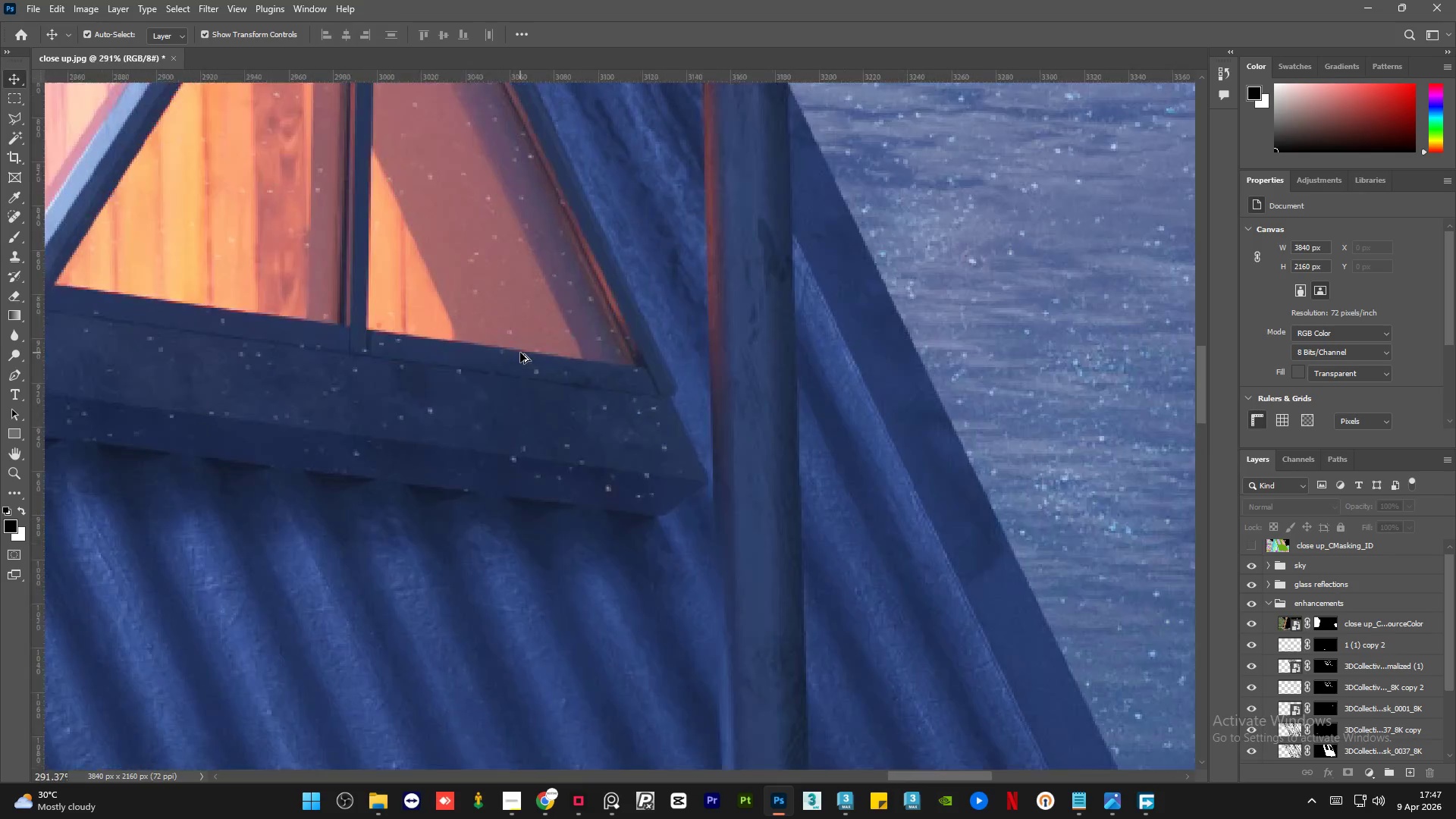 
key(Alt+AltLeft)
 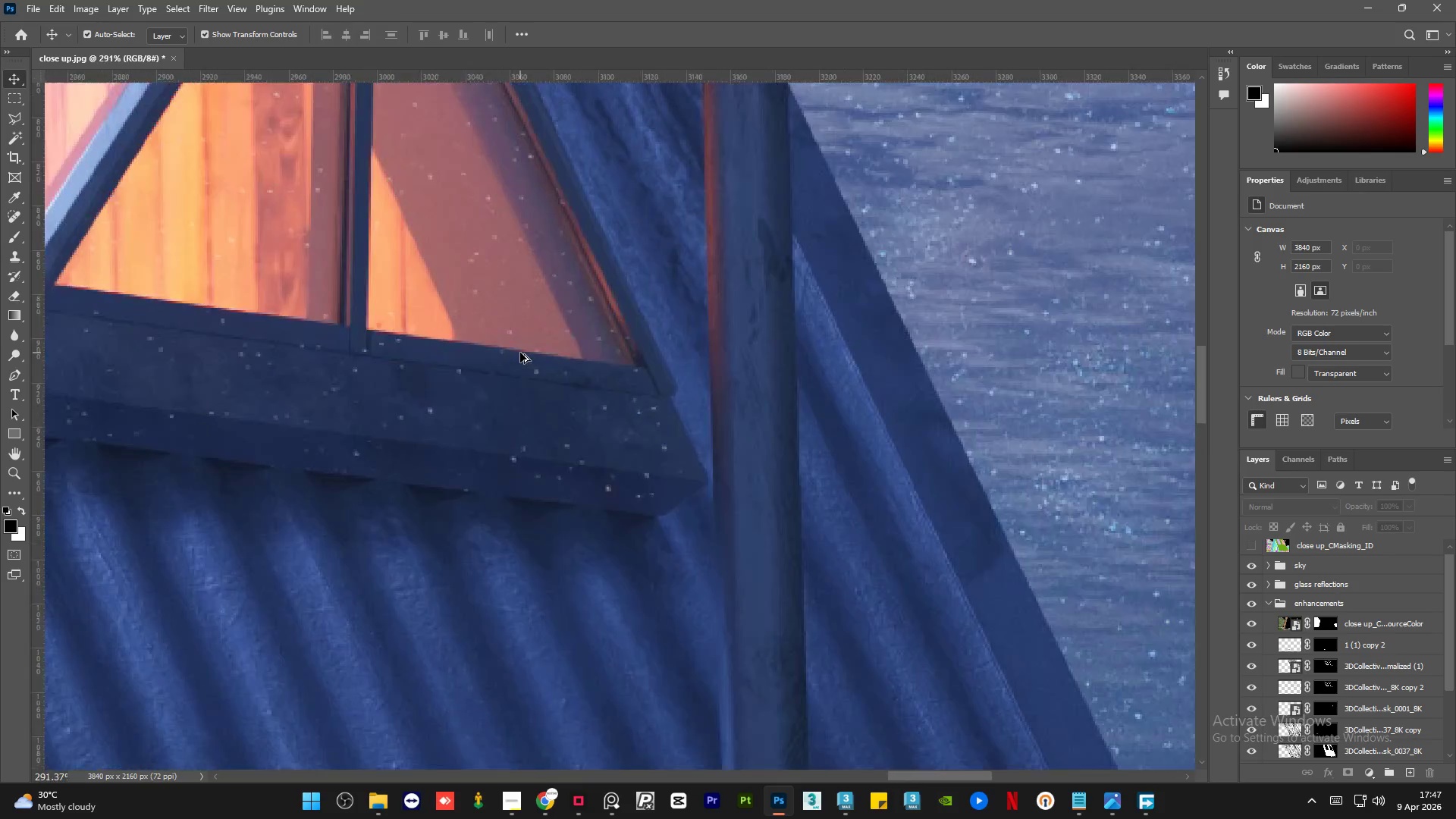 
key(Alt+AltLeft)
 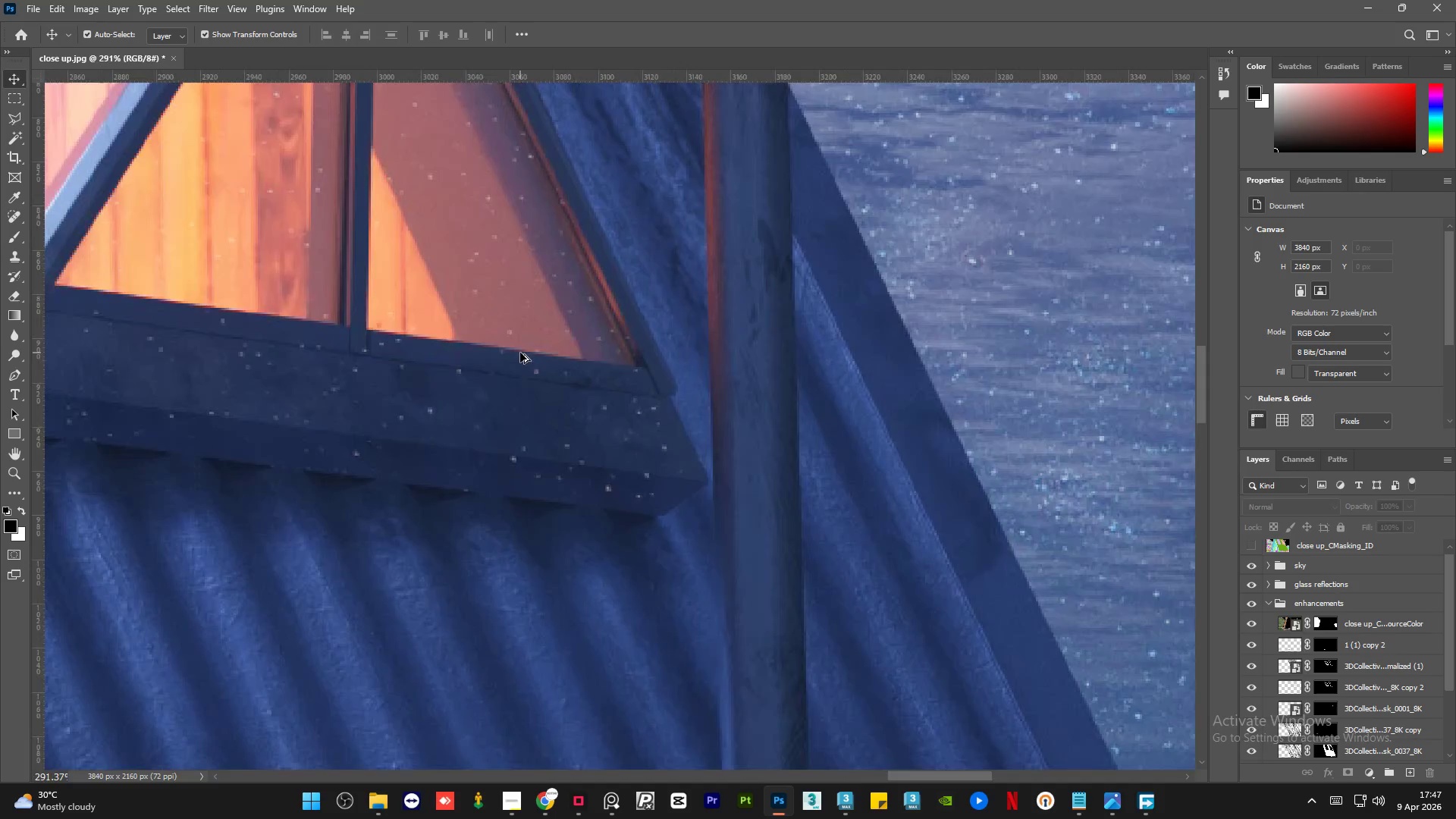 
key(Alt+AltLeft)
 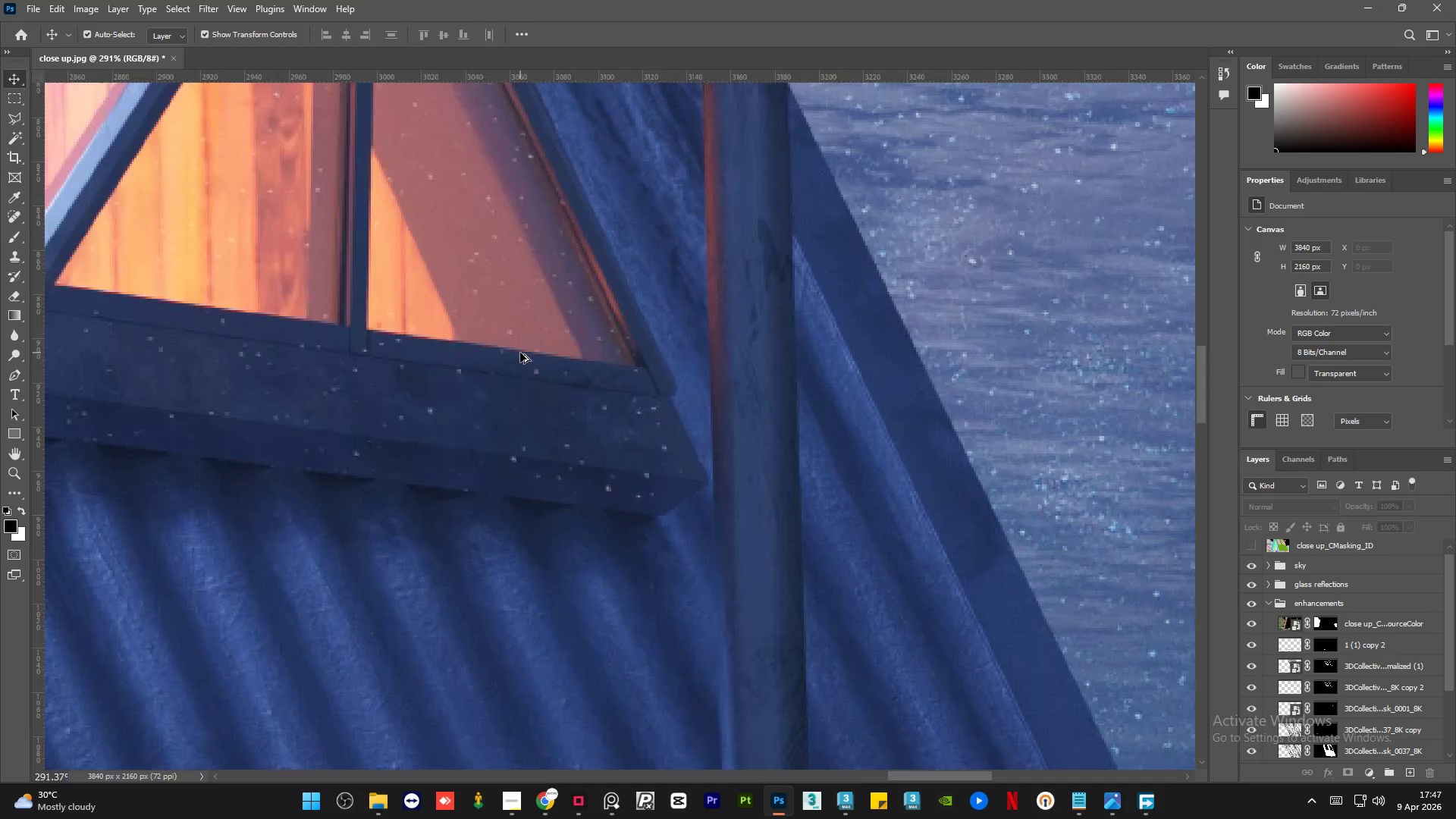 
key(Alt+AltLeft)
 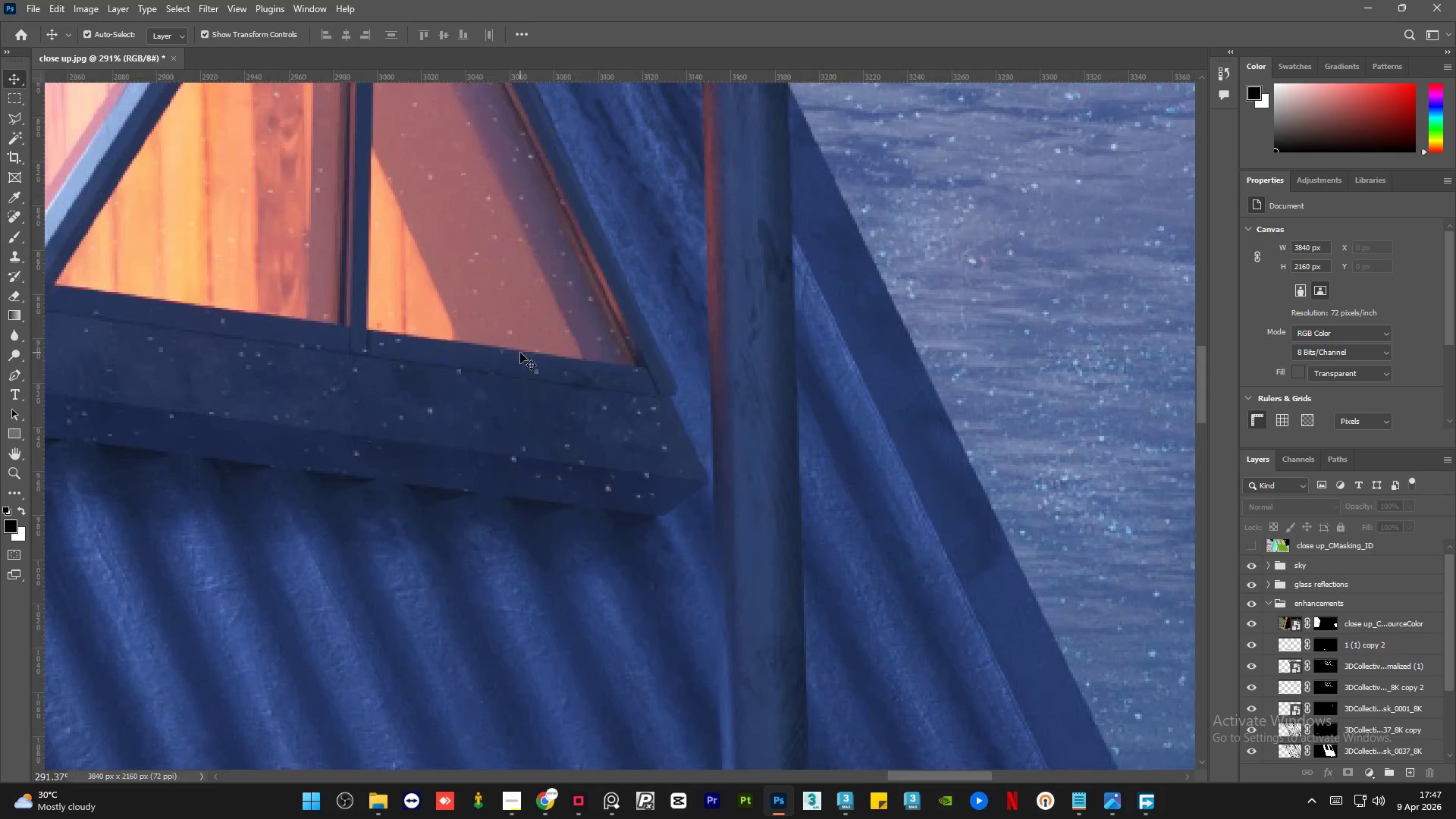 
key(Alt+AltLeft)
 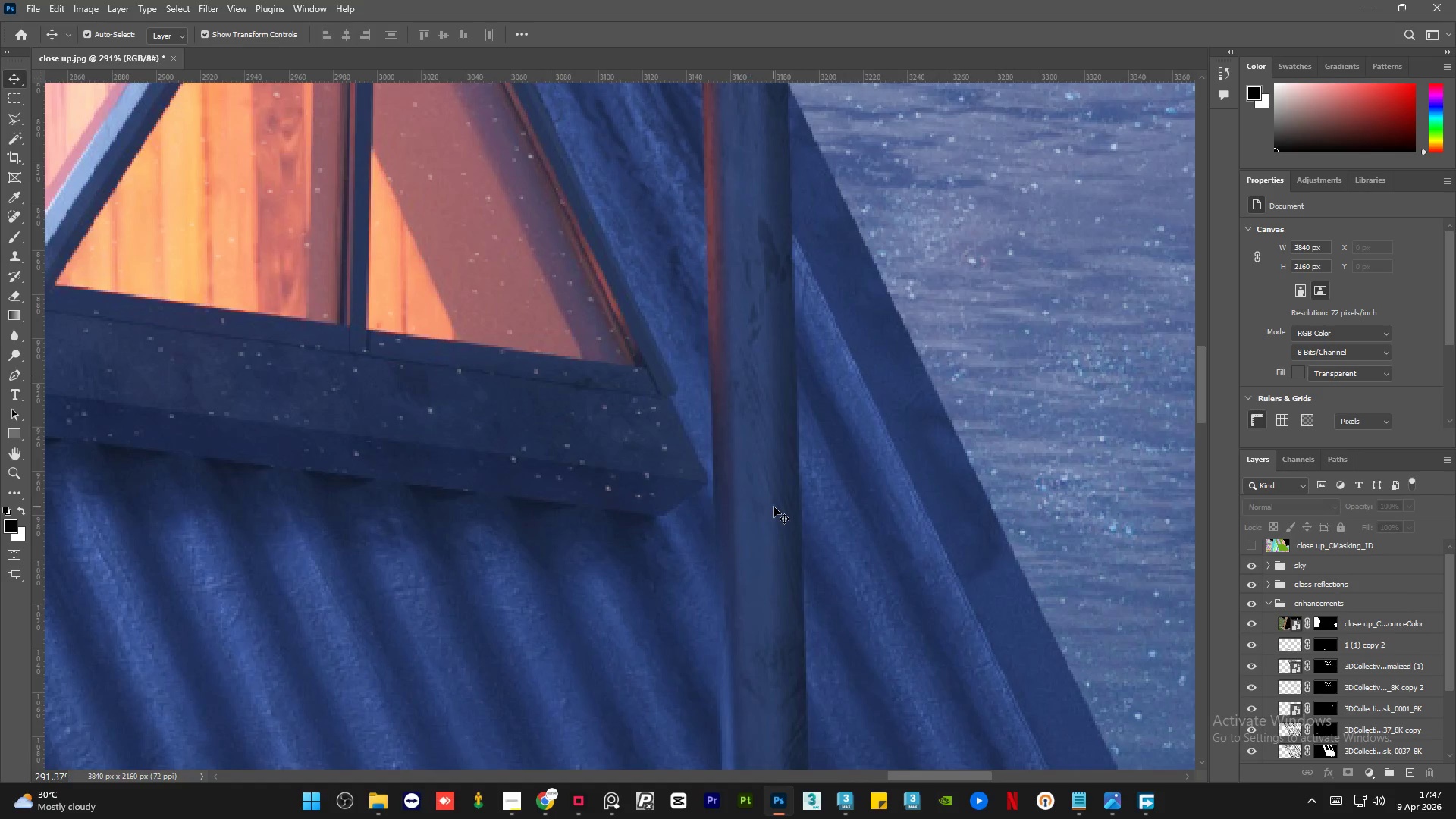 
scroll: coordinate [520, 353], scroll_direction: up, amount: 13.0
 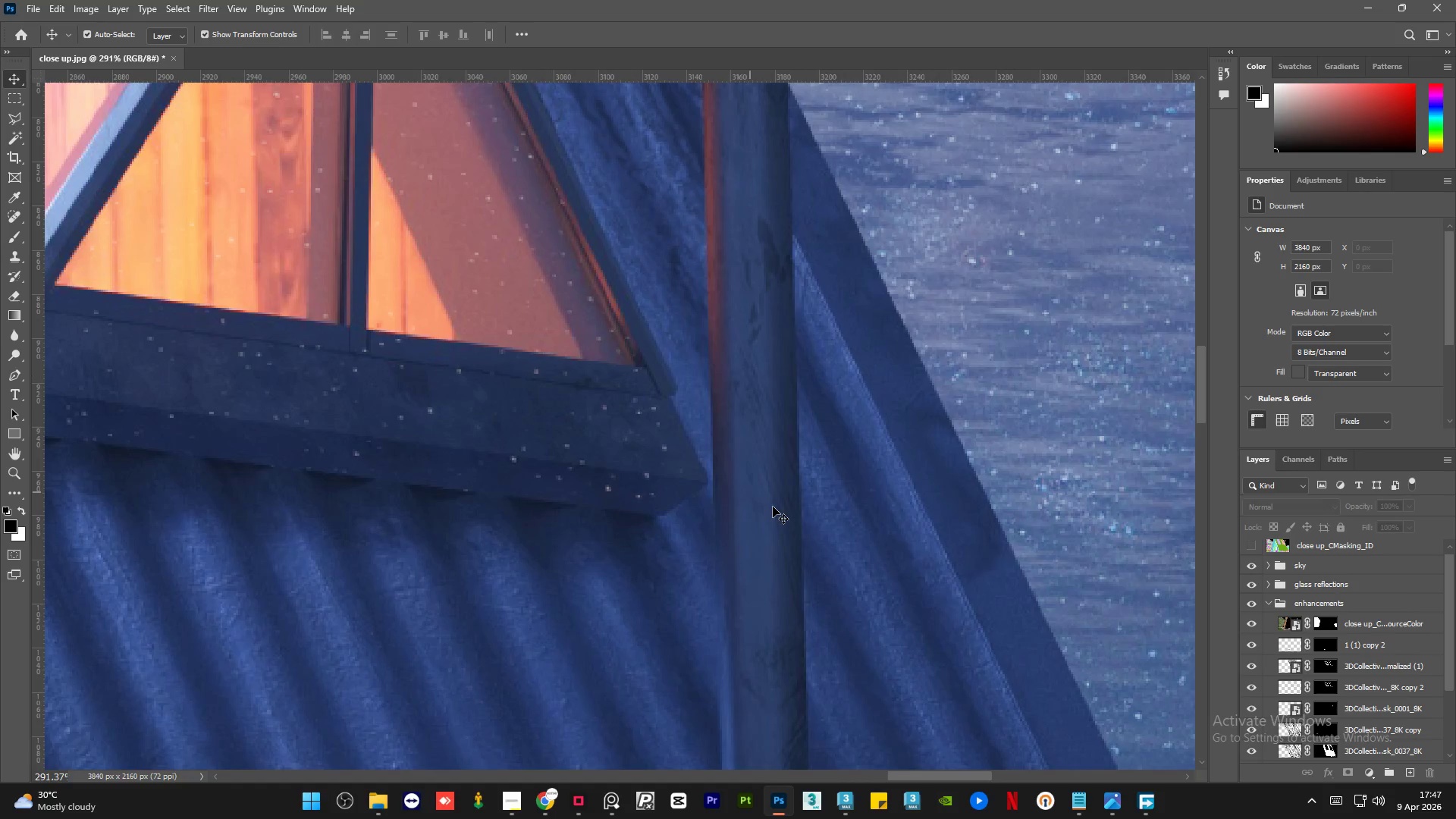 
hold_key(key=AltLeft, duration=1.09)
scroll: coordinate [774, 524], scroll_direction: down, amount: 12.0
 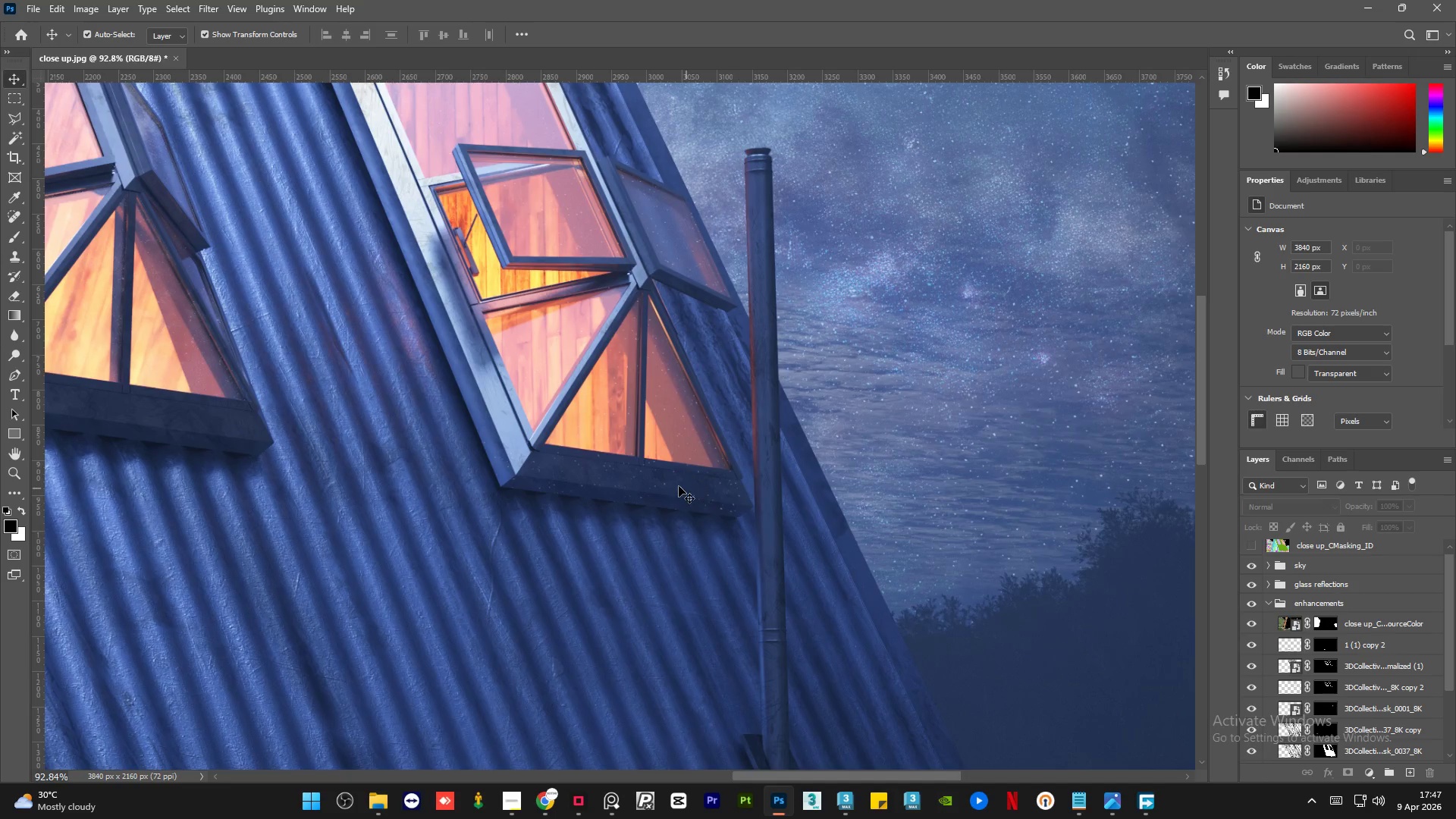 
hold_key(key=AltLeft, duration=0.62)
 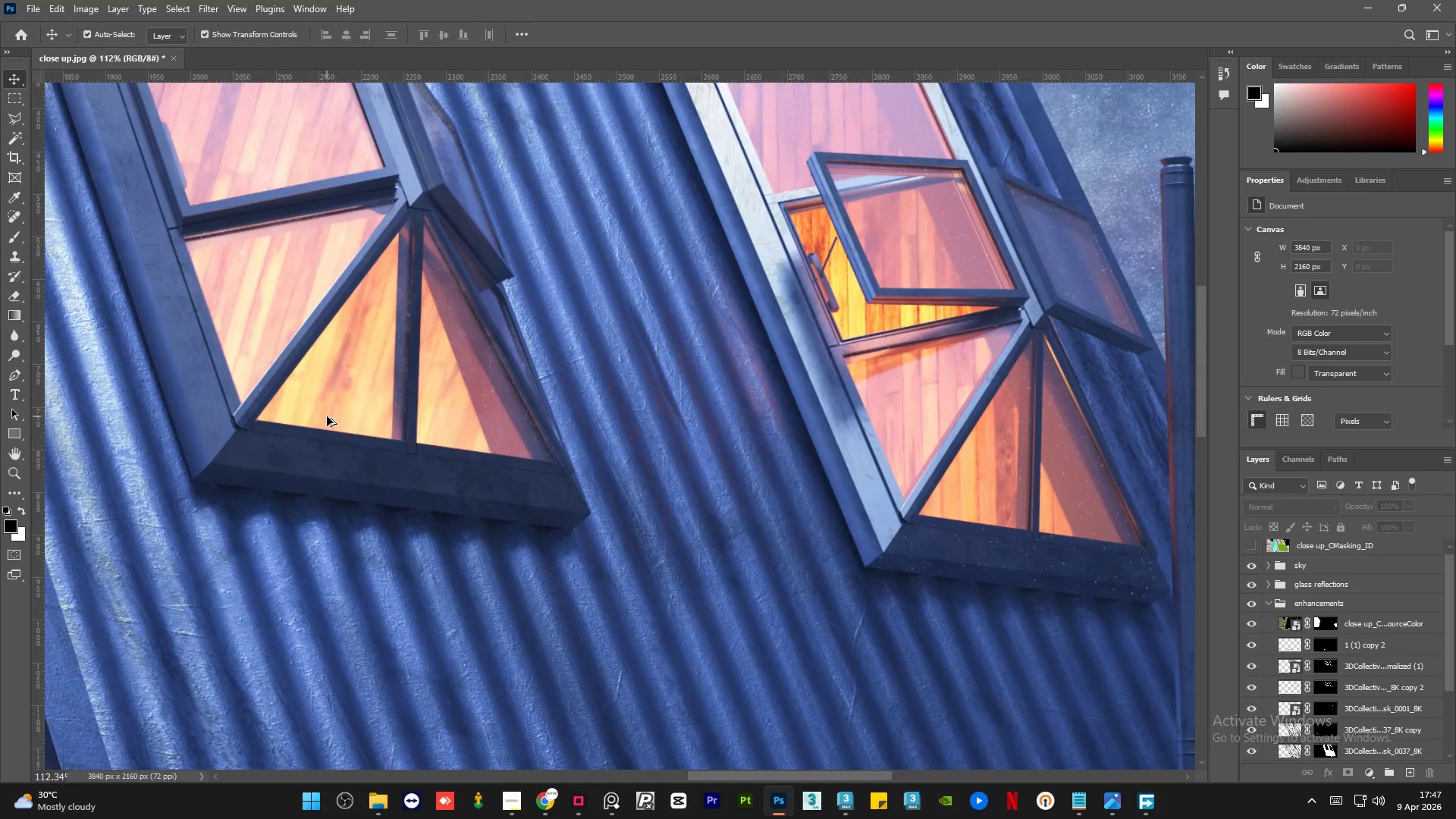 
hold_key(key=AltLeft, duration=1.51)
 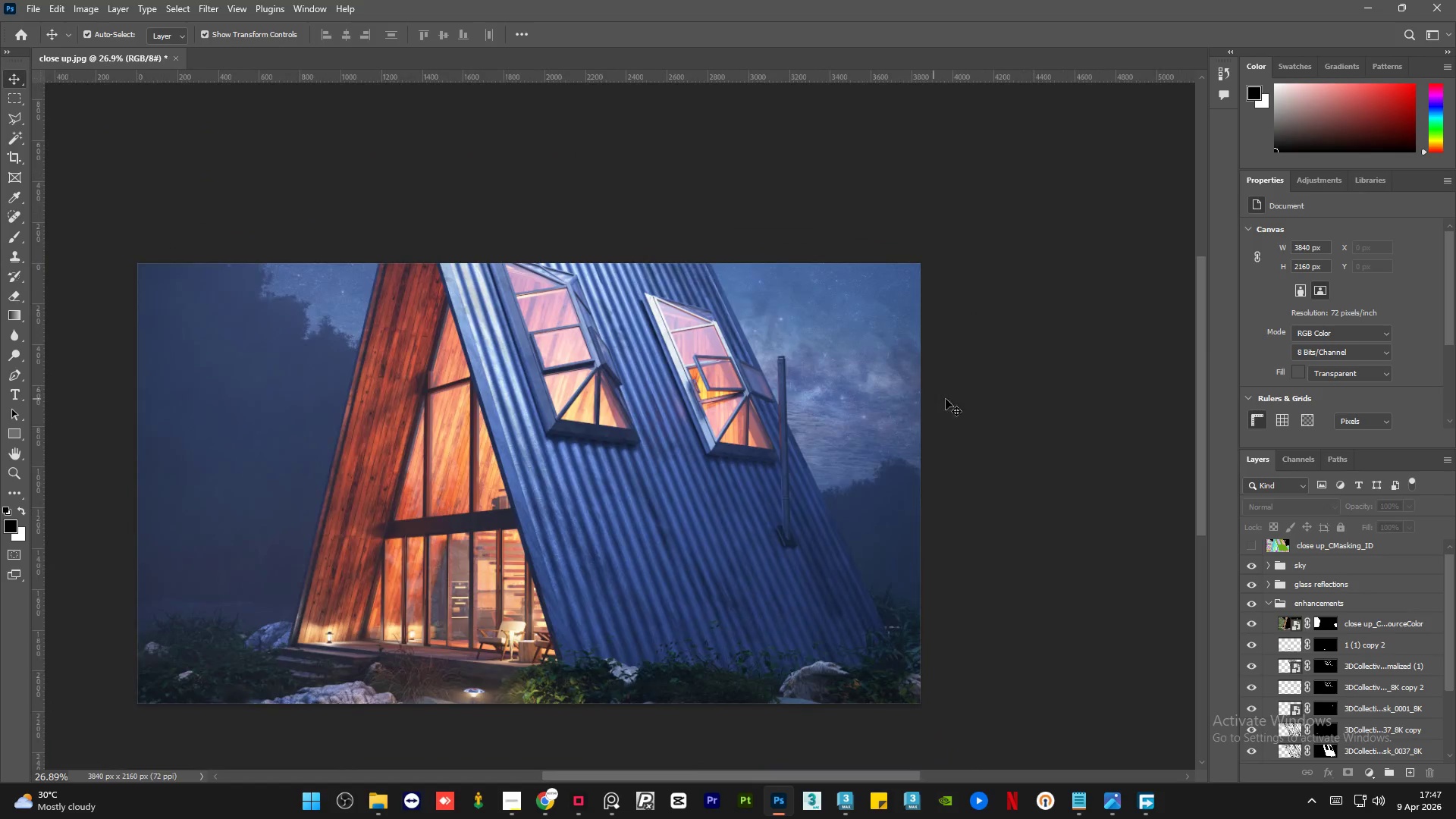 
scroll: coordinate [679, 486], scroll_direction: down, amount: 6.0
 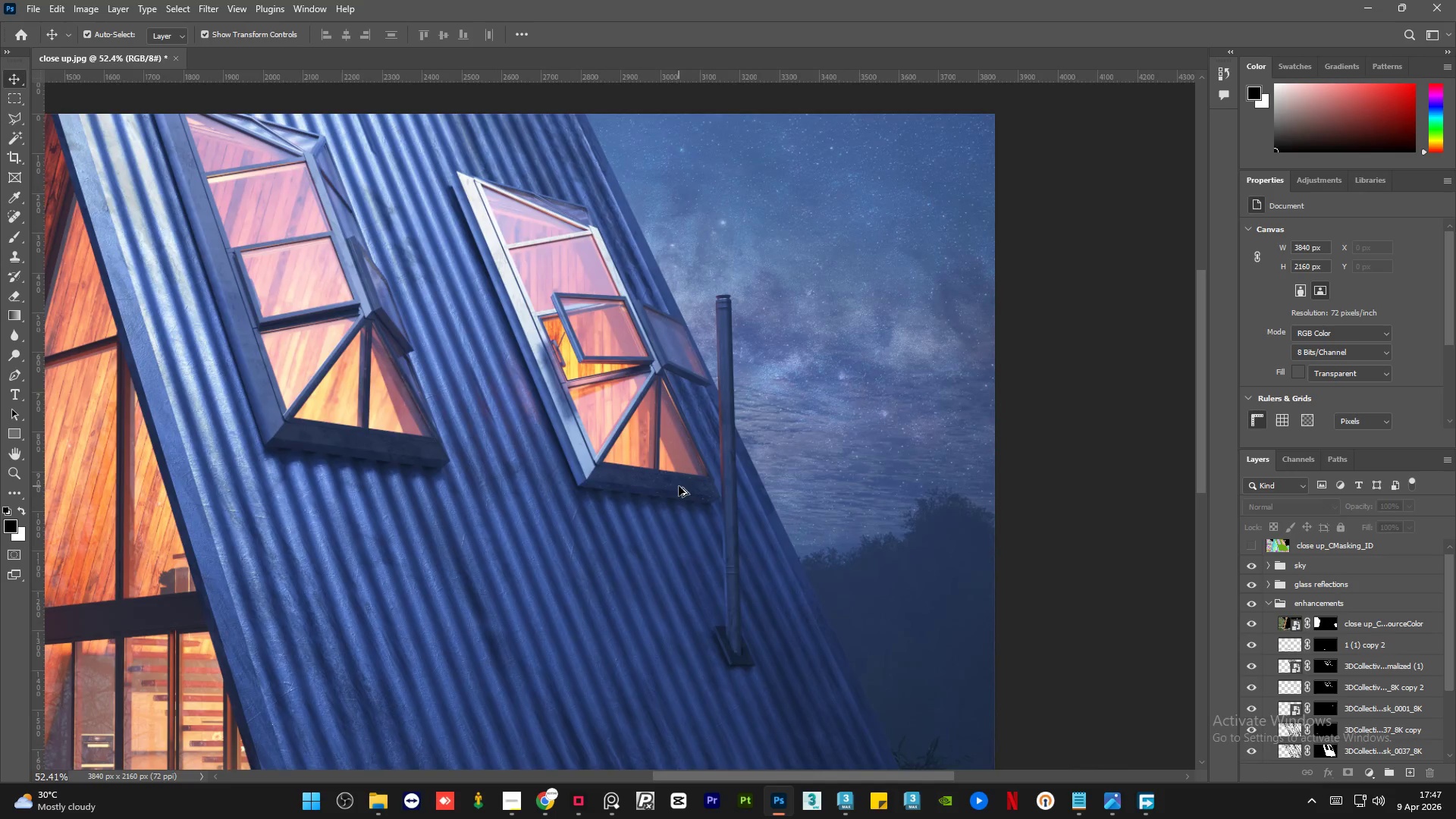 
hold_key(key=AltLeft, duration=0.33)
 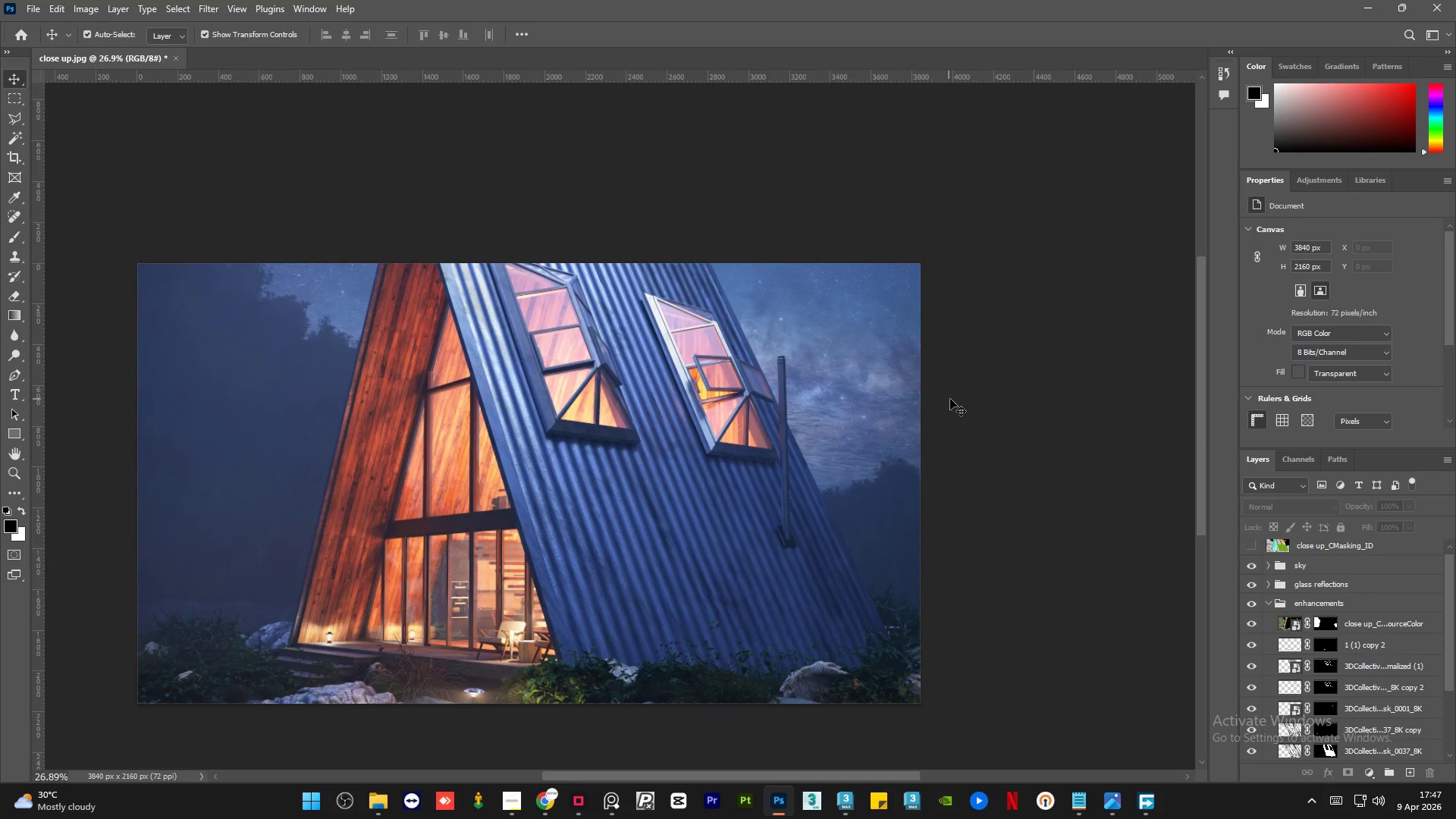 
left_click([950, 399])
 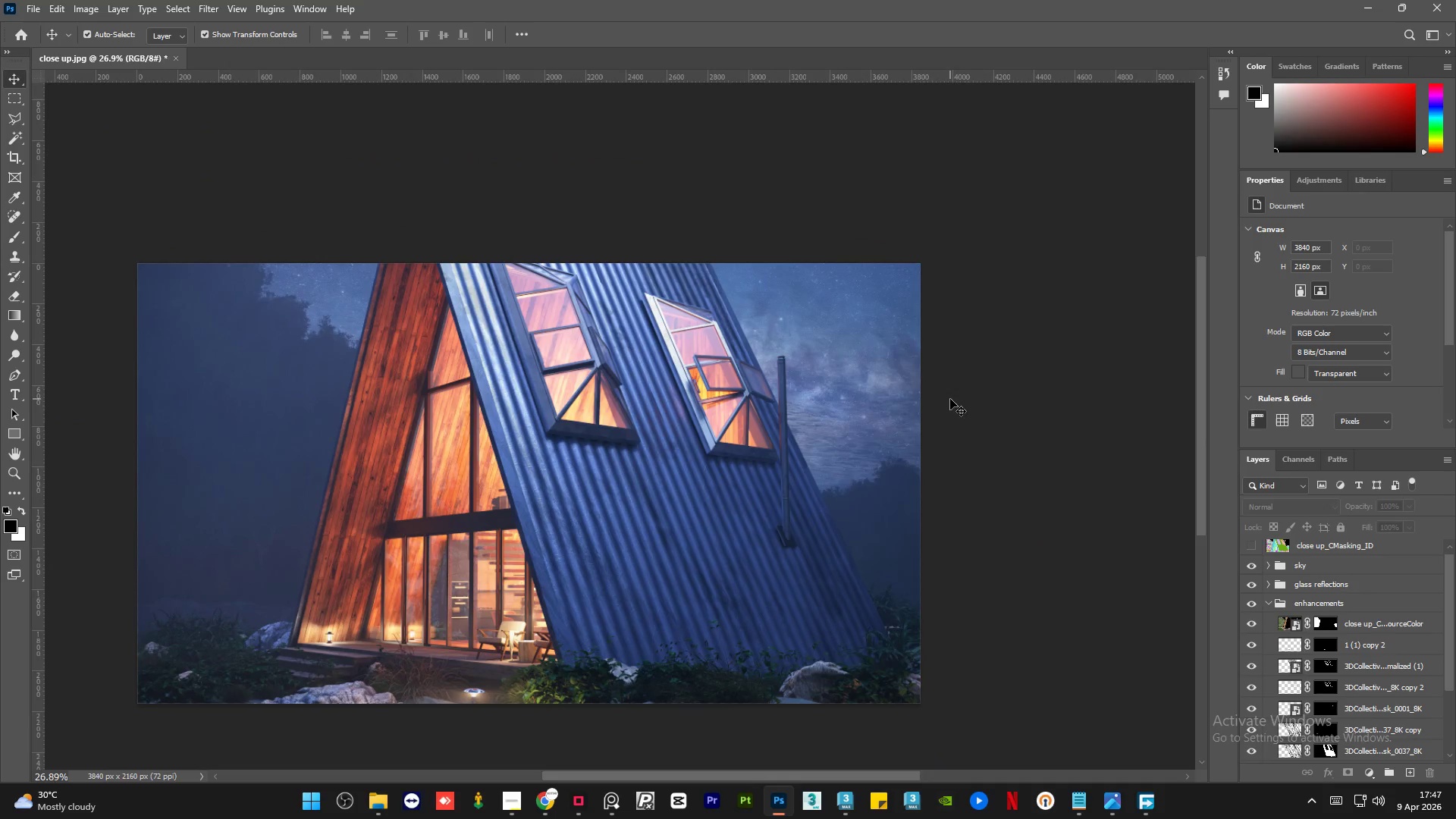 
scroll: coordinate [773, 391], scroll_direction: down, amount: 7.0
 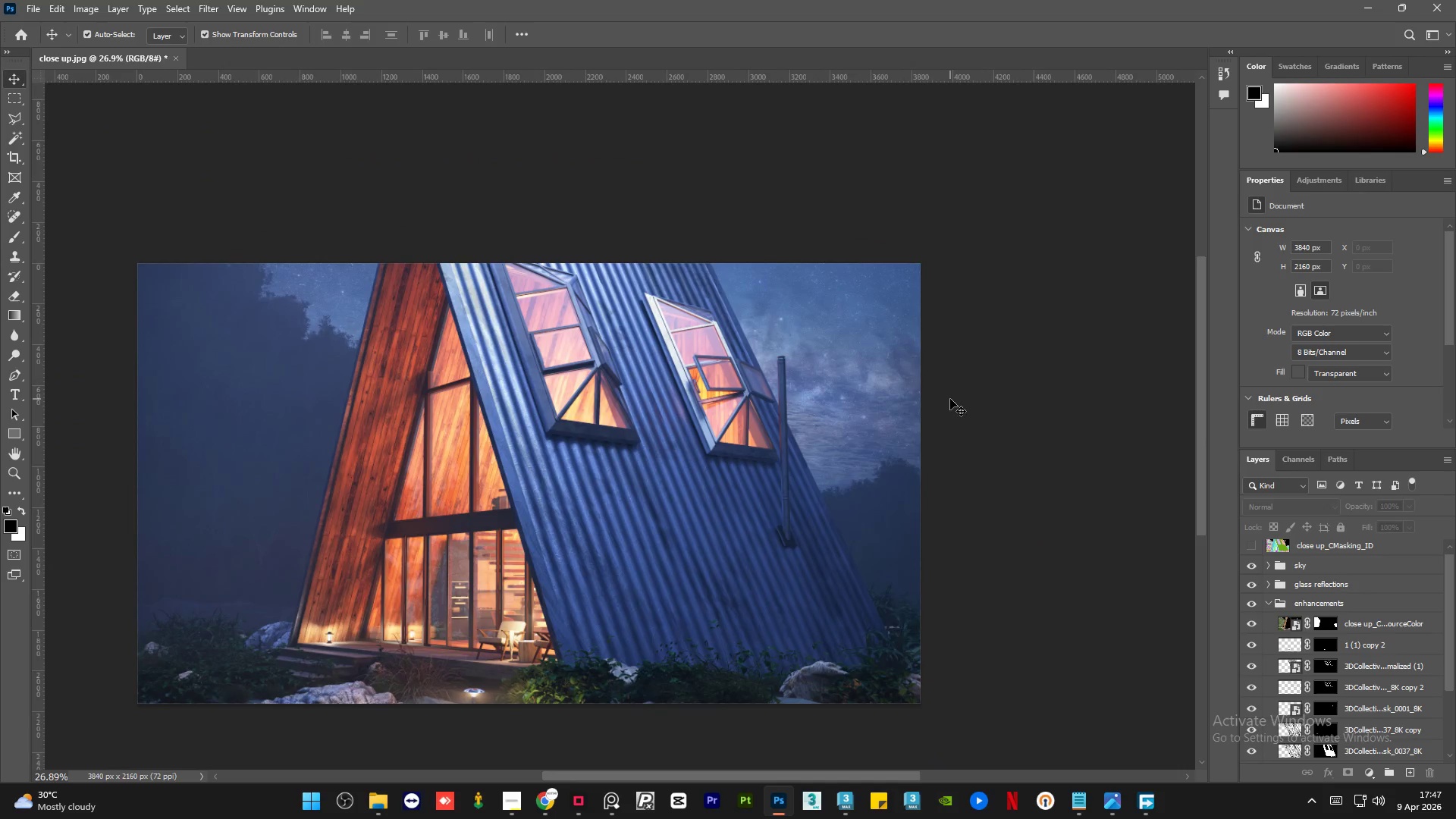 
hold_key(key=AltLeft, duration=1.5)
 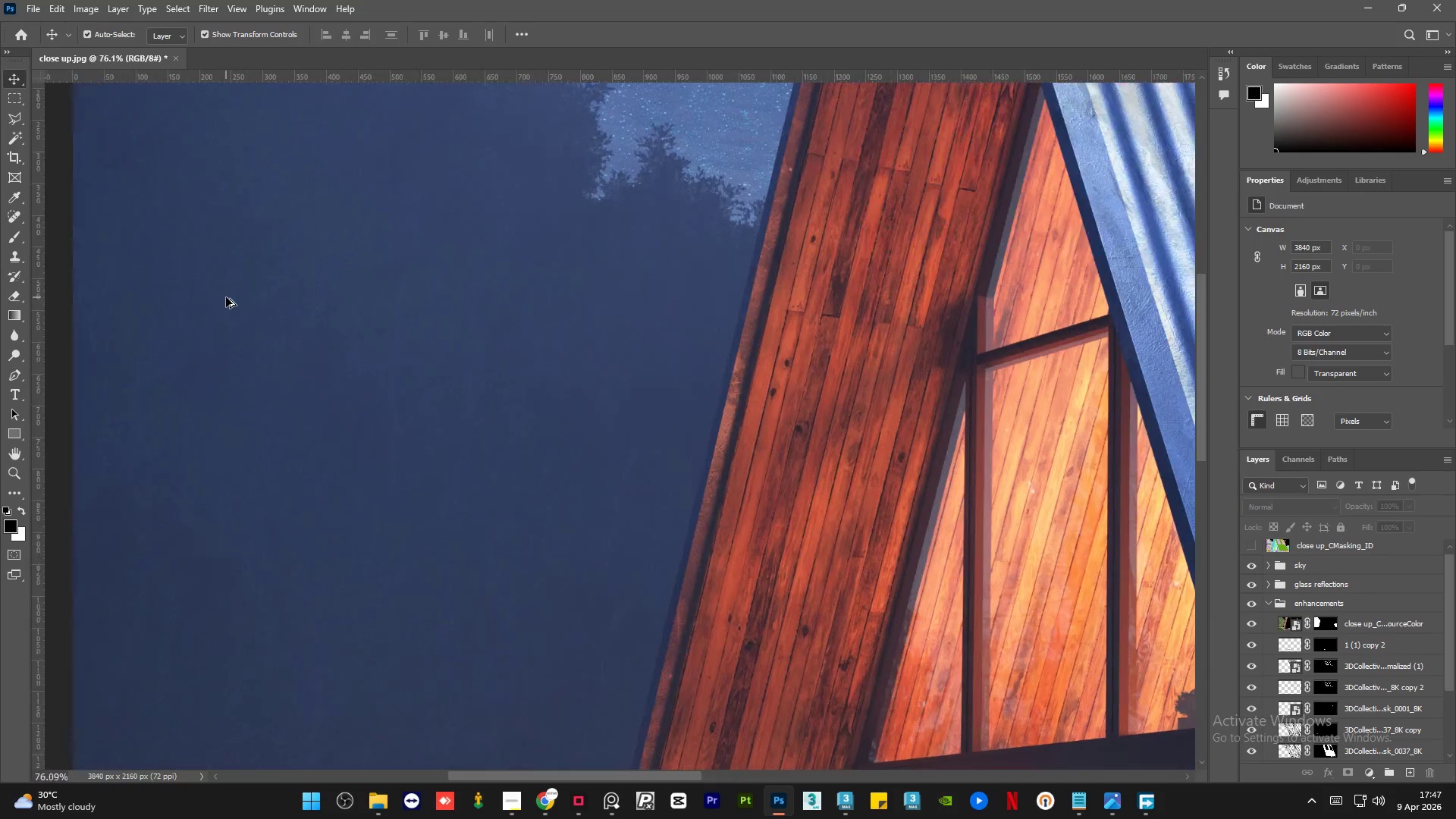 
hold_key(key=AltLeft, duration=1.52)
 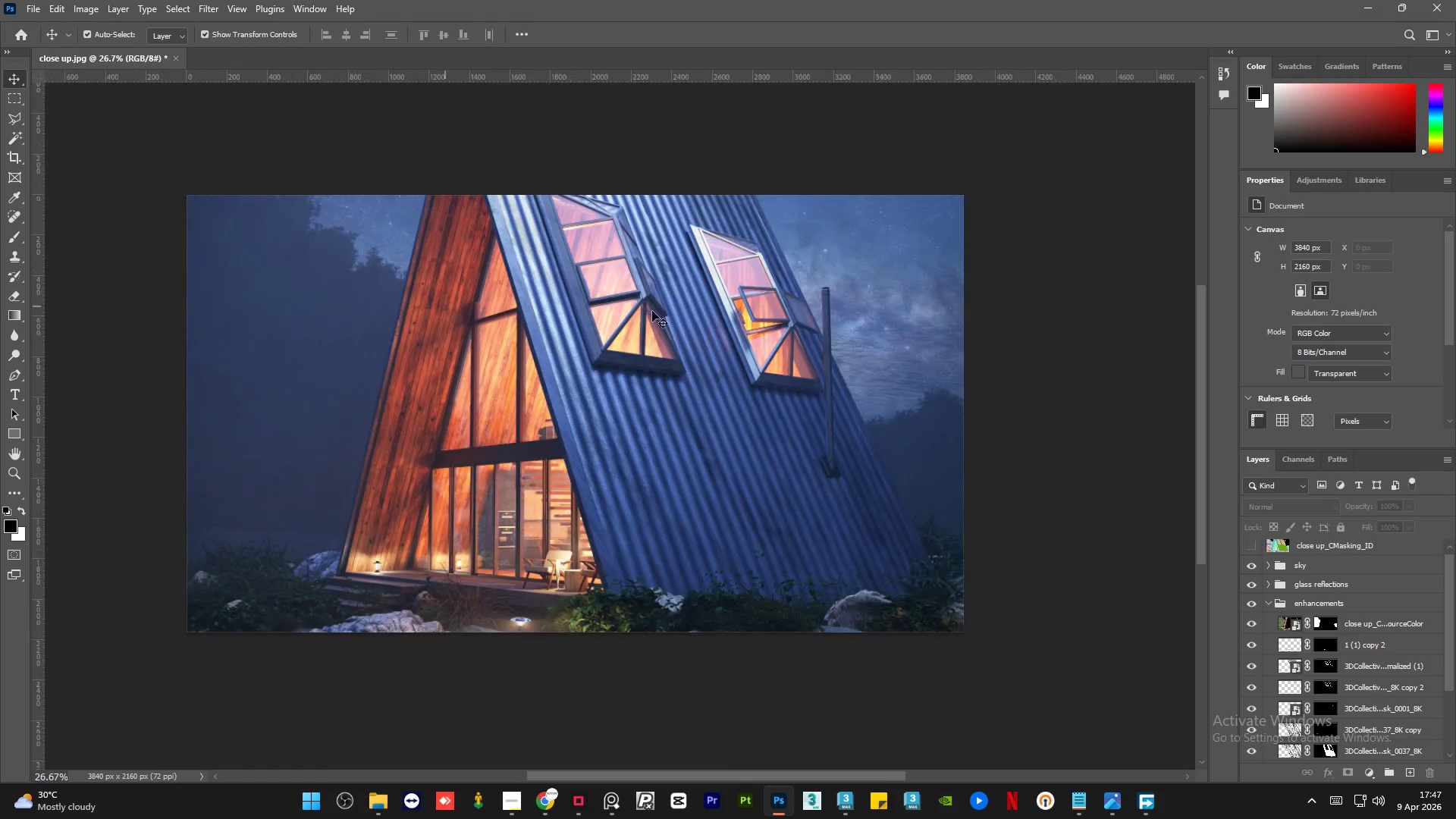 
hold_key(key=AltLeft, duration=0.53)
 